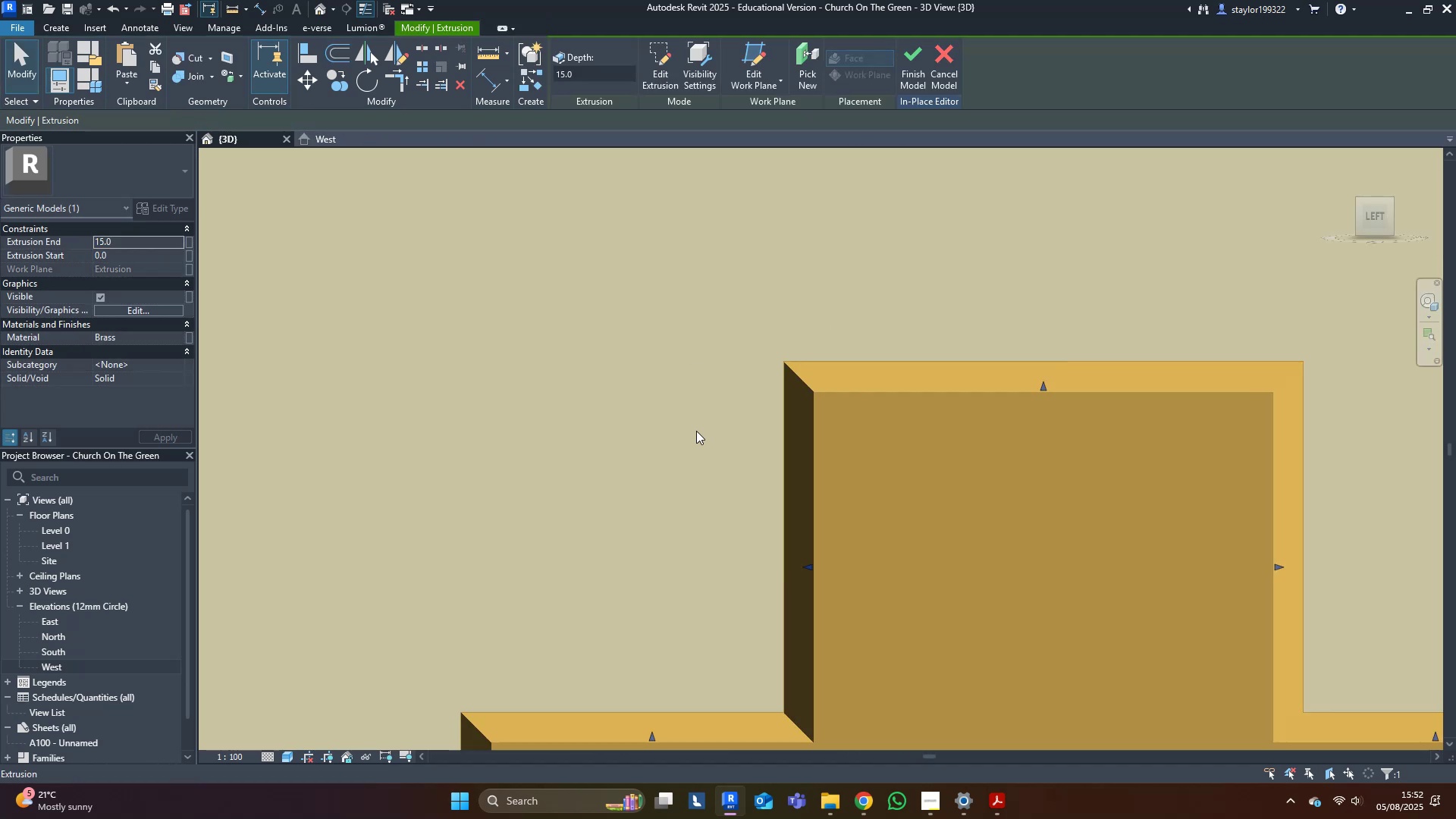 
hold_key(key=ShiftLeft, duration=0.57)
 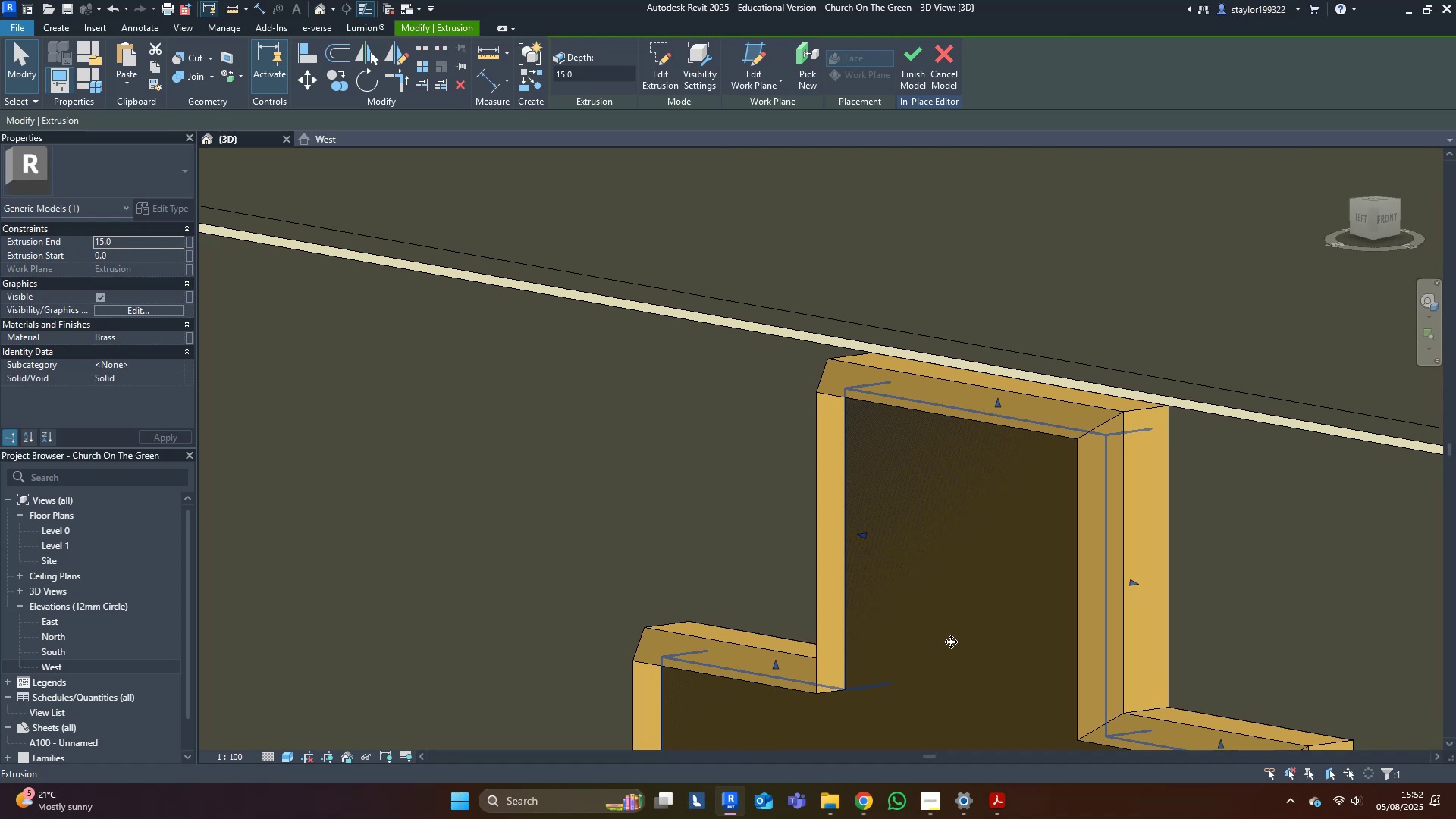 
scroll: coordinate [909, 348], scroll_direction: down, amount: 9.0
 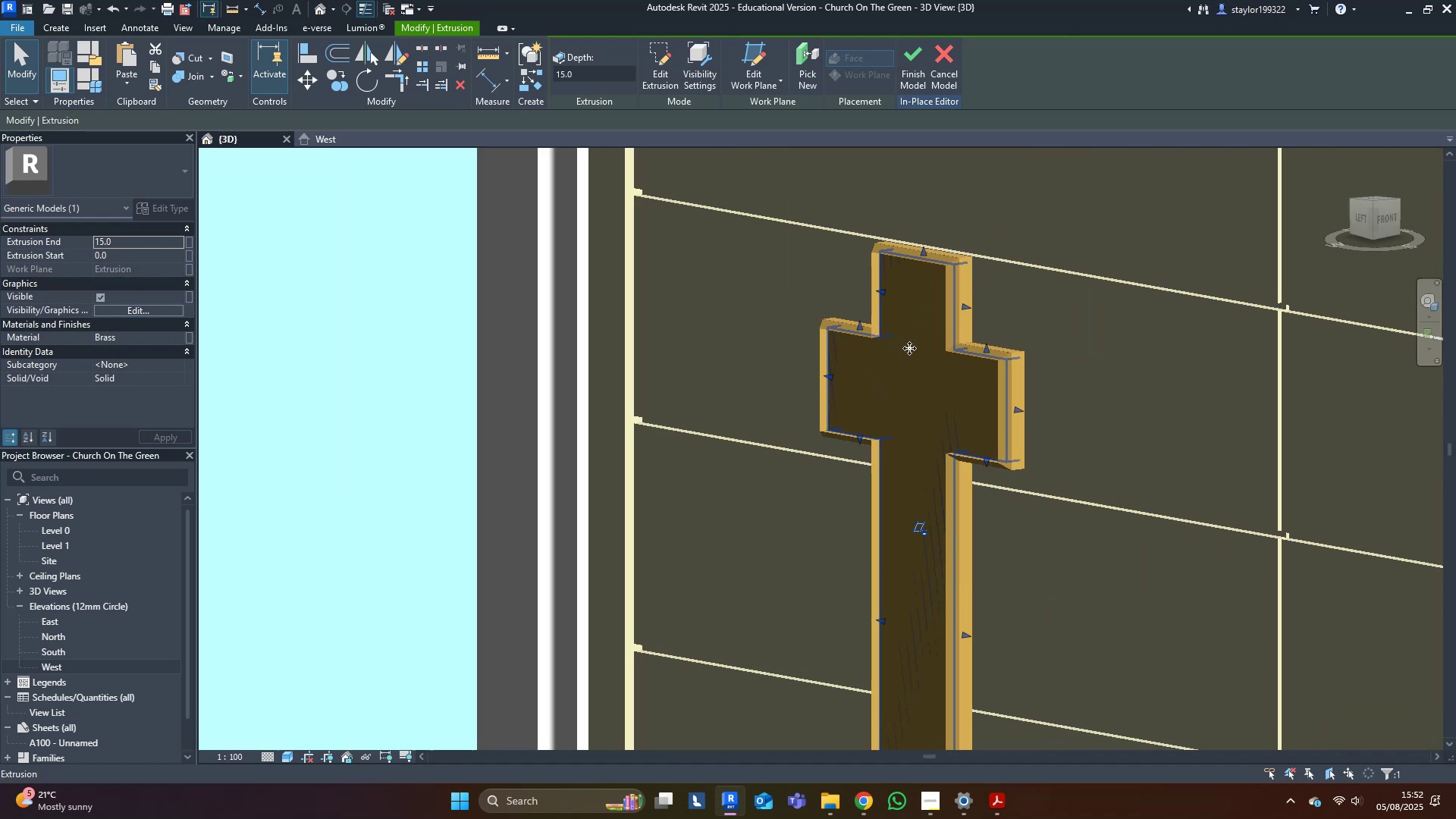 
hold_key(key=ShiftLeft, duration=0.38)
 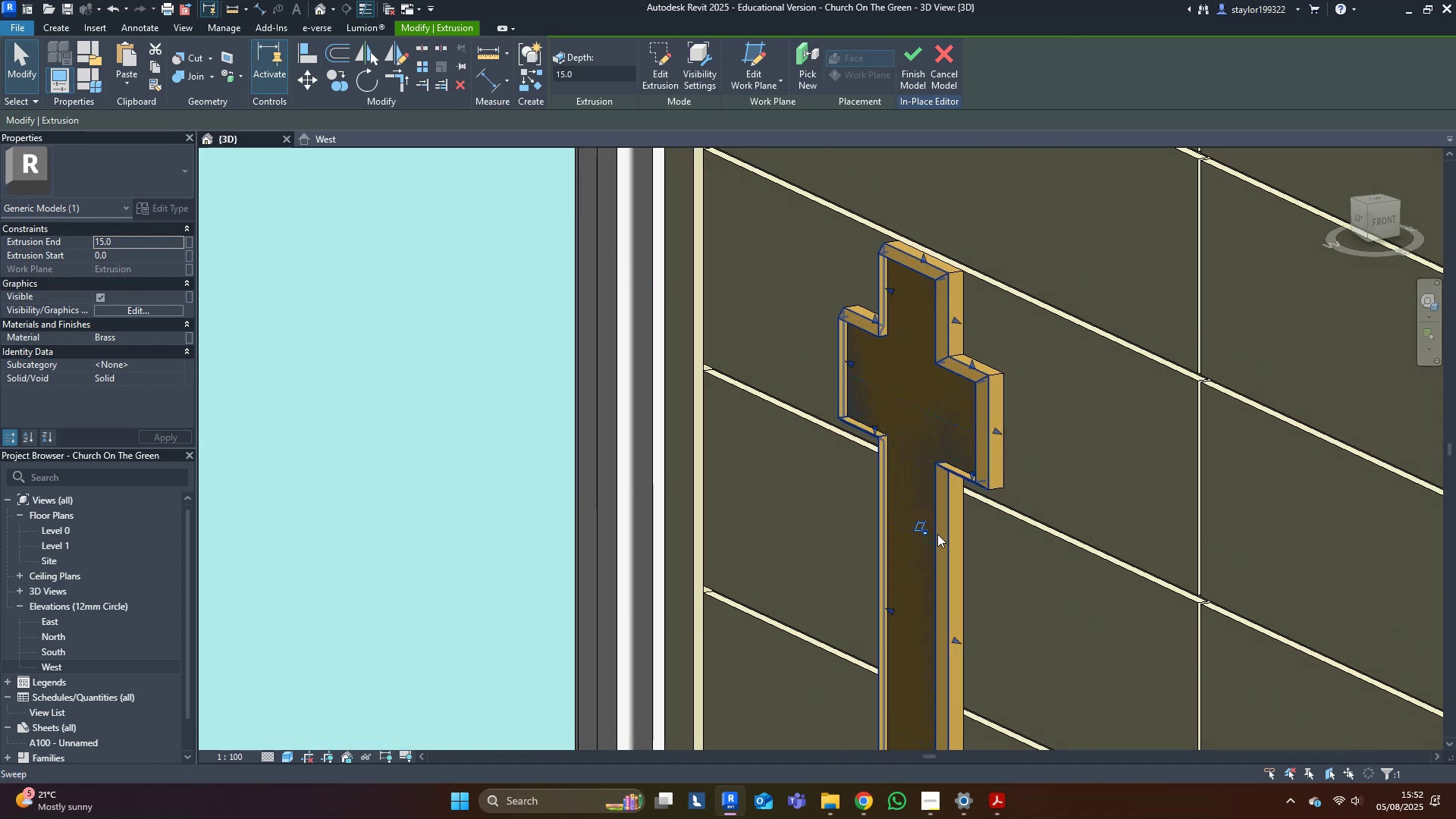 
key(Shift+ShiftLeft)
 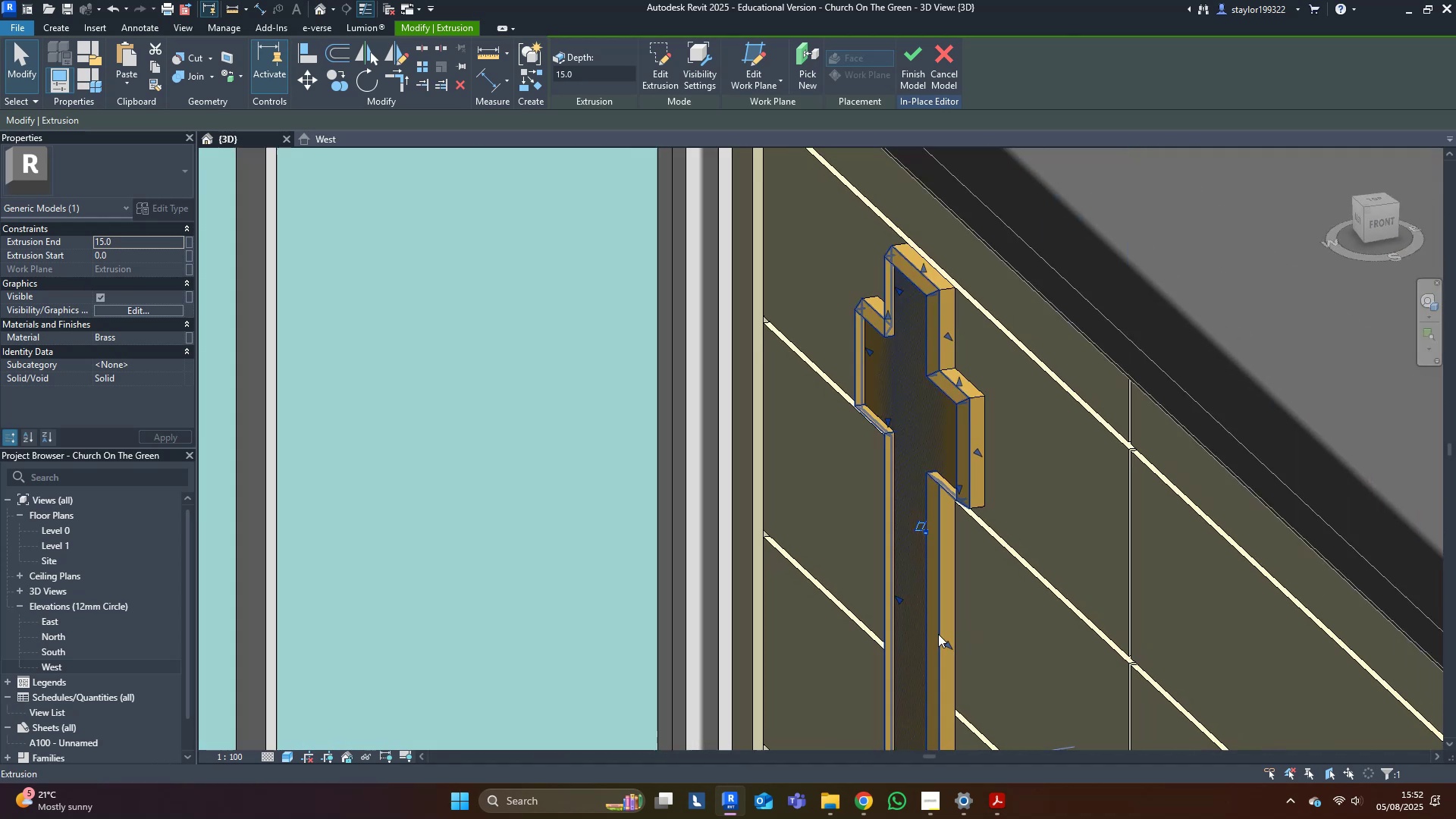 
scroll: coordinate [900, 642], scroll_direction: up, amount: 1.0
 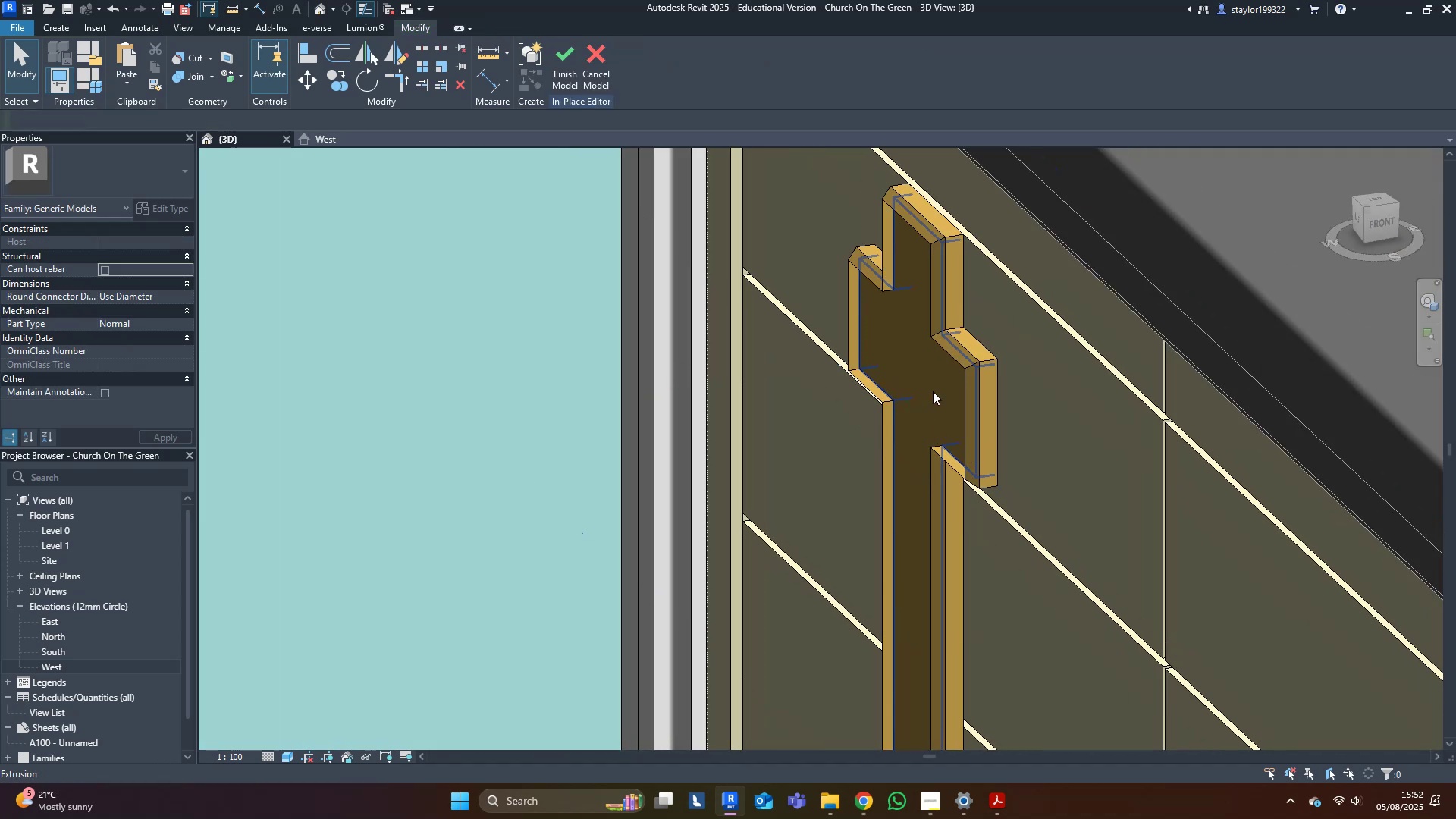 
left_click([932, 386])
 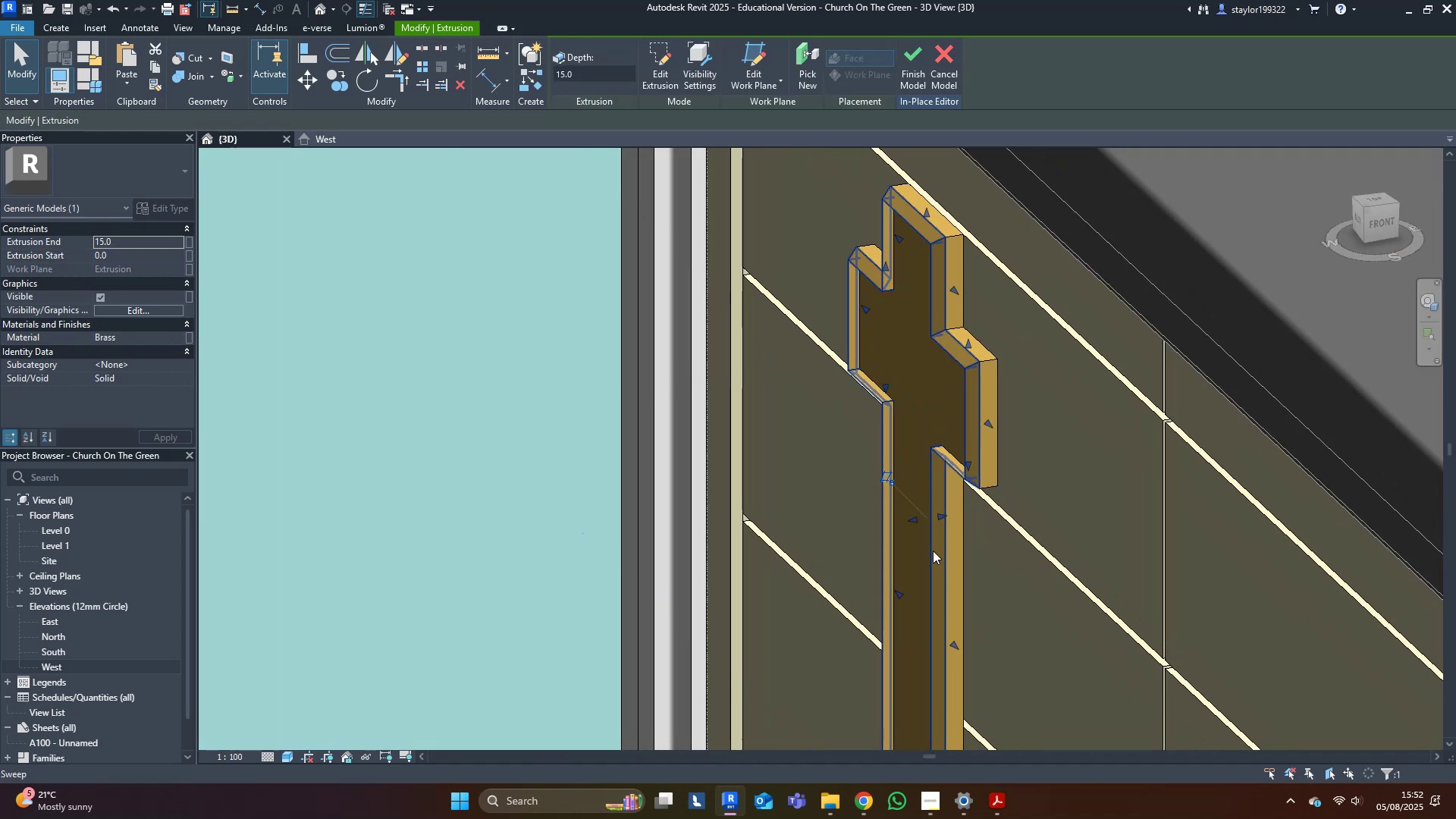 
scroll: coordinate [910, 507], scroll_direction: up, amount: 7.0
 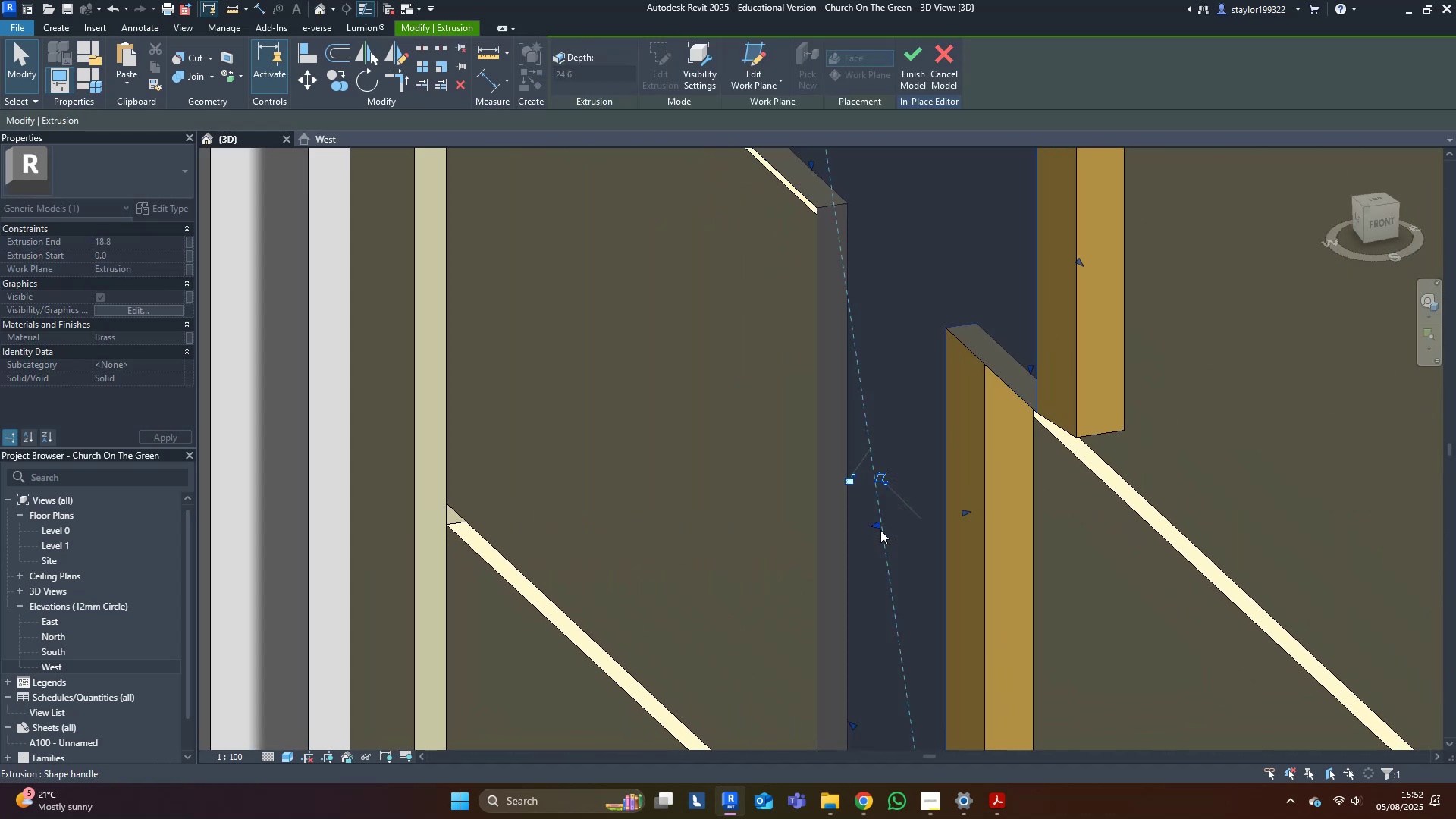 
scroll: coordinate [1063, 461], scroll_direction: down, amount: 14.0
 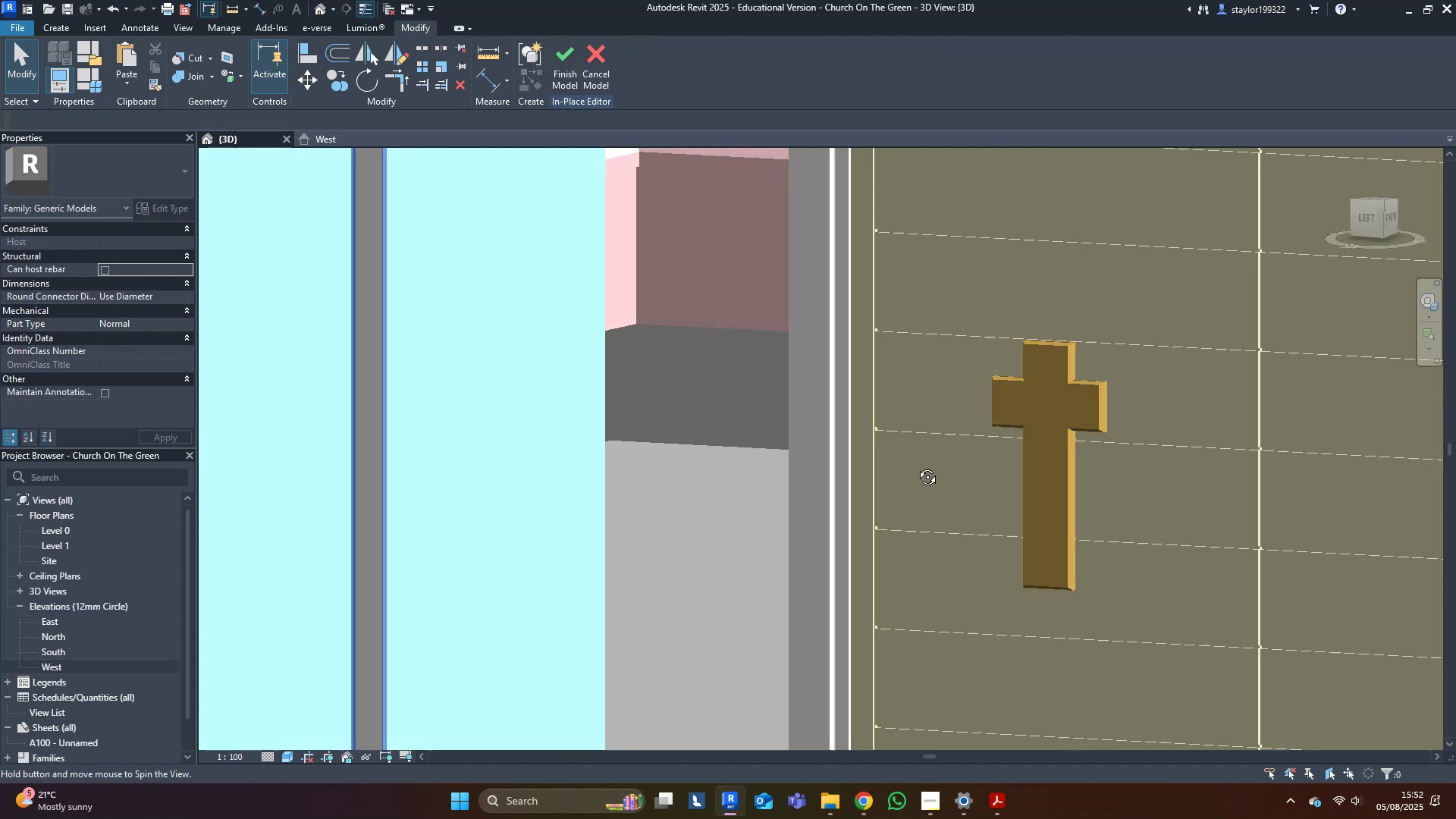 
key(Escape)
 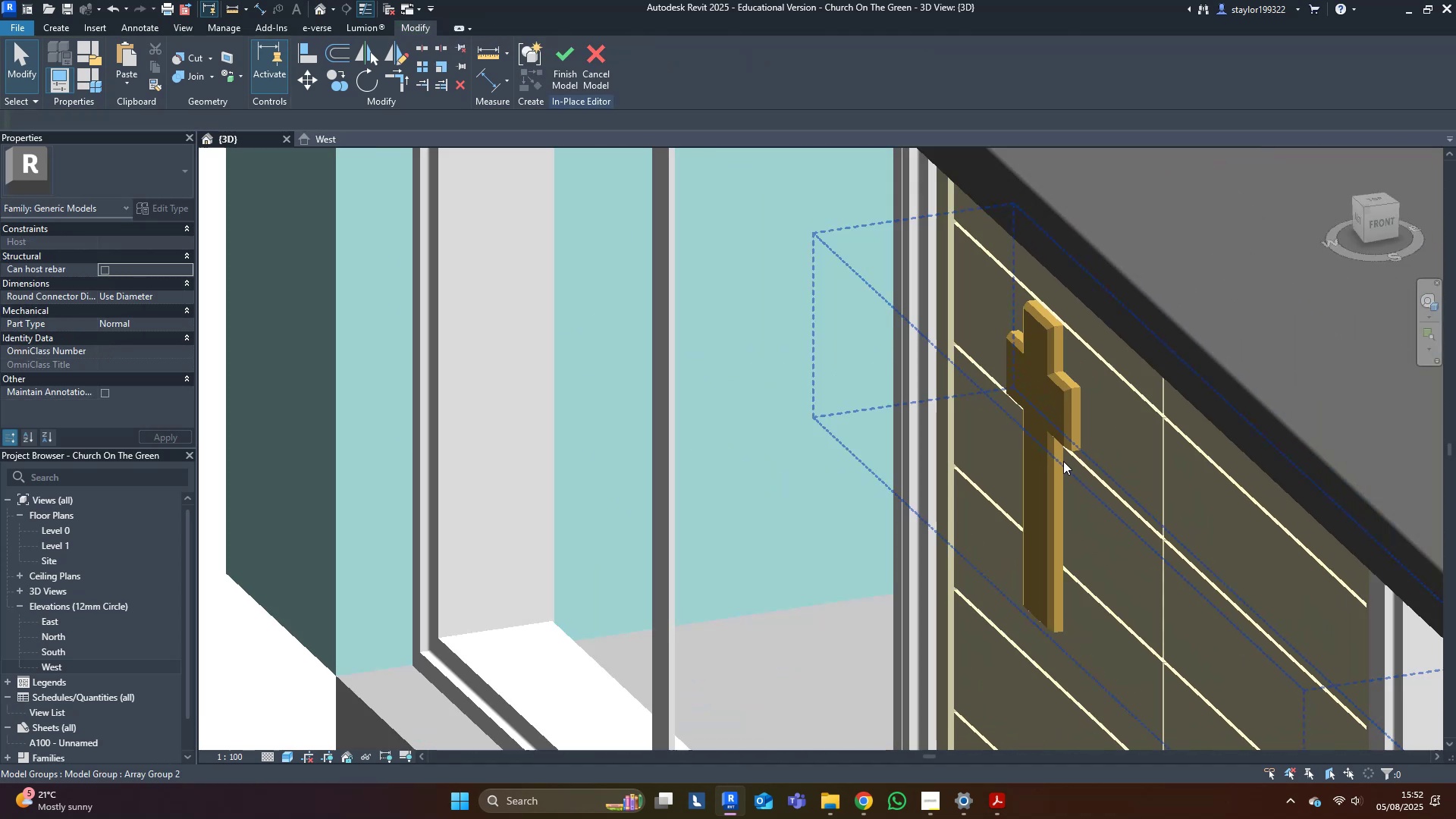 
hold_key(key=ShiftLeft, duration=0.32)
 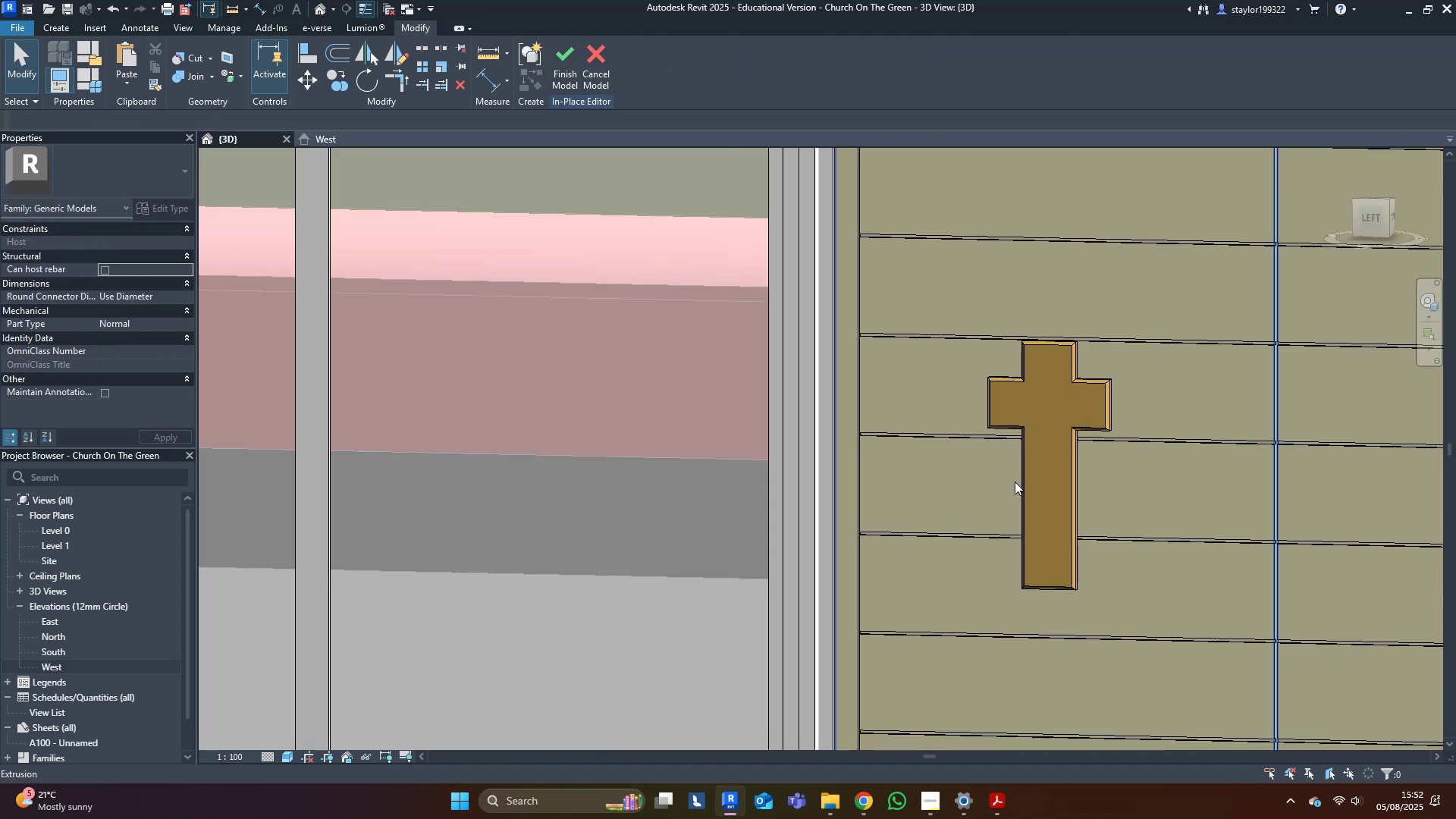 
scroll: coordinate [1018, 488], scroll_direction: down, amount: 6.0
 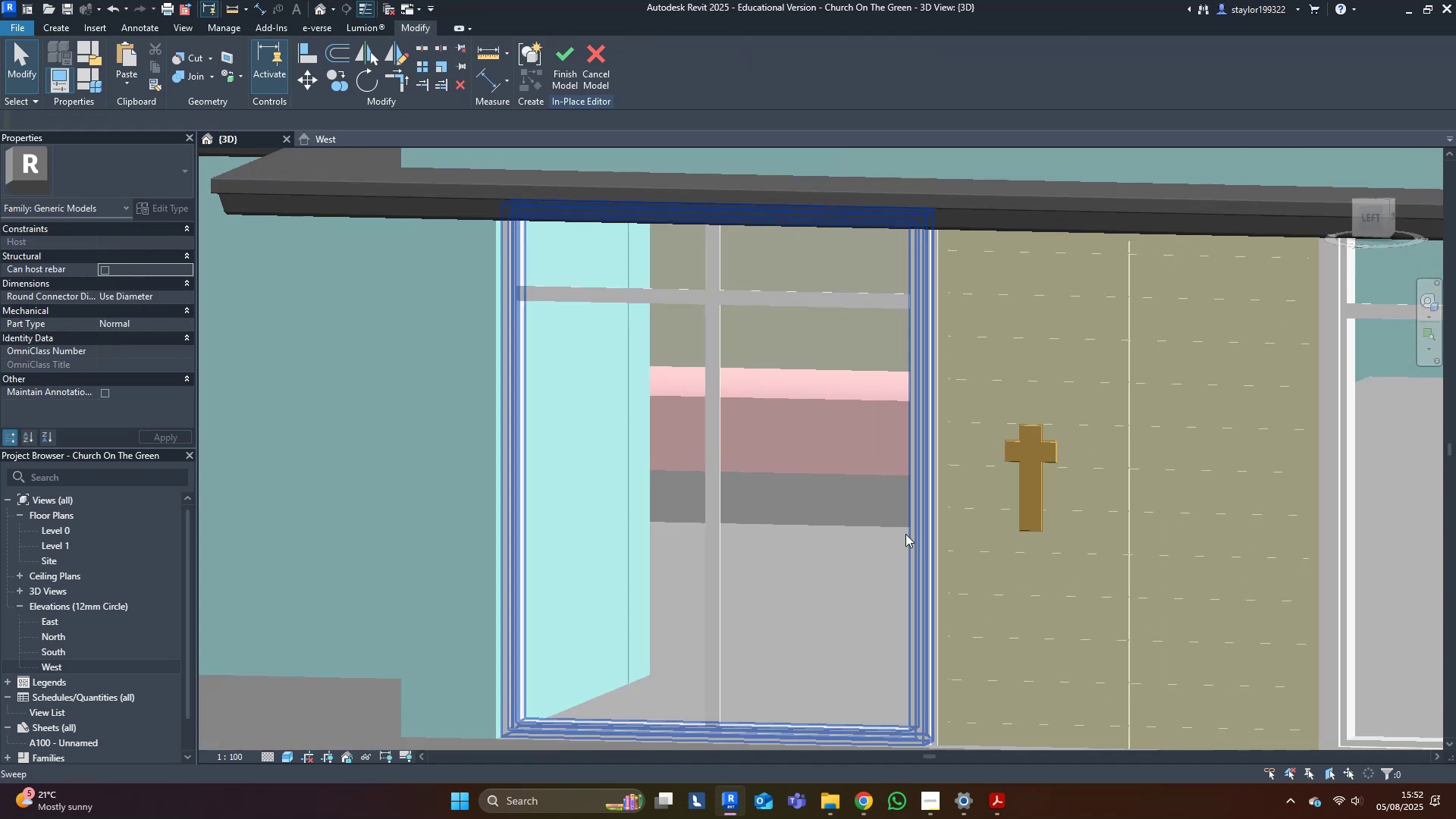 
hold_key(key=ShiftLeft, duration=0.79)
 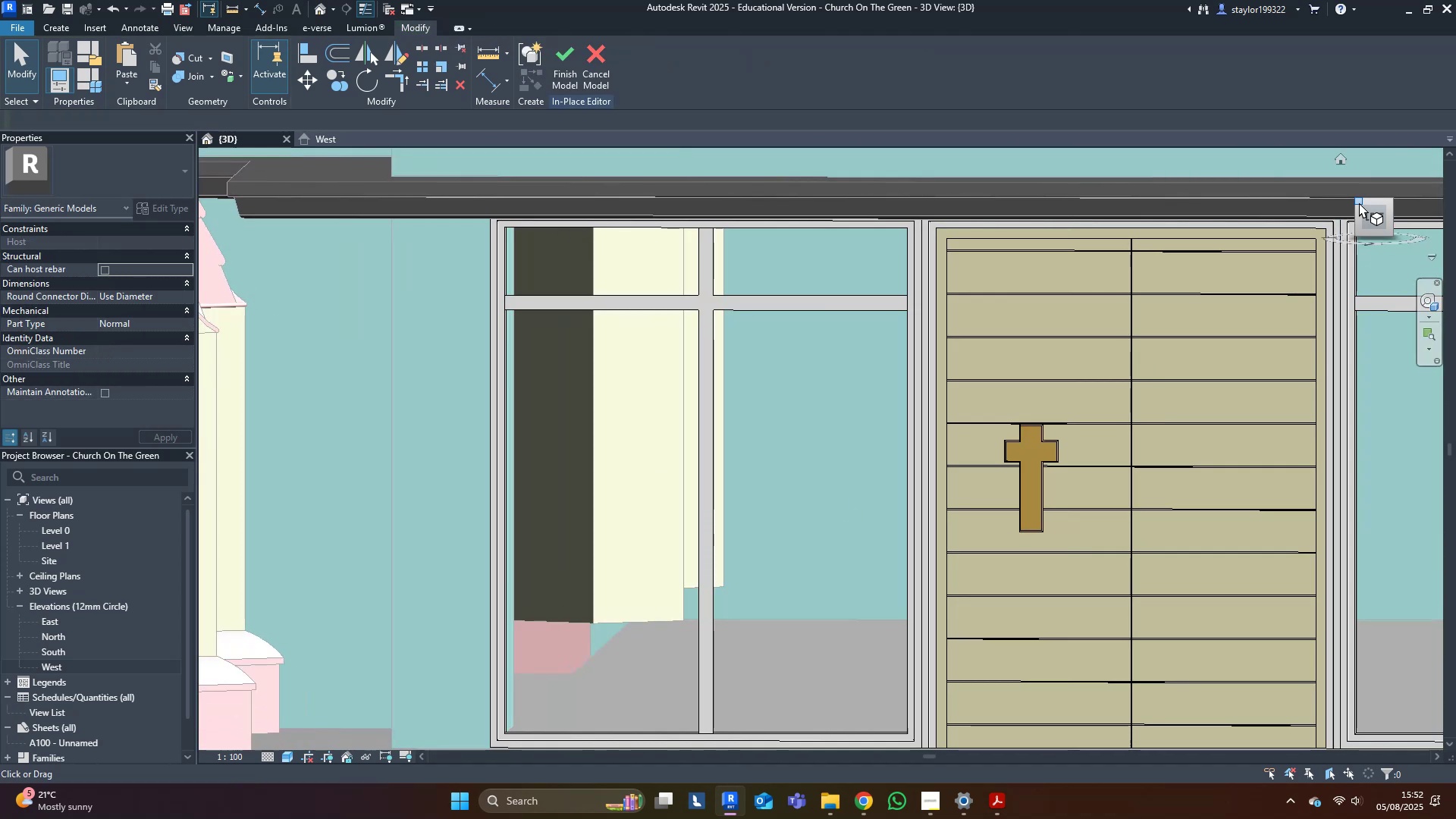 
left_click([1373, 218])
 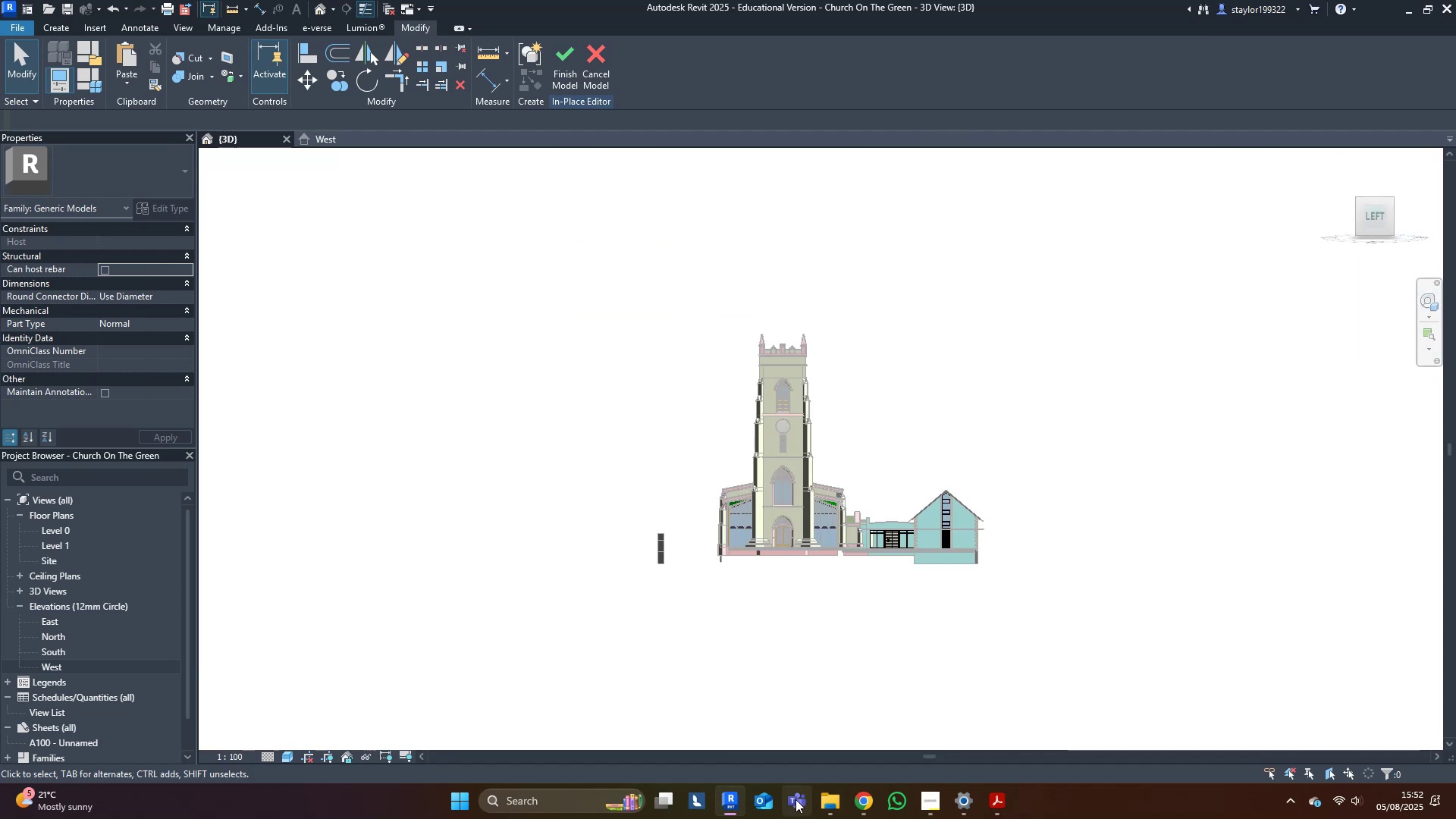 
middle_click([896, 529])
 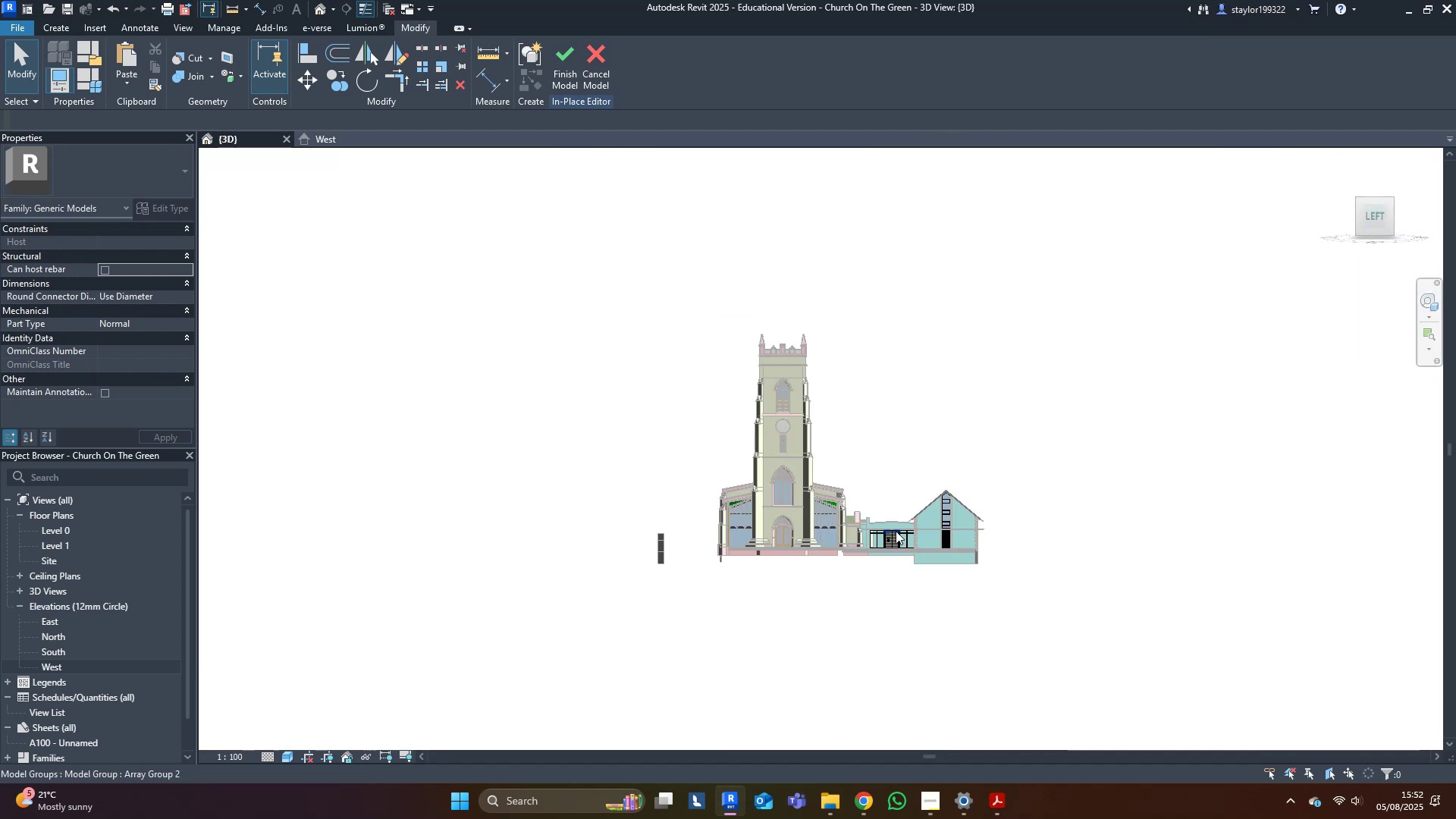 
scroll: coordinate [912, 519], scroll_direction: up, amount: 20.0
 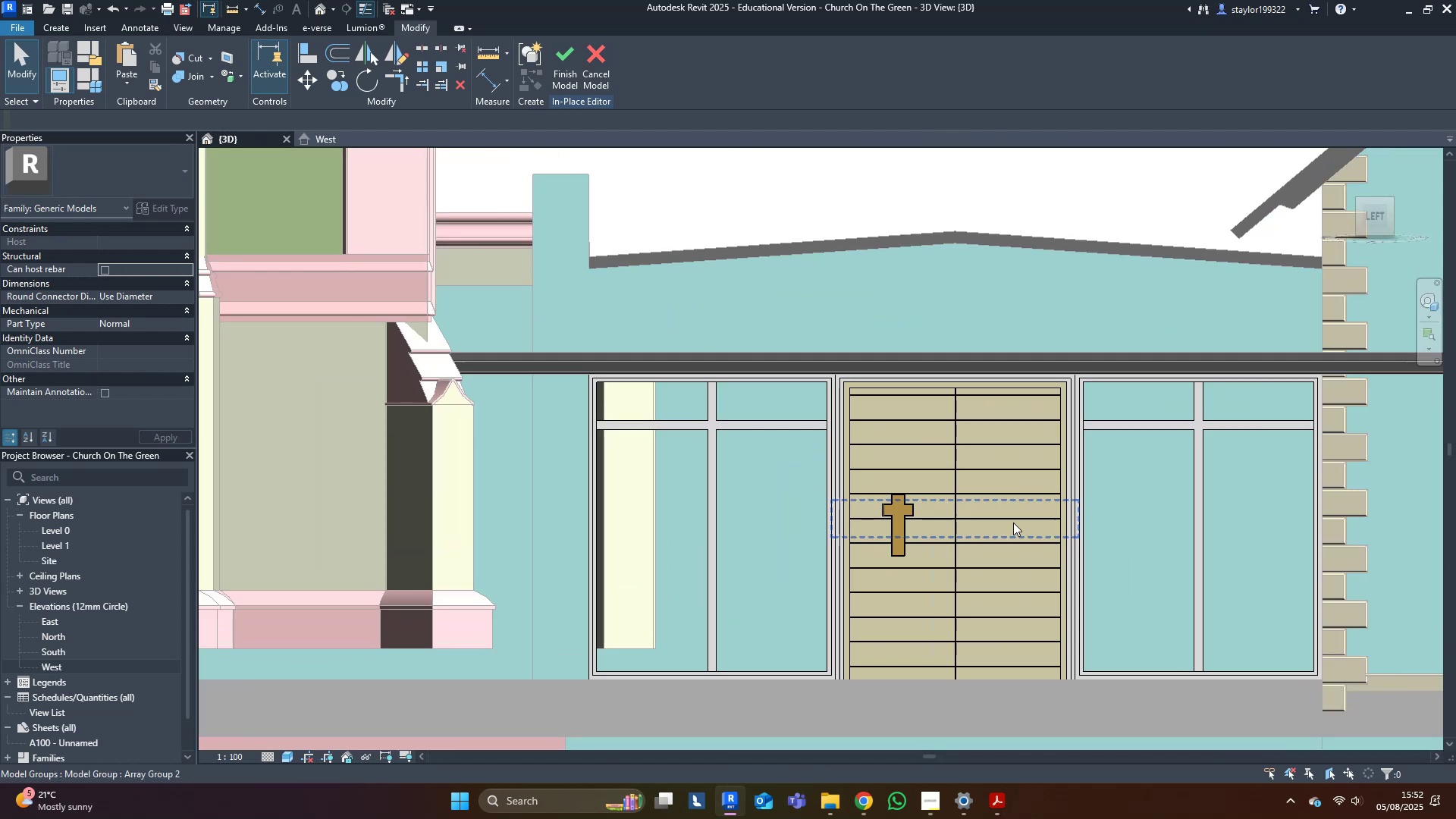 
type(wfsd)
 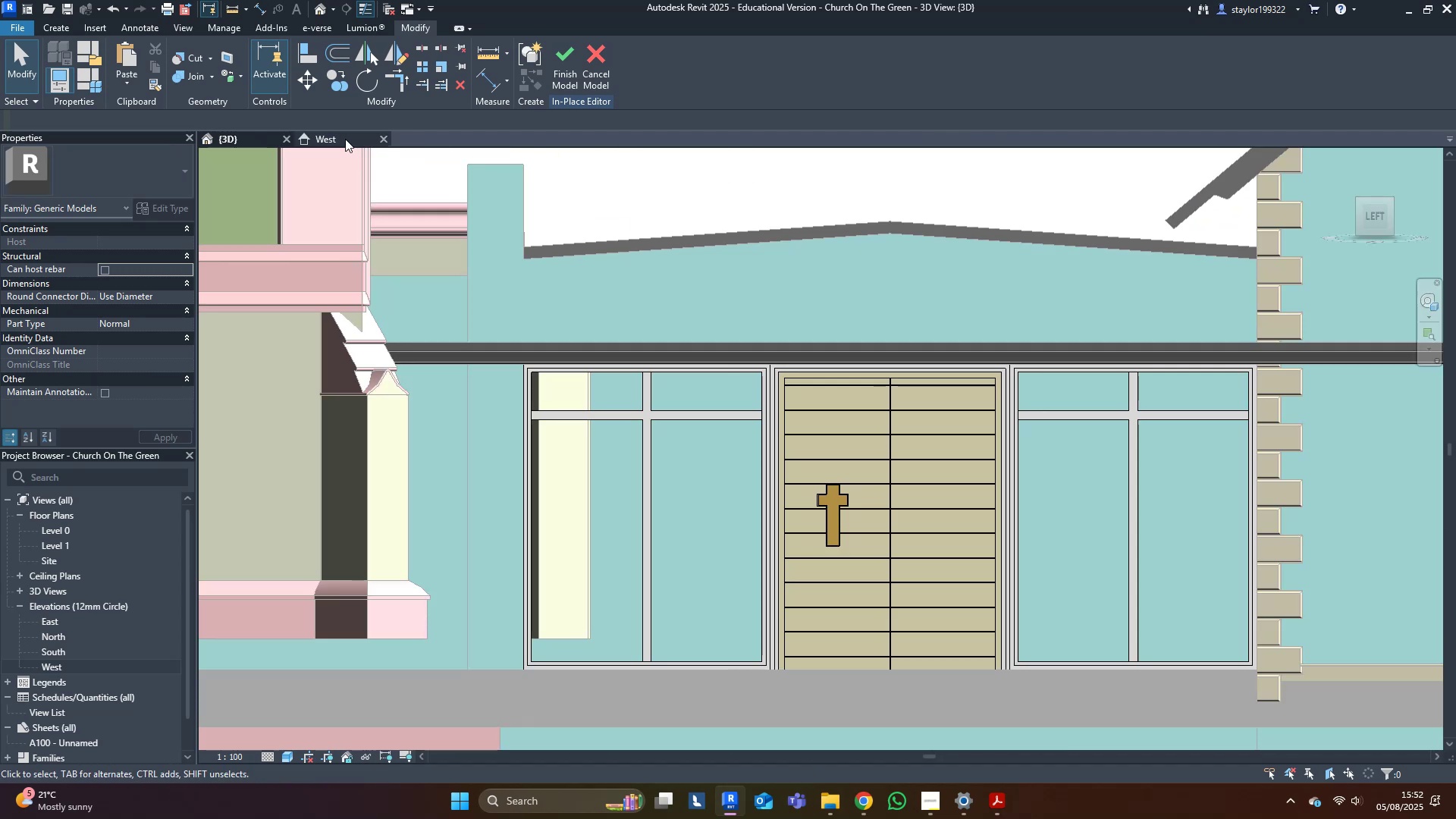 
left_click([345, 139])
 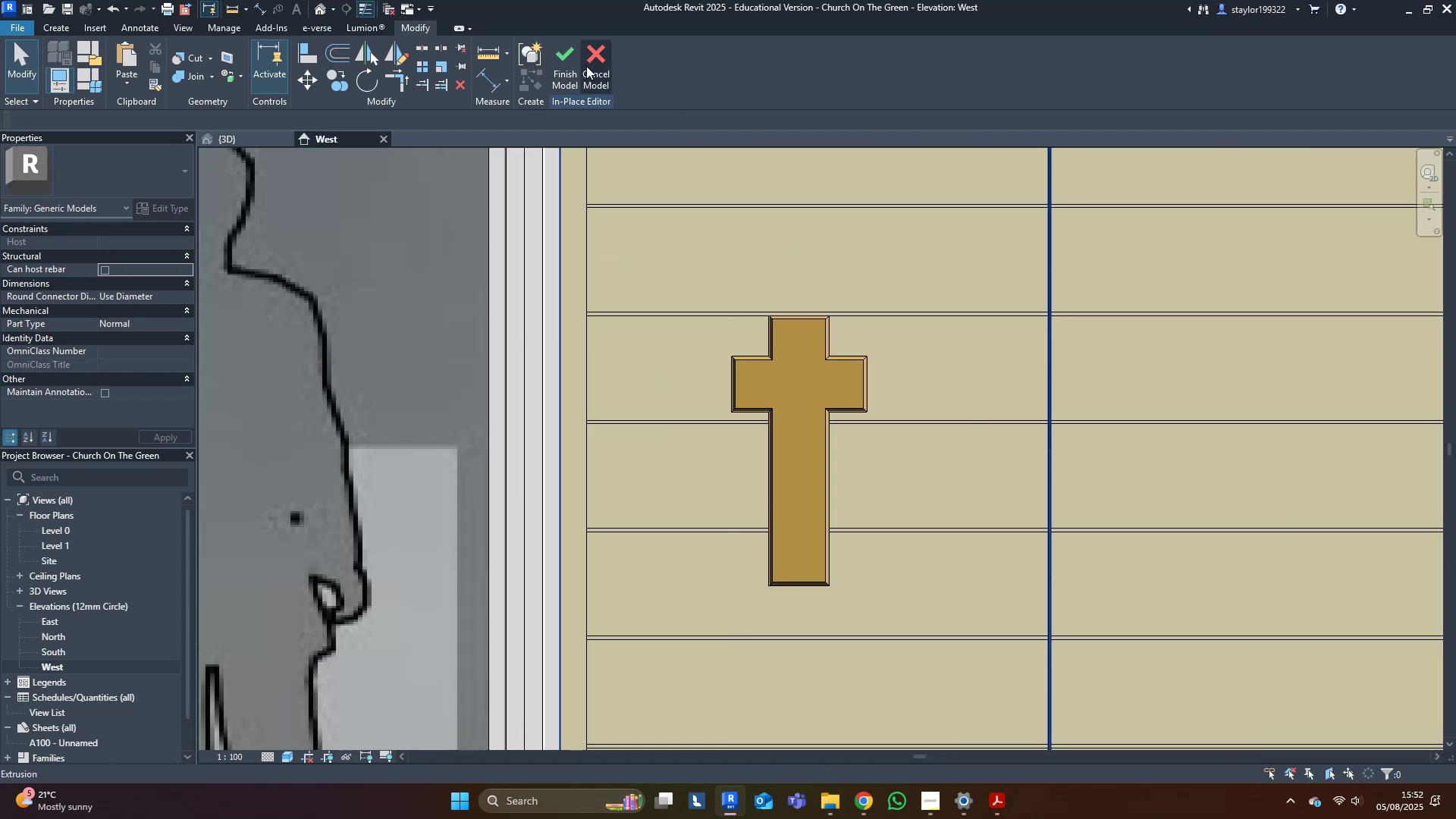 
left_click([563, 60])
 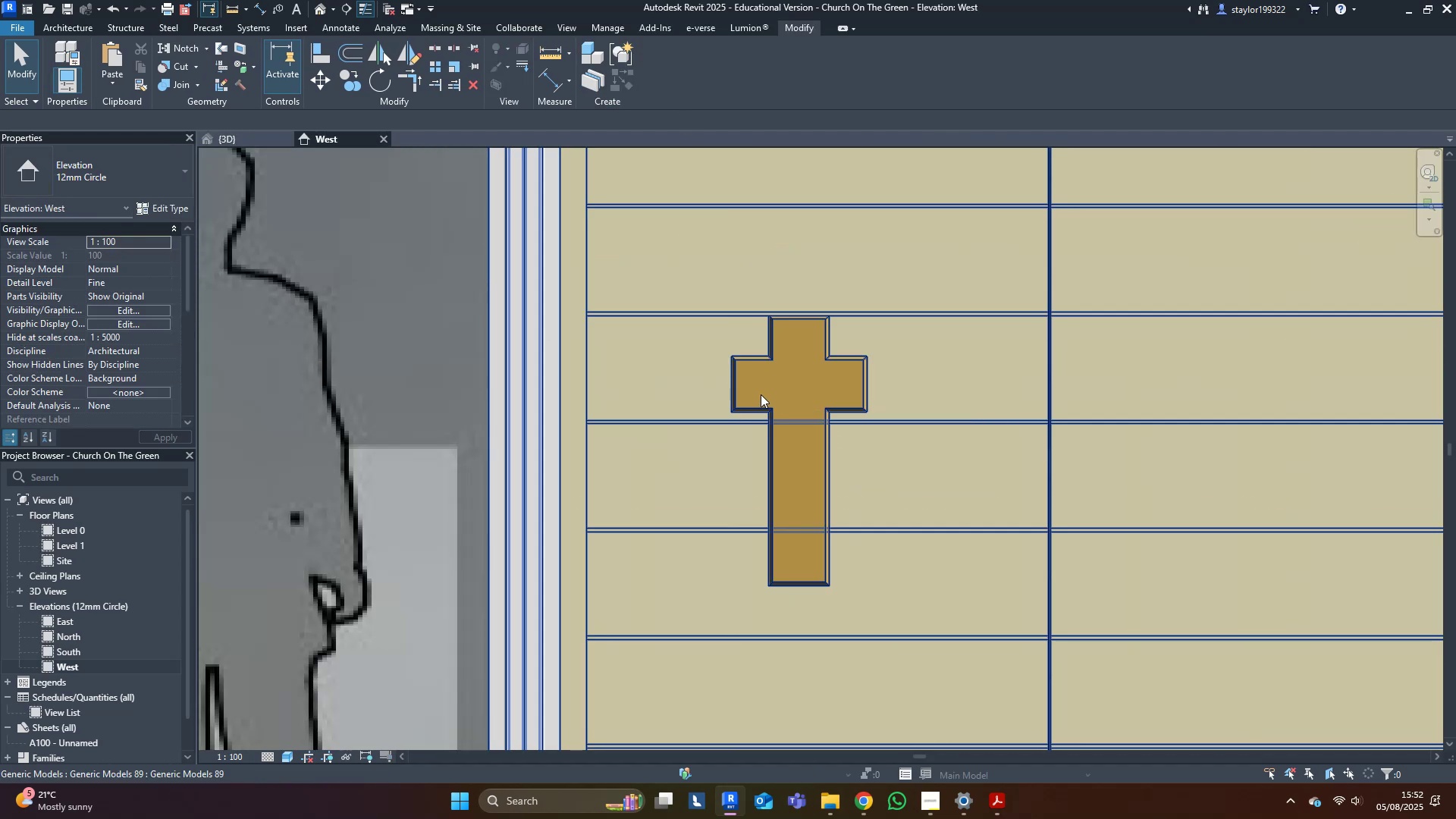 
left_click([780, 394])
 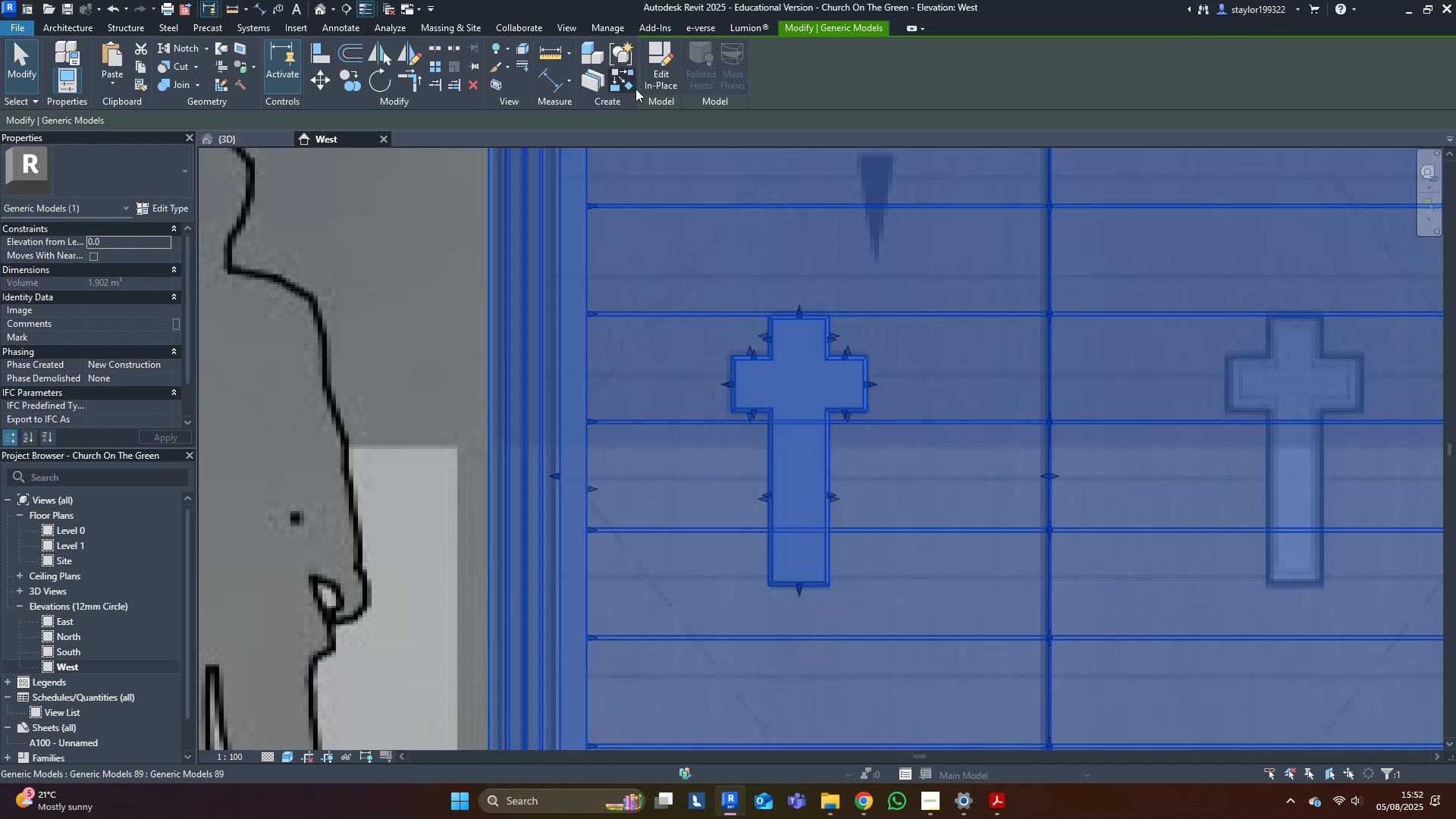 
left_click([661, 62])
 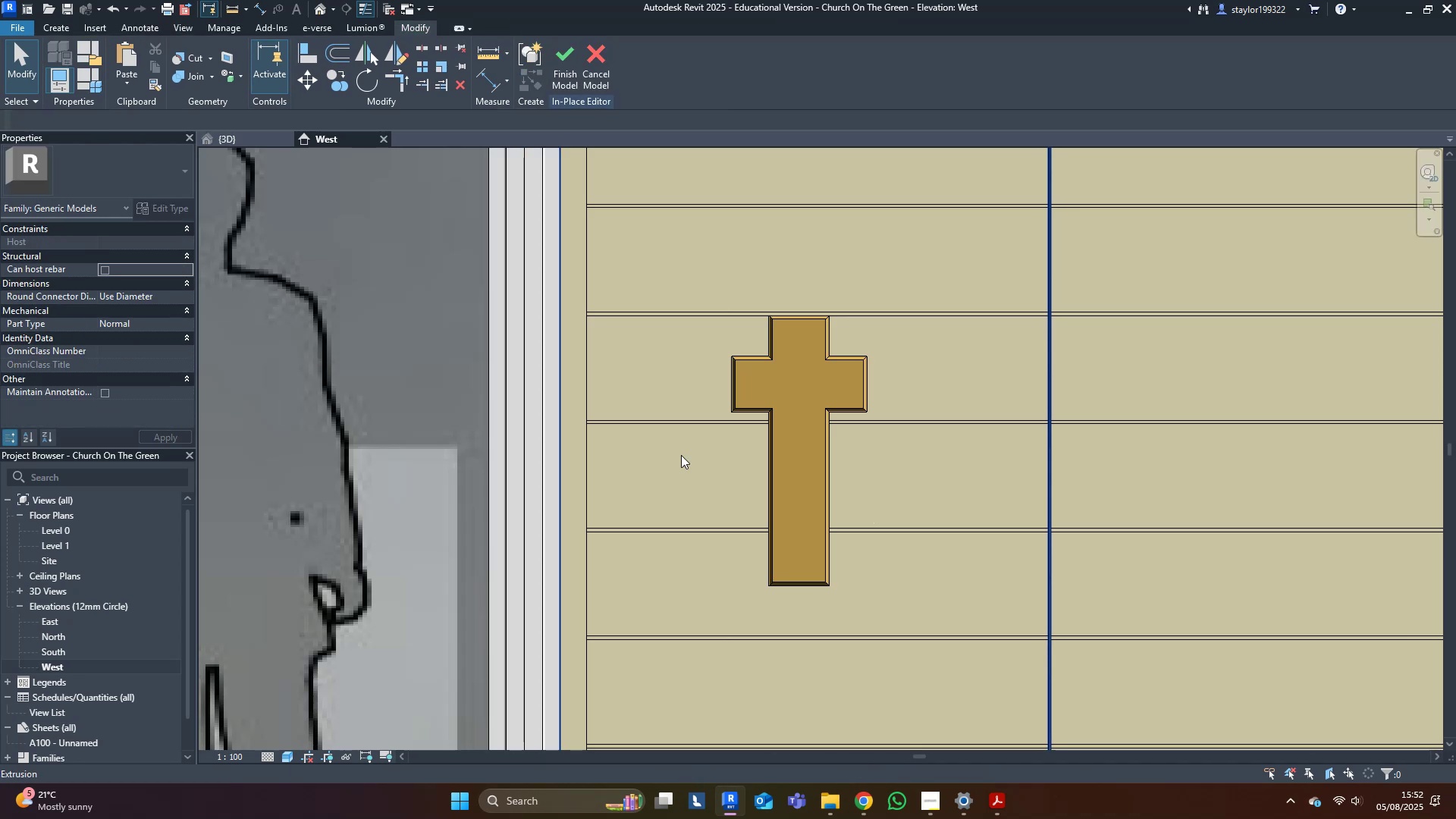 
left_click([761, 368])
 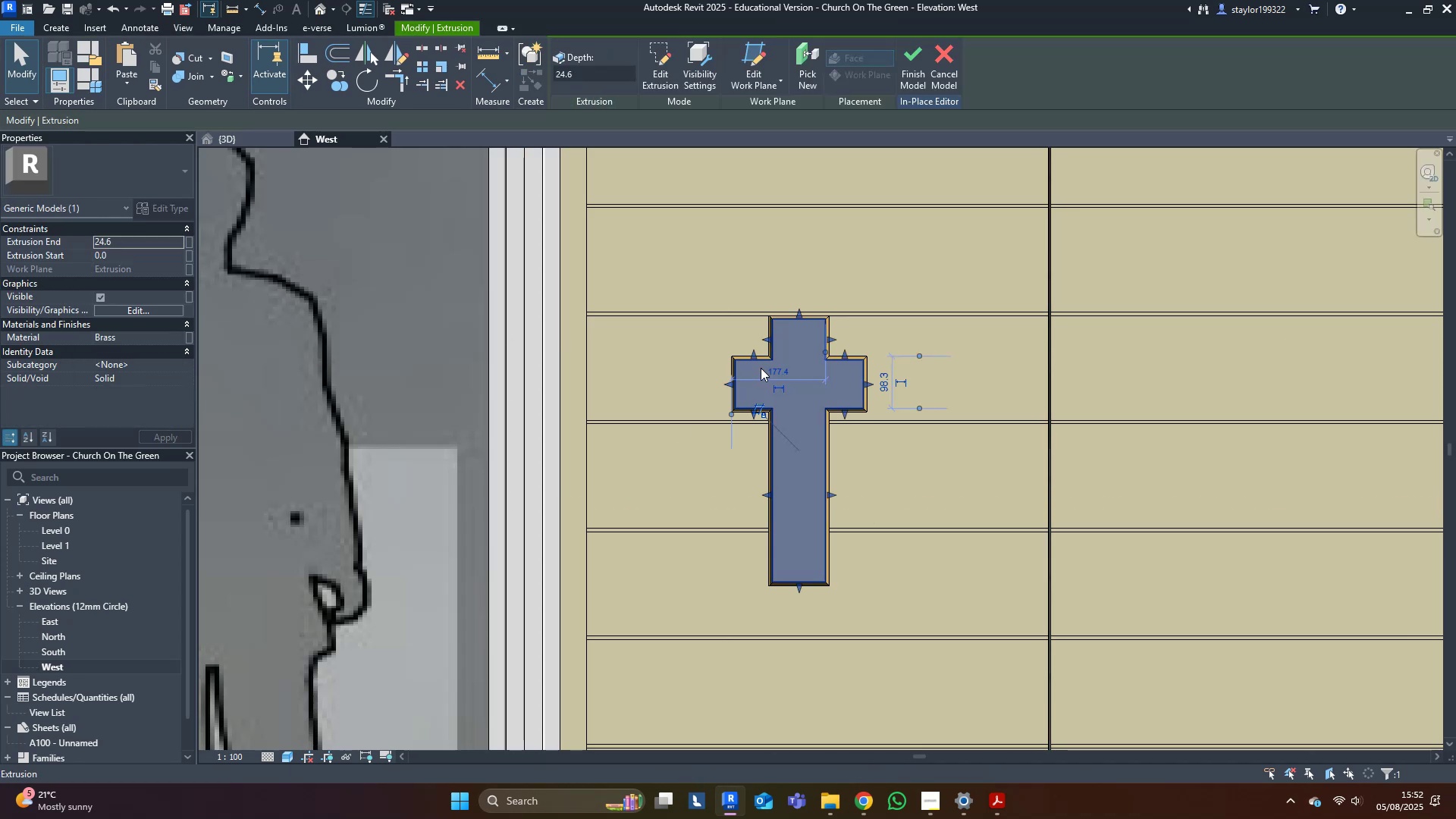 
scroll: coordinate [785, 384], scroll_direction: up, amount: 4.0
 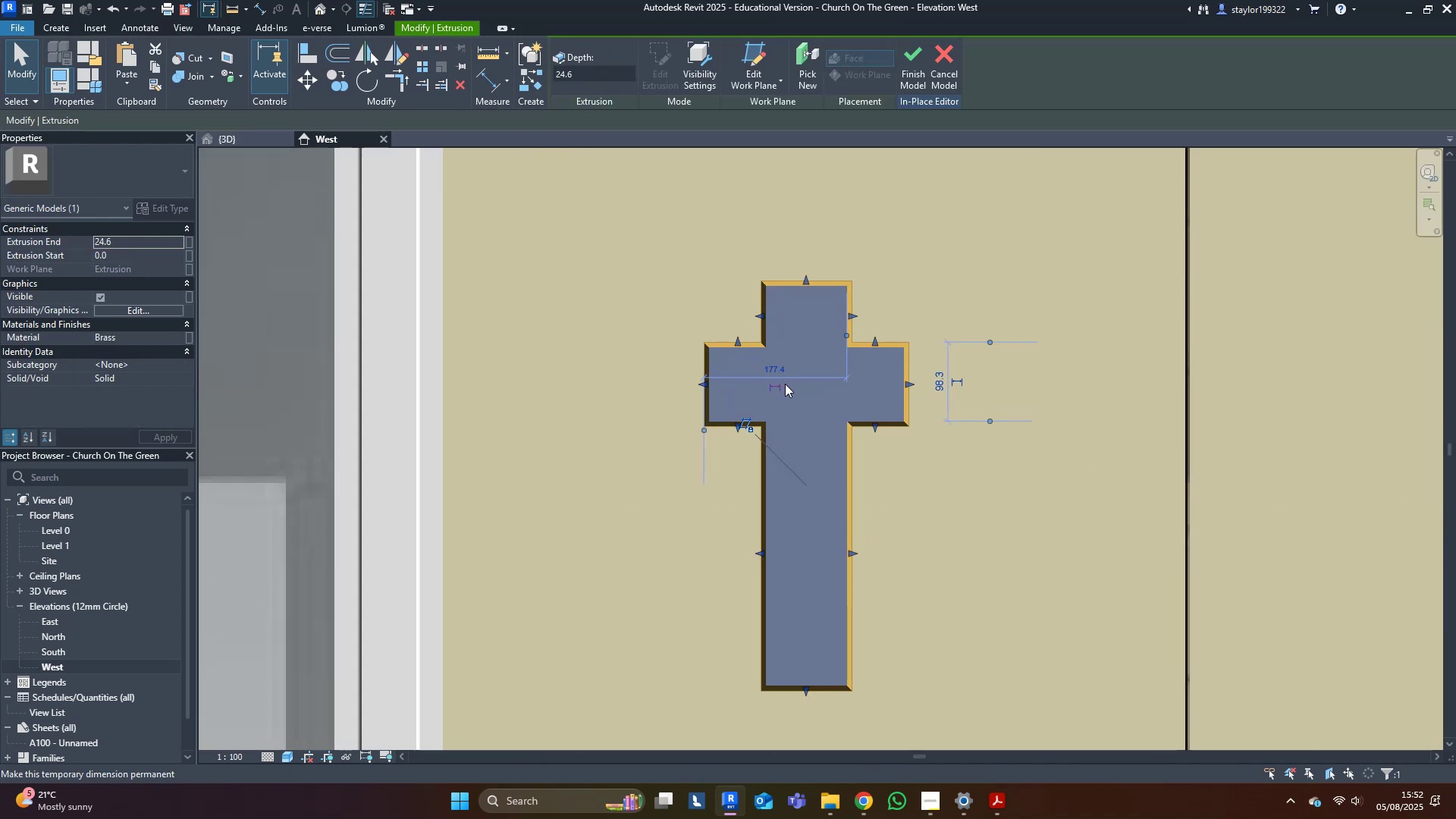 
type(wfsd)
key(Escape)
 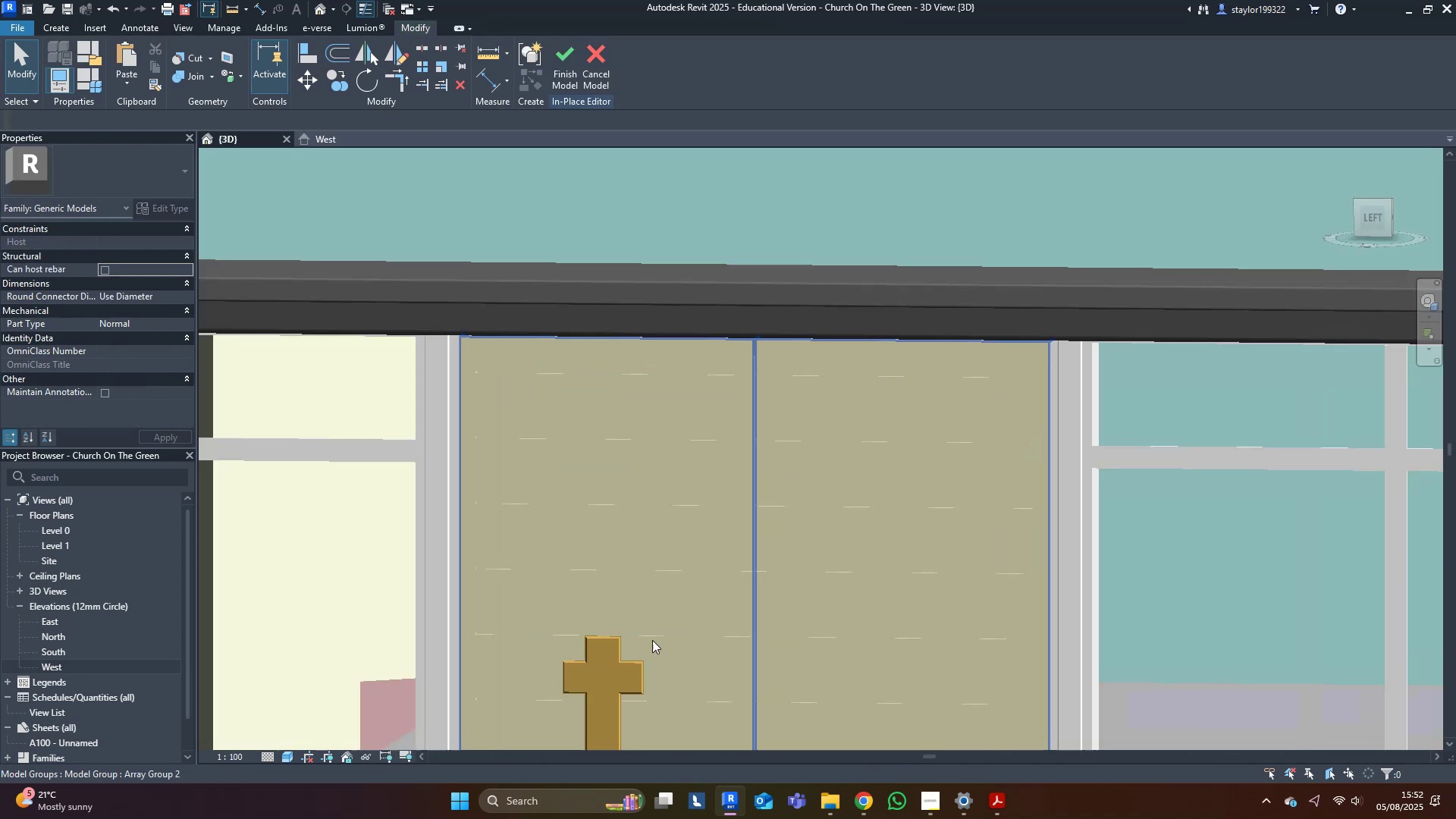 
scroll: coordinate [910, 444], scroll_direction: up, amount: 26.0
 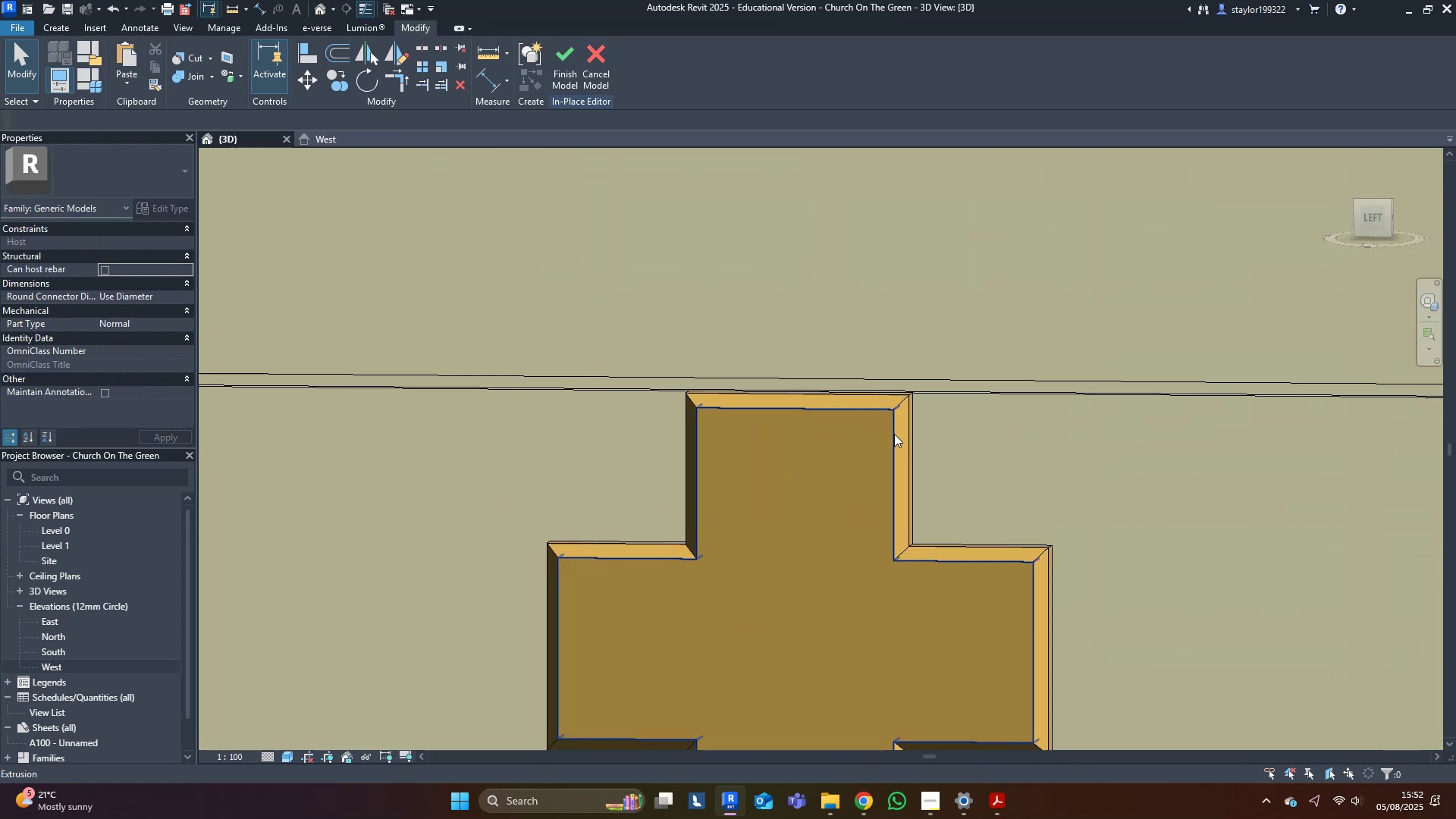 
left_click([894, 434])
 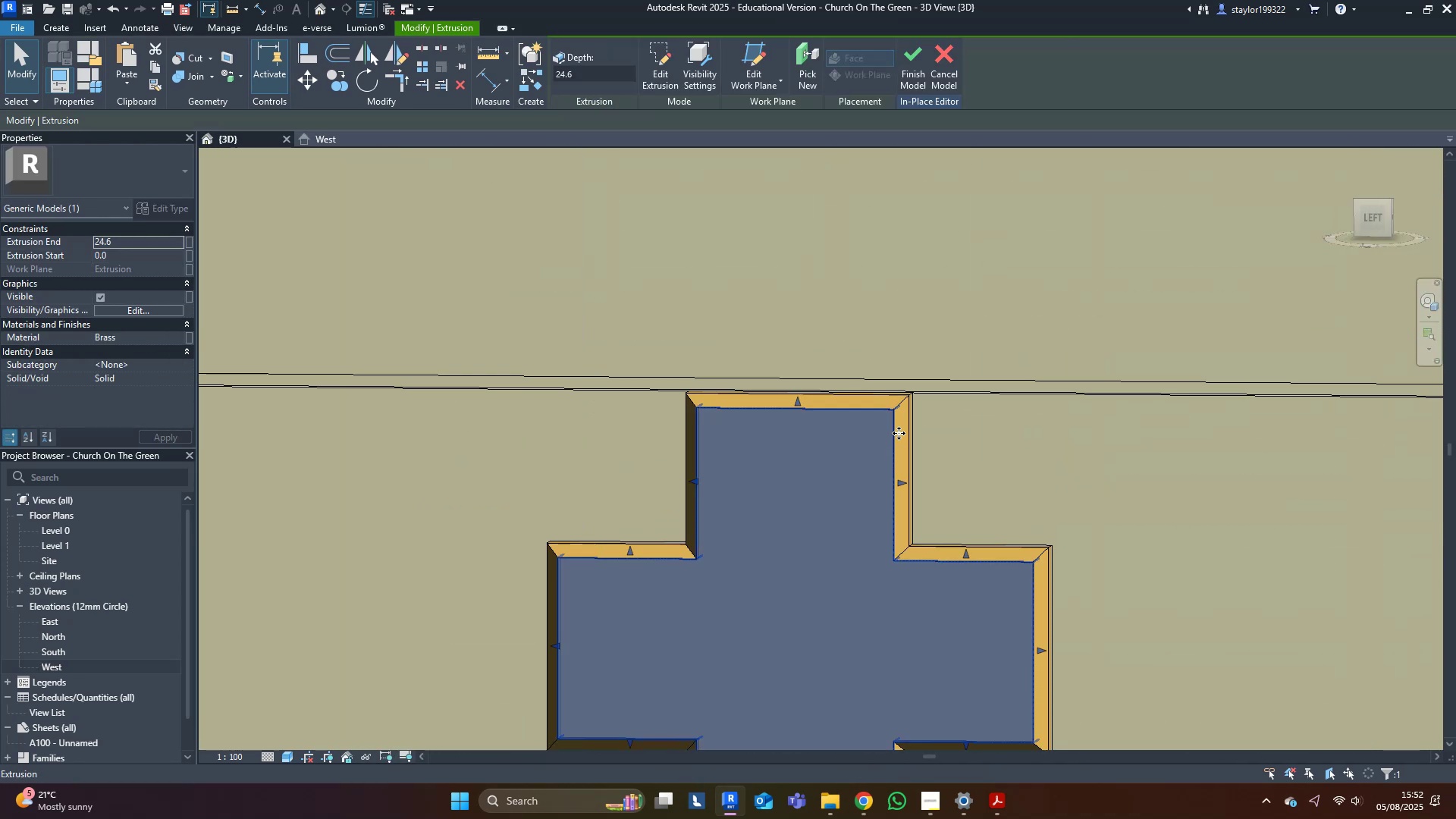 
key(Escape)
 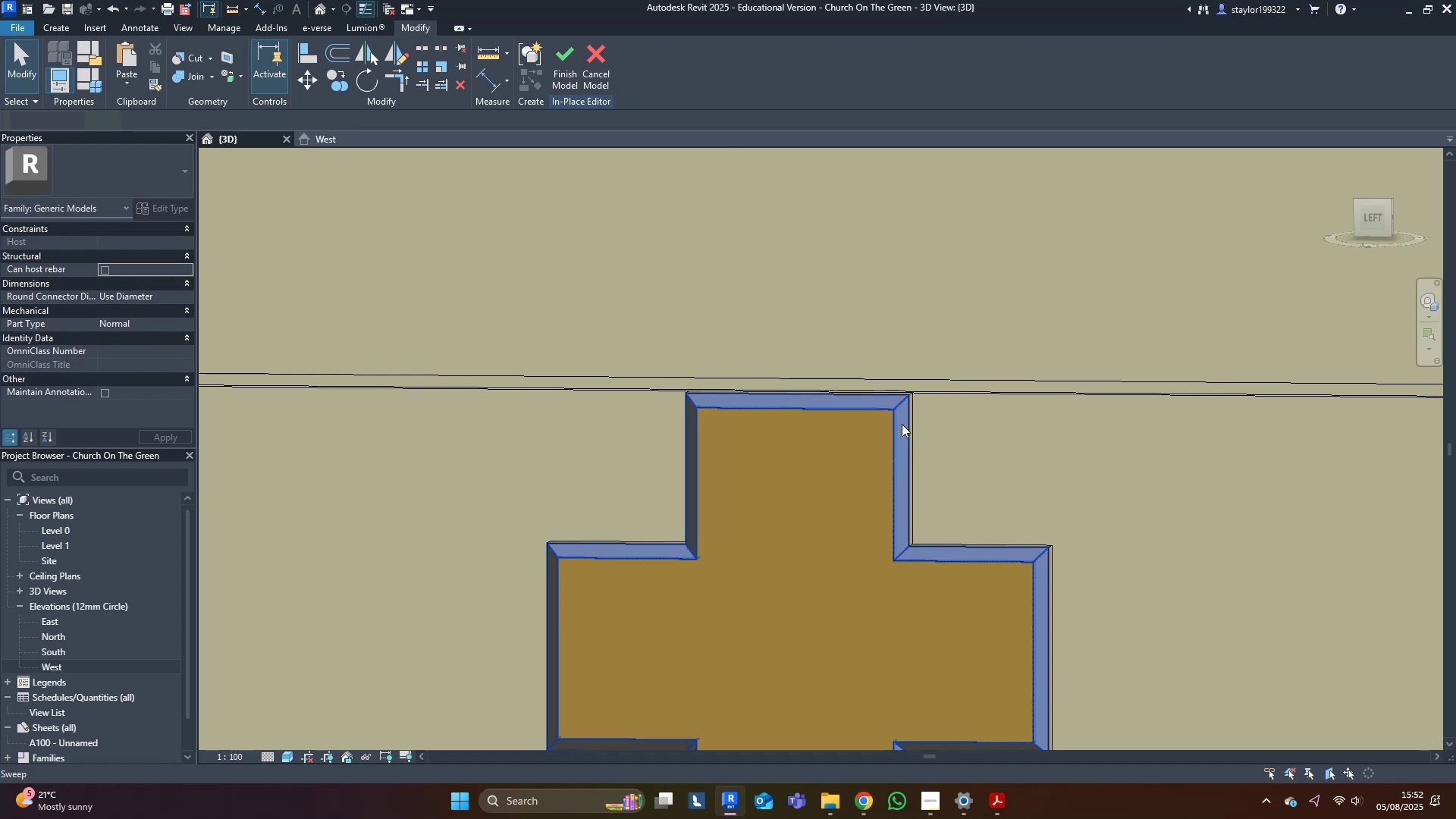 
double_click([902, 424])
 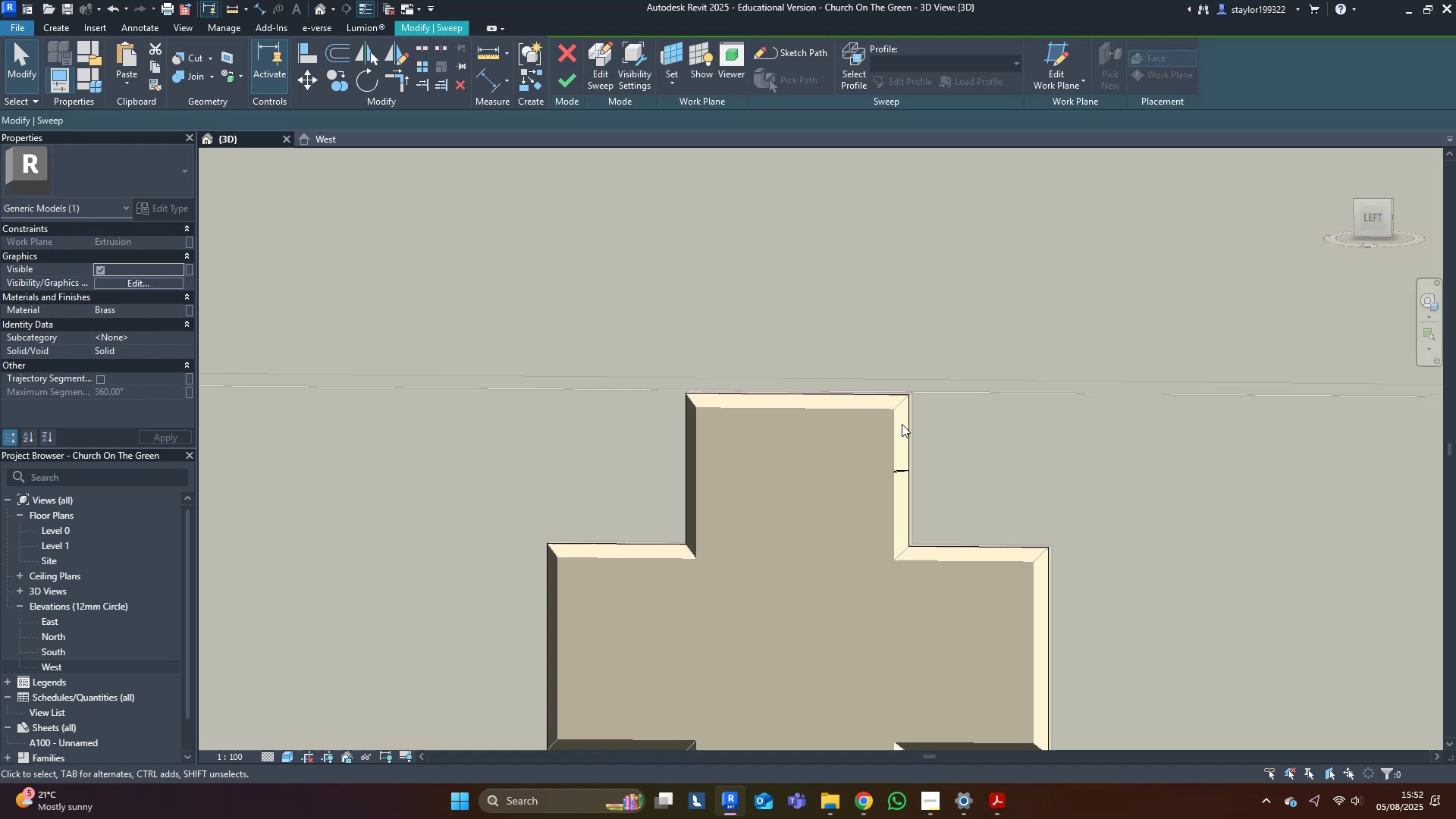 
triple_click([902, 424])
 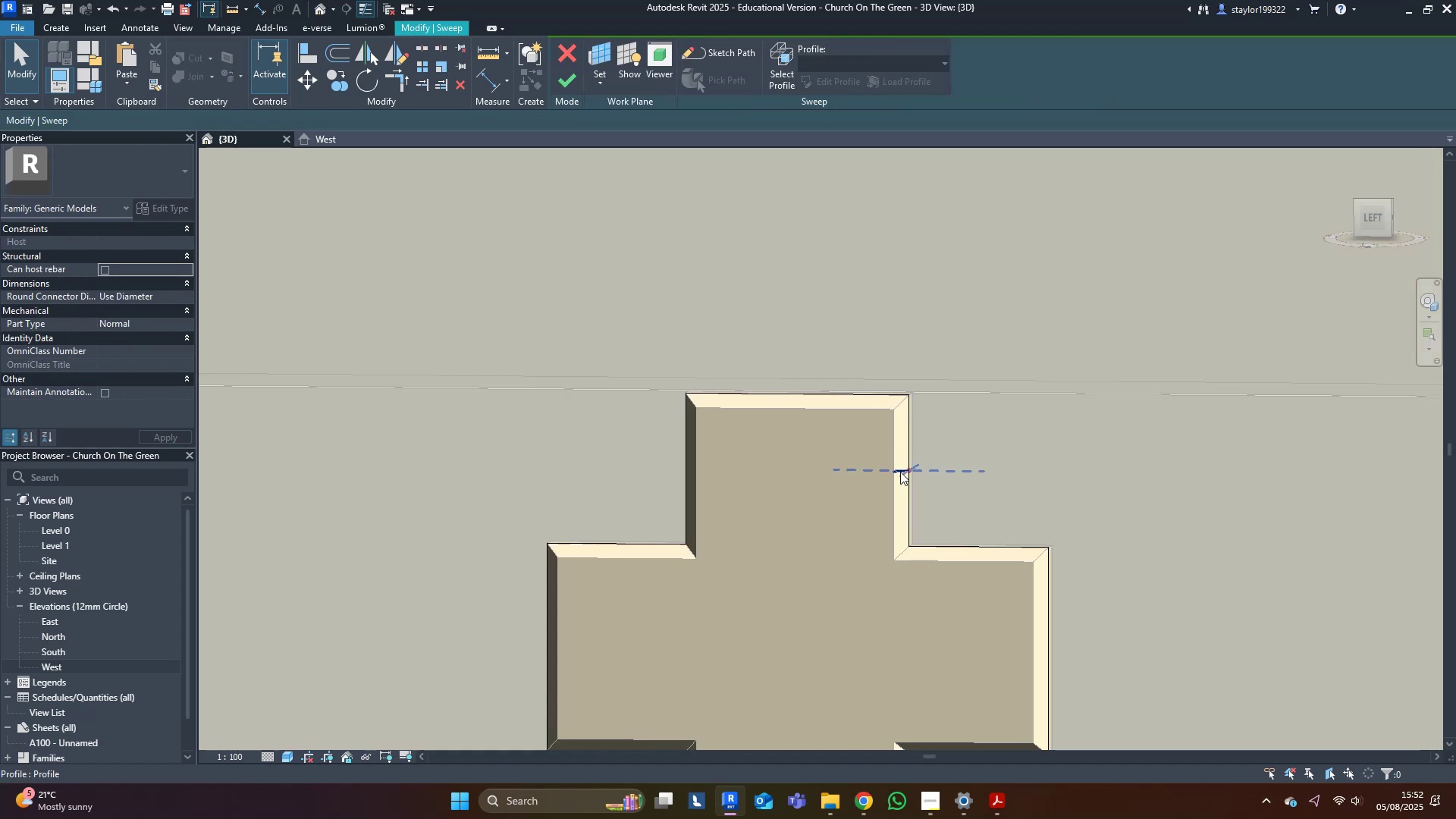 
double_click([899, 471])
 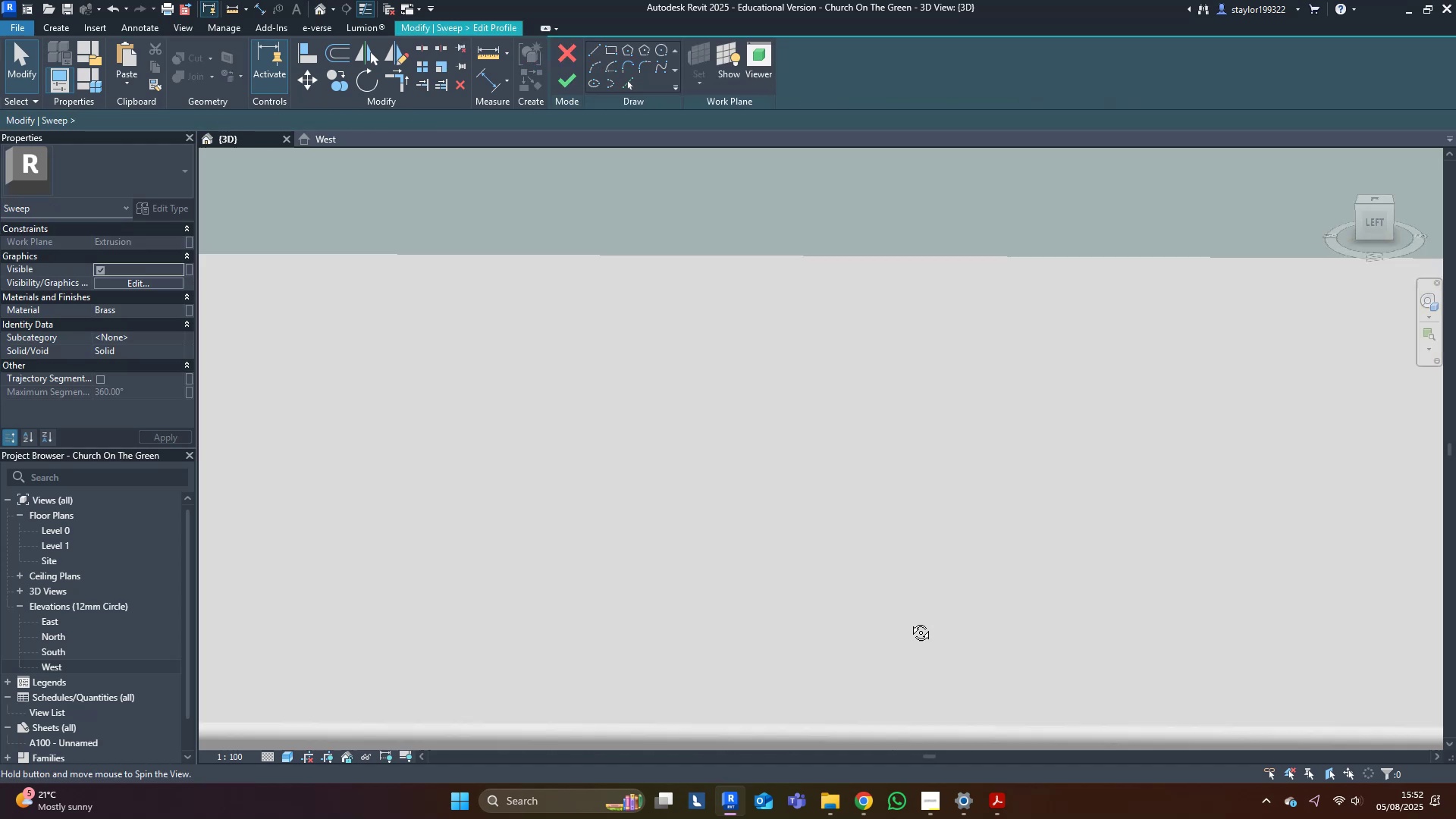 
scroll: coordinate [896, 319], scroll_direction: down, amount: 17.0
 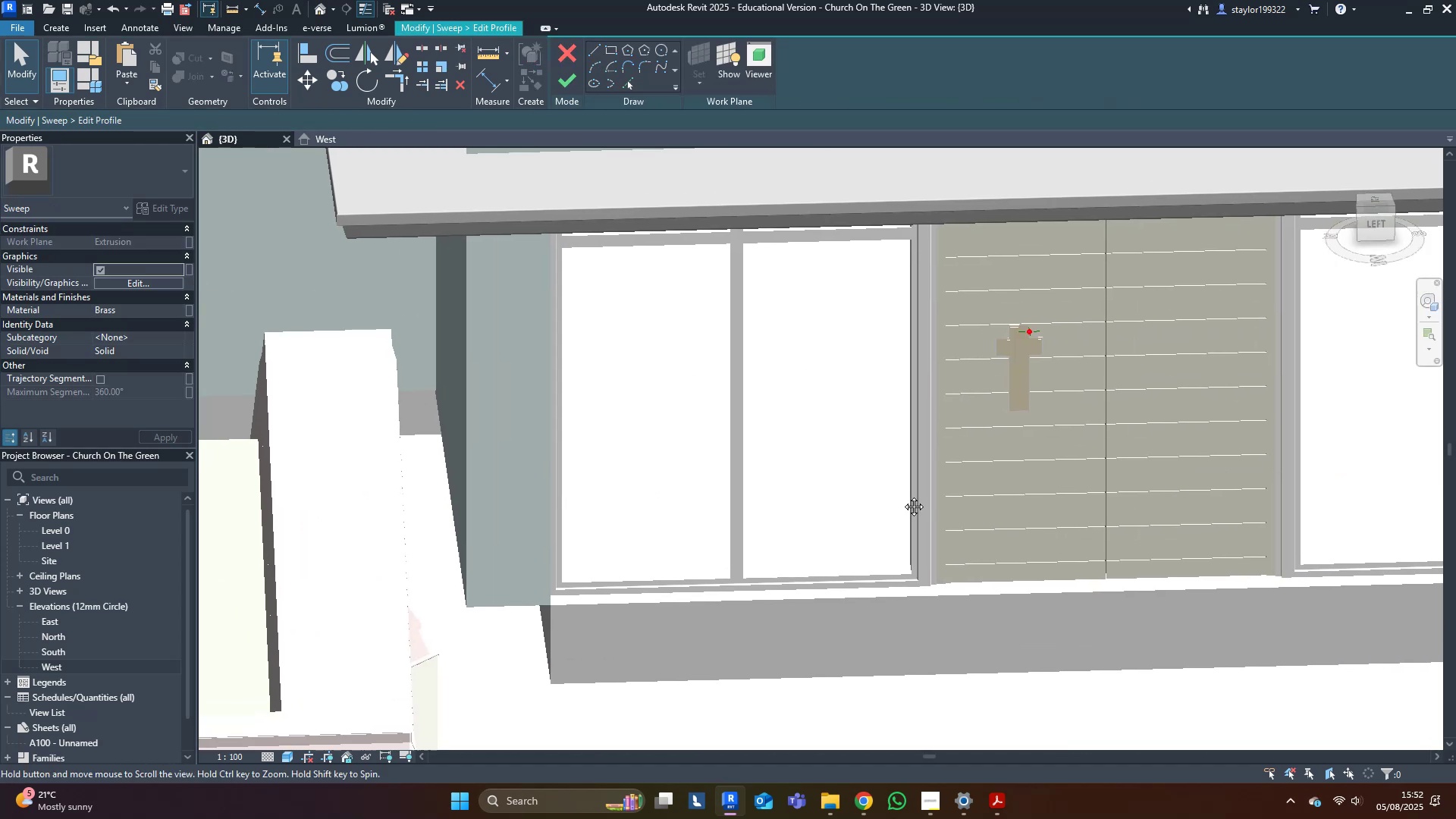 
scroll: coordinate [981, 419], scroll_direction: up, amount: 26.0
 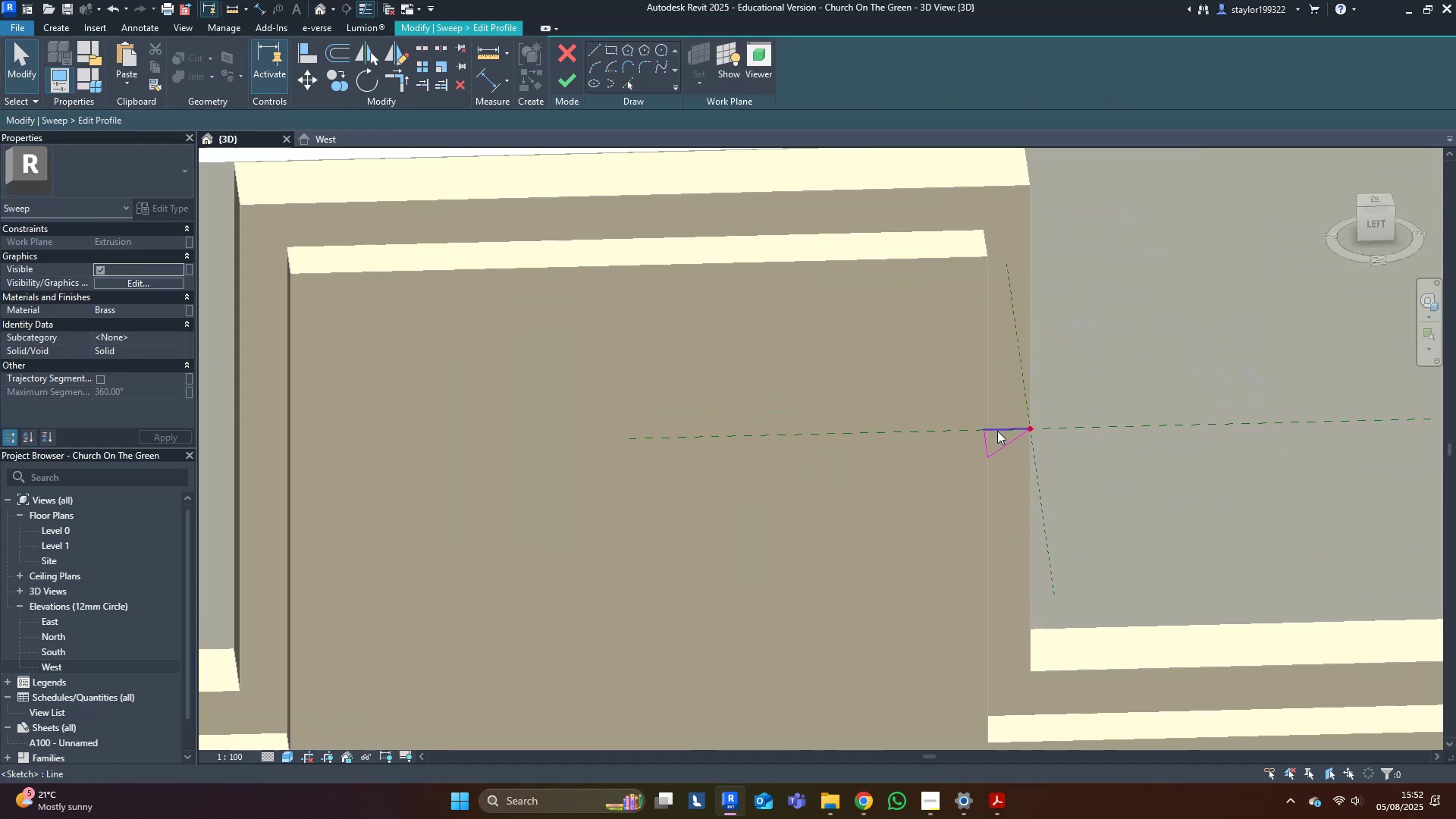 
left_click([997, 431])
 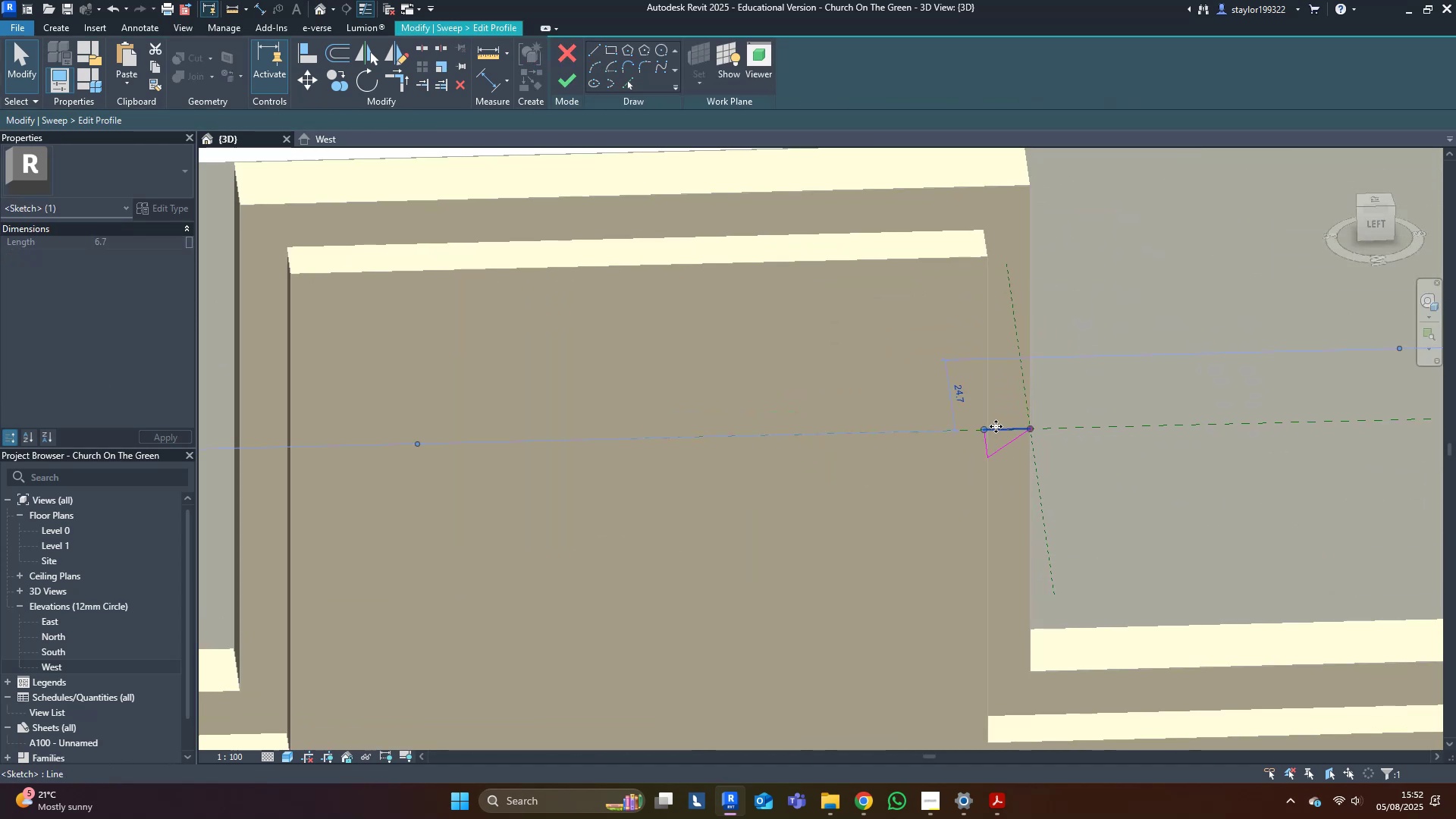 
scroll: coordinate [997, 426], scroll_direction: up, amount: 5.0
 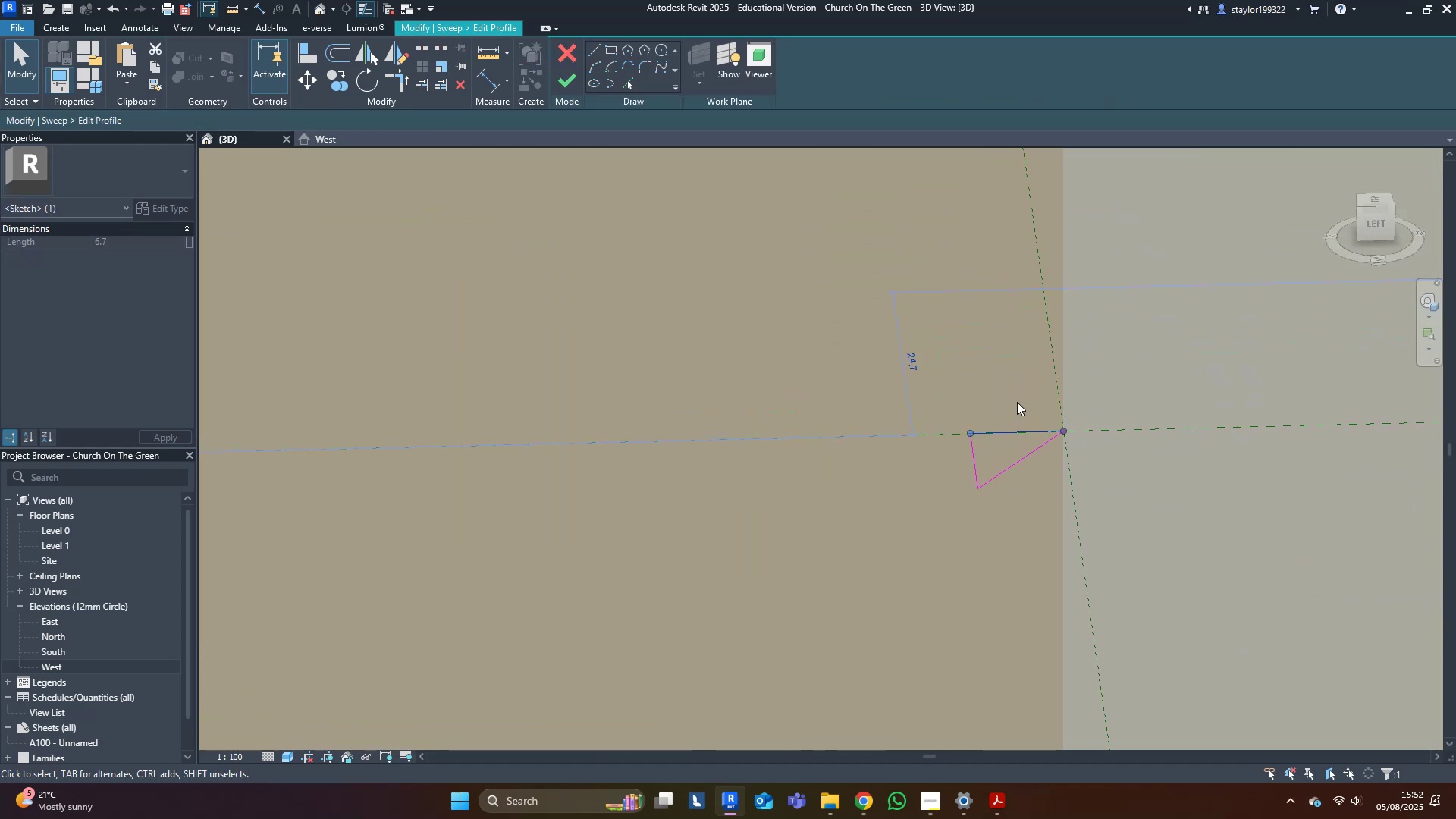 
left_click([1020, 394])
 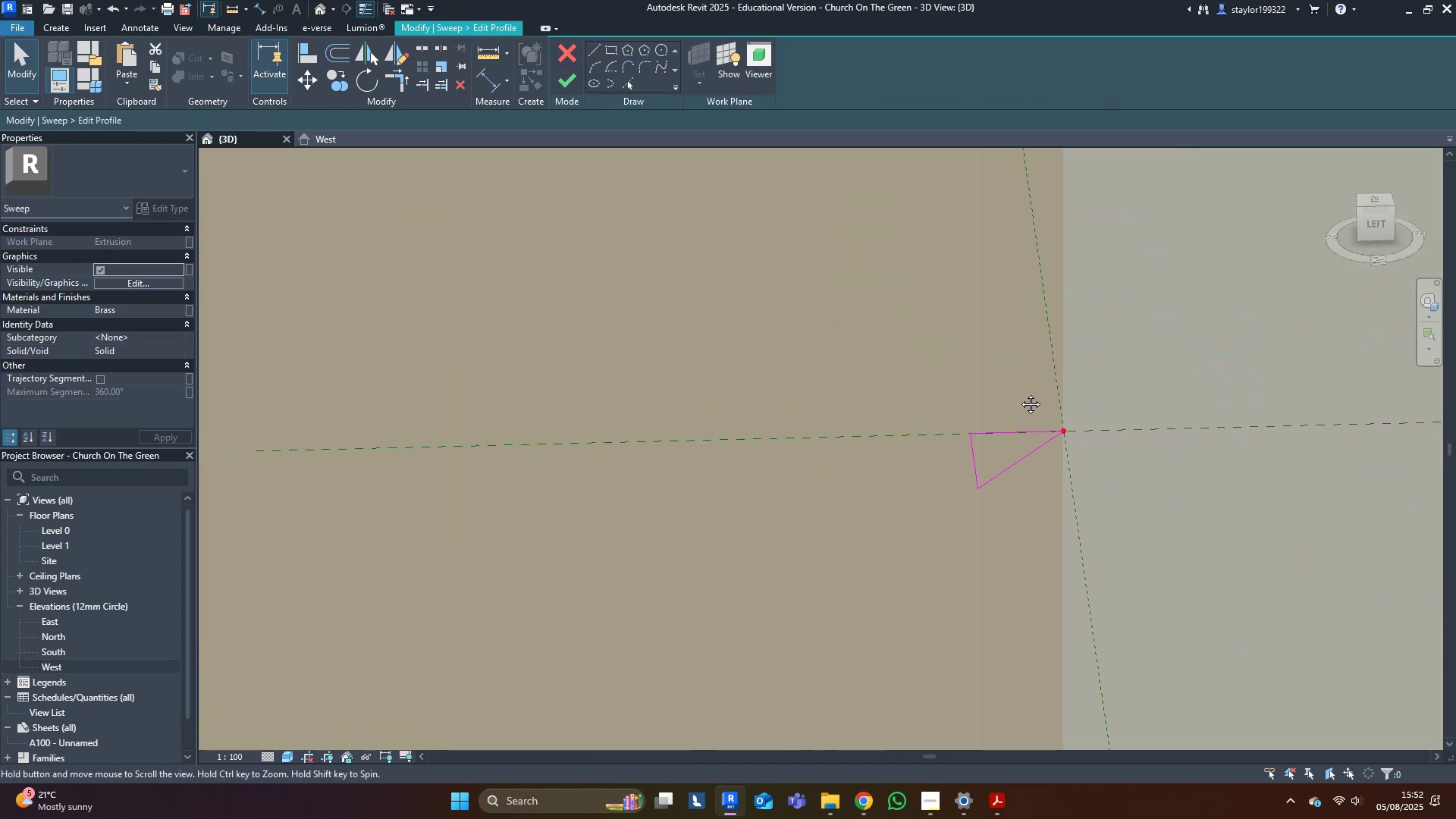 
middle_click([1019, 393])
 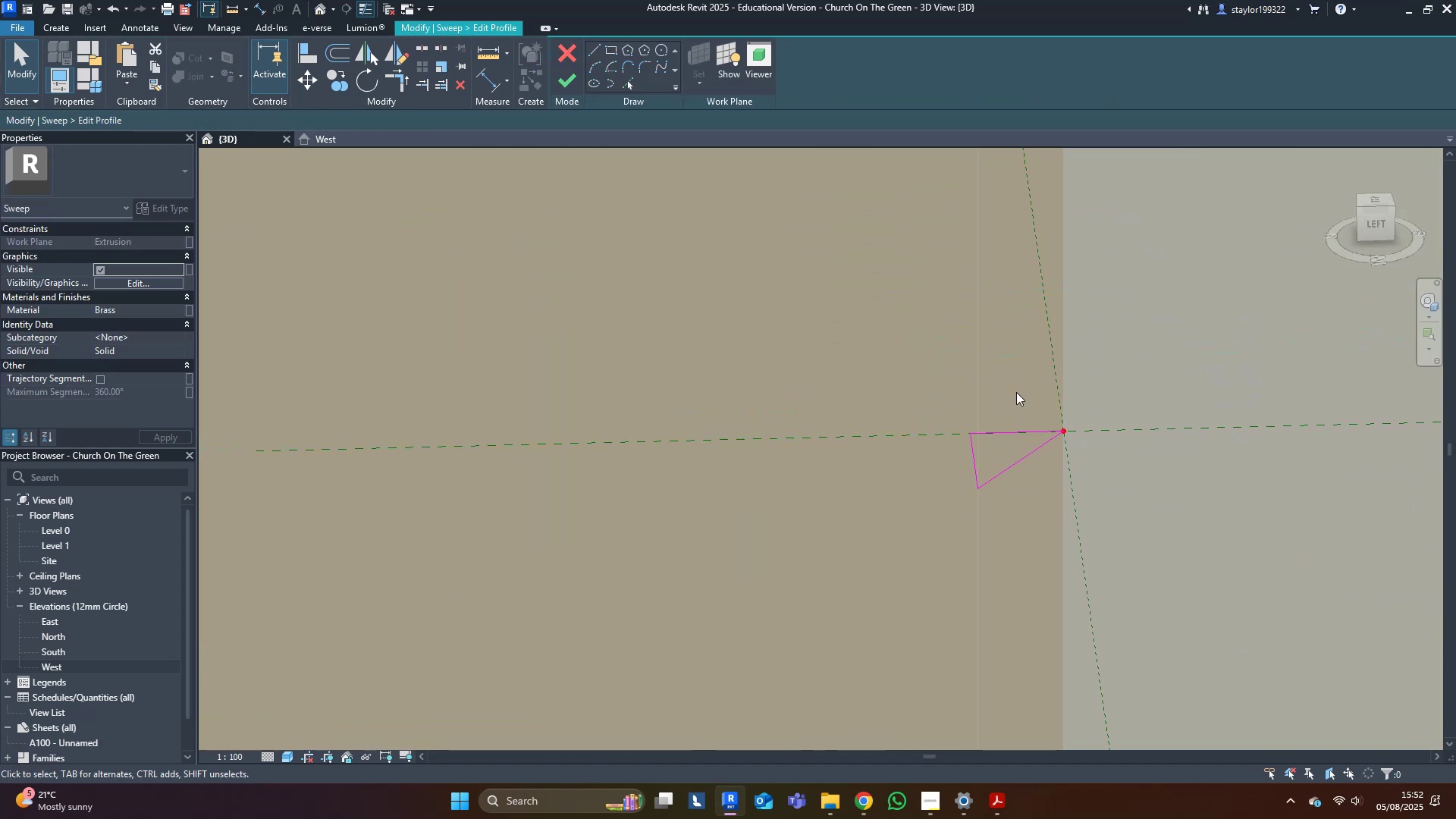 
type(o6)
 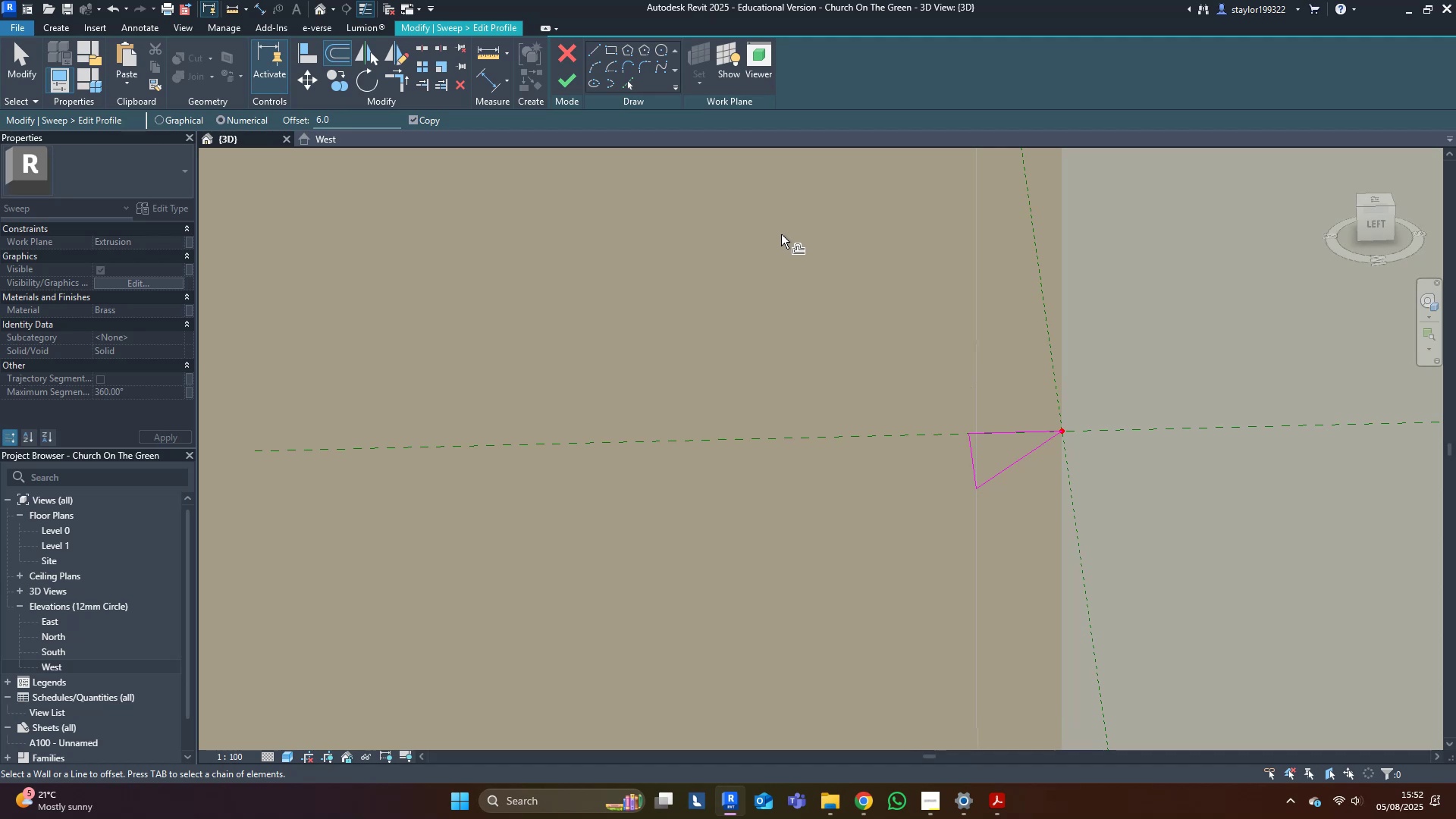 
middle_click([779, 238])
 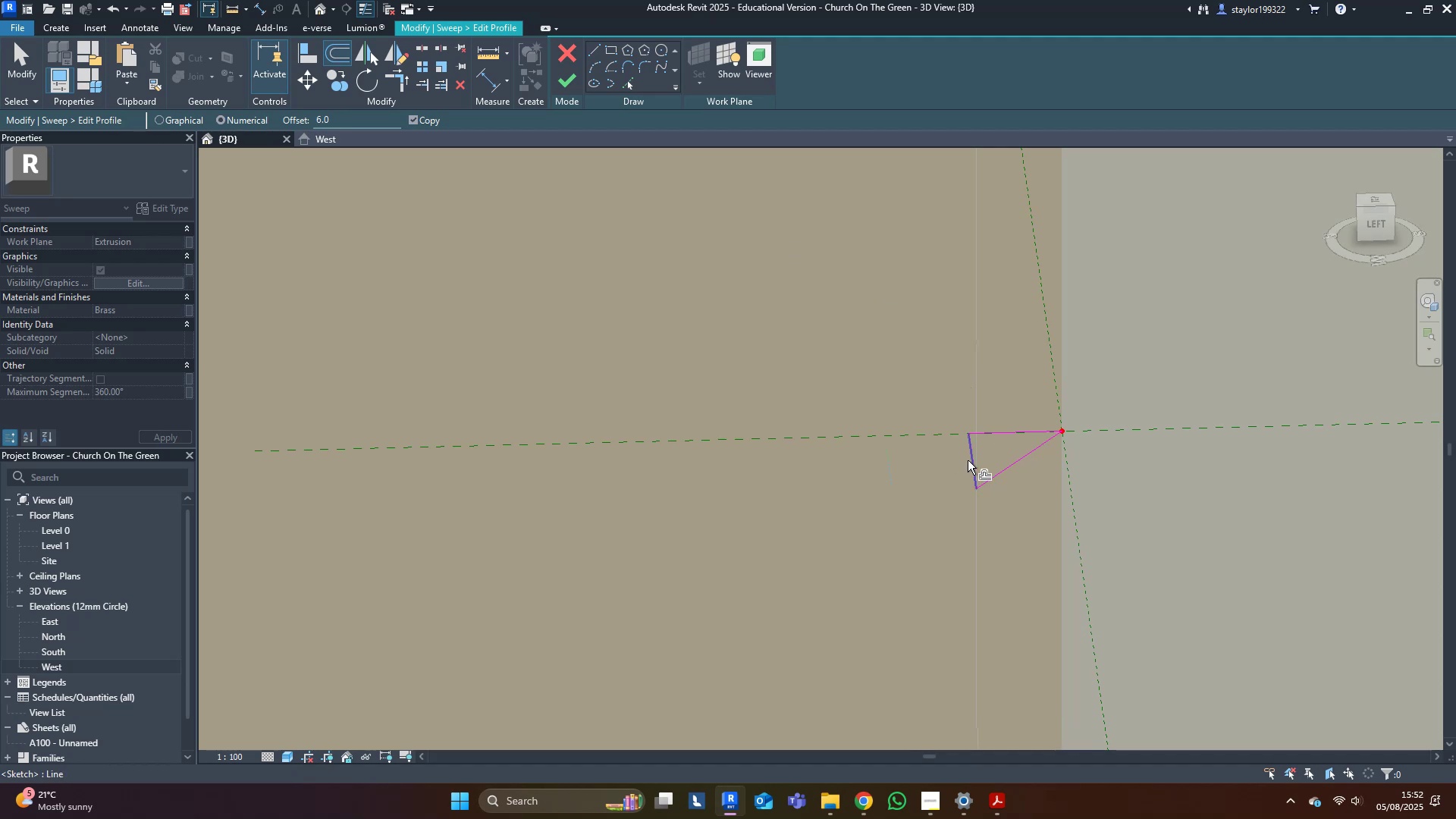 
left_click([968, 460])
 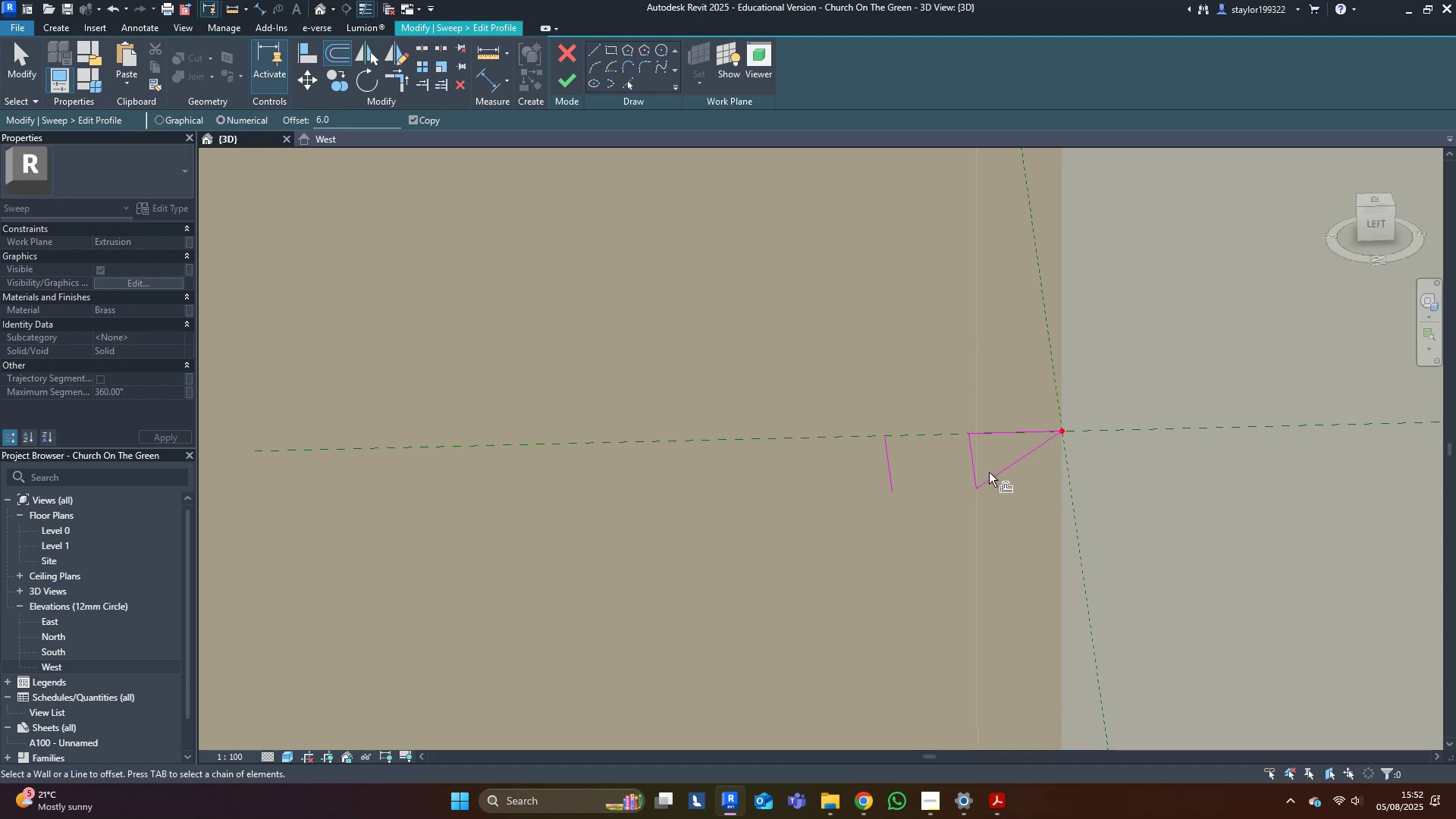 
type(md)
 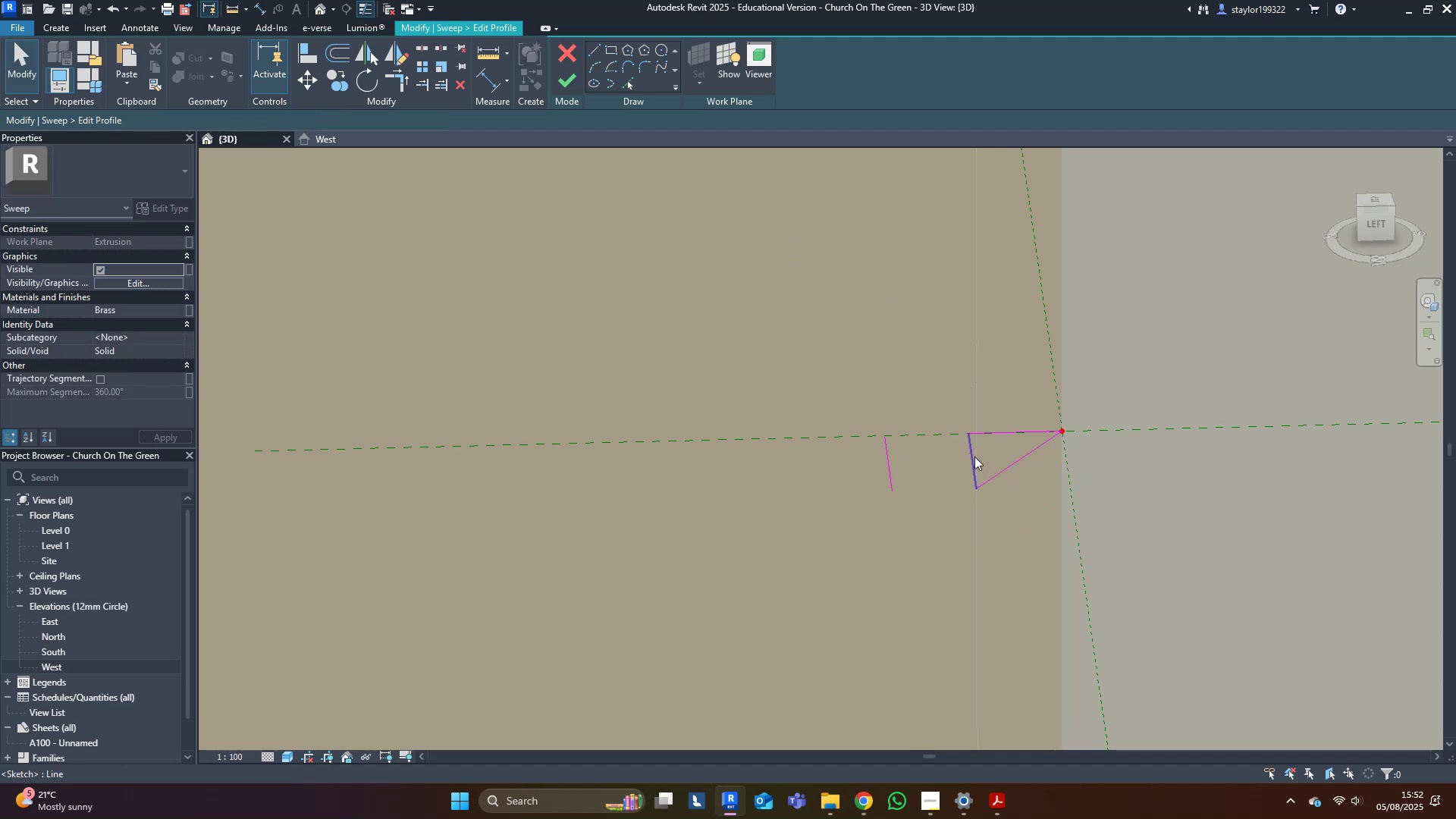 
left_click([974, 457])
 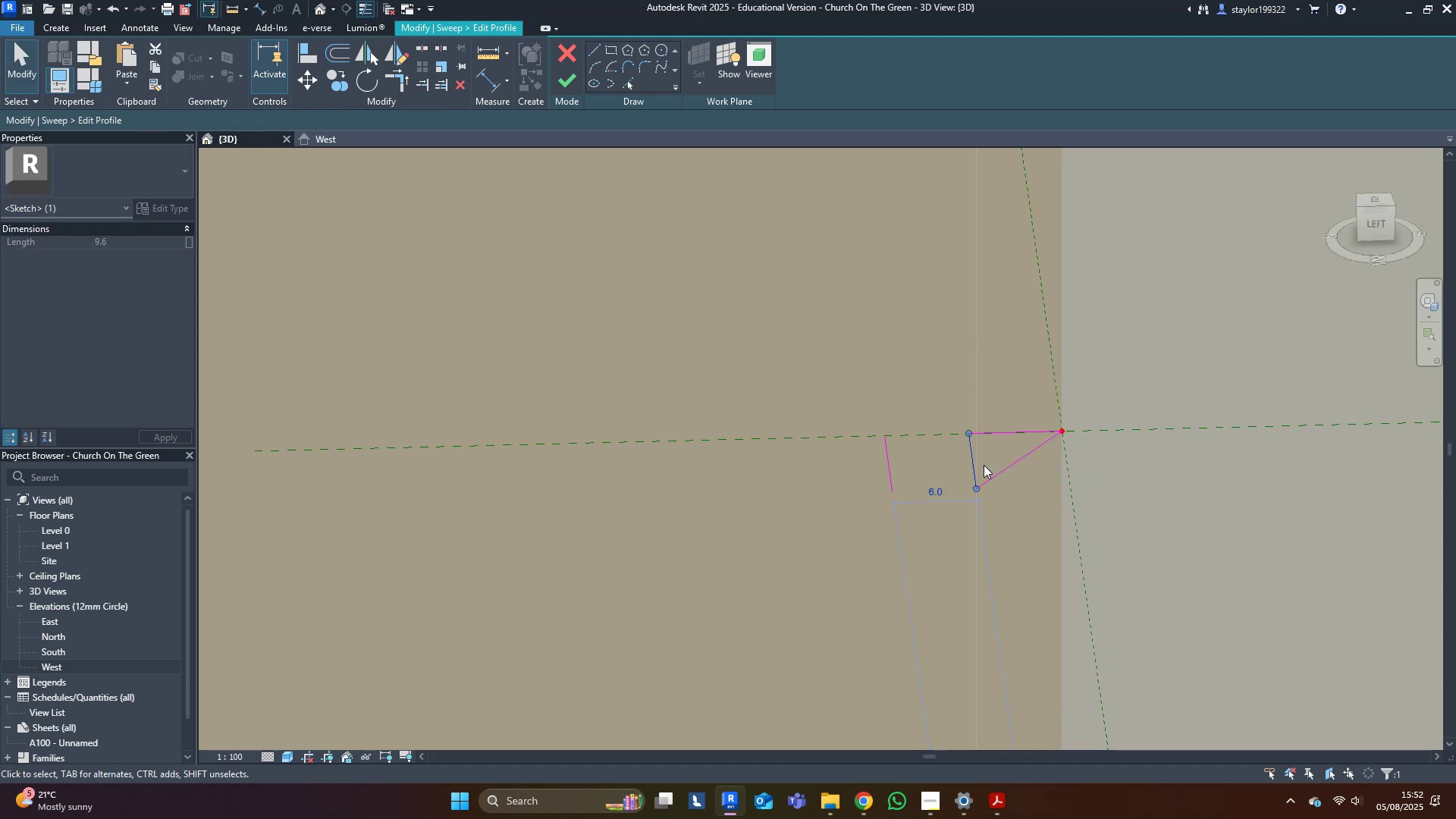 
key(Delete)
 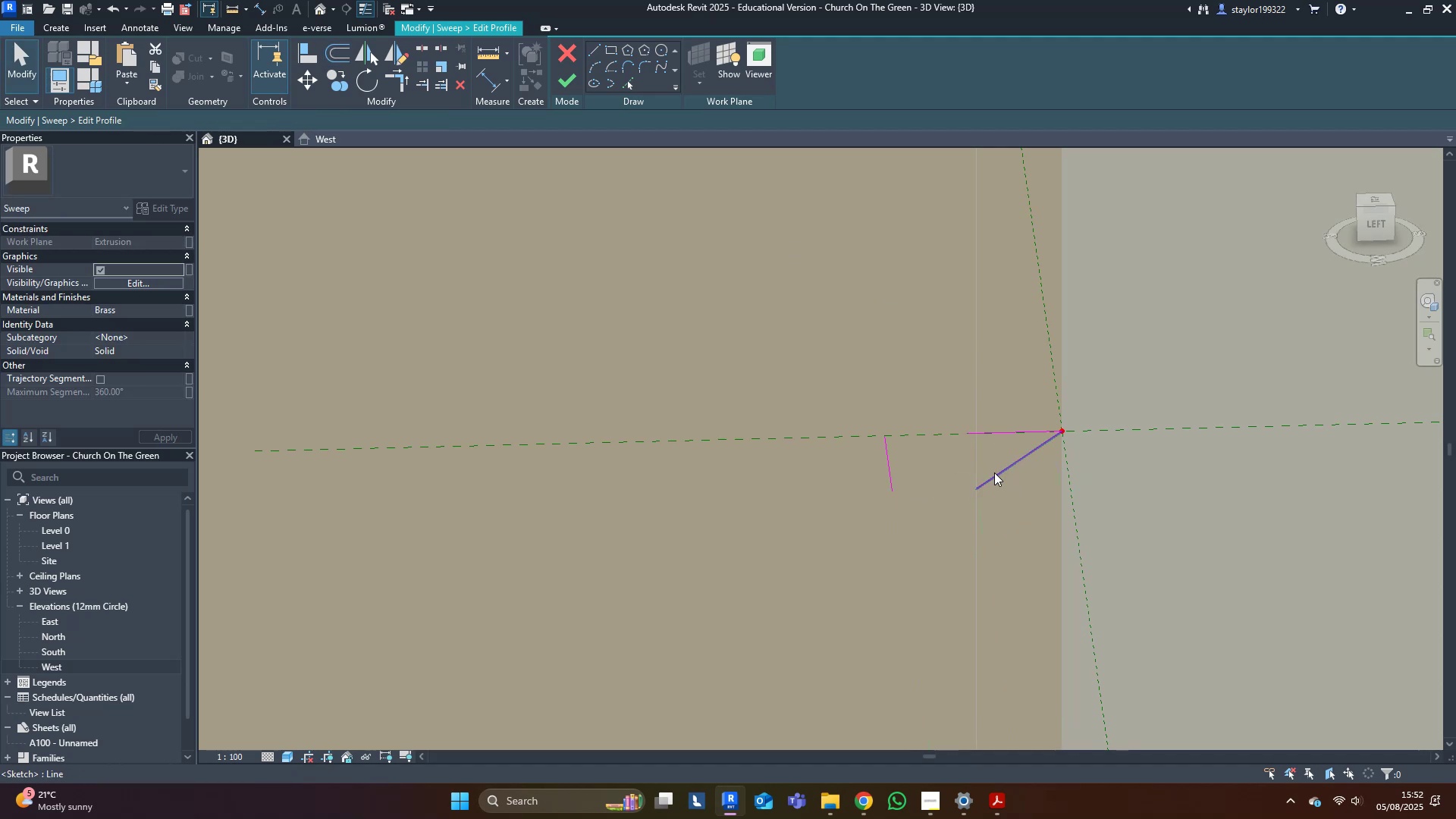 
left_click([994, 475])
 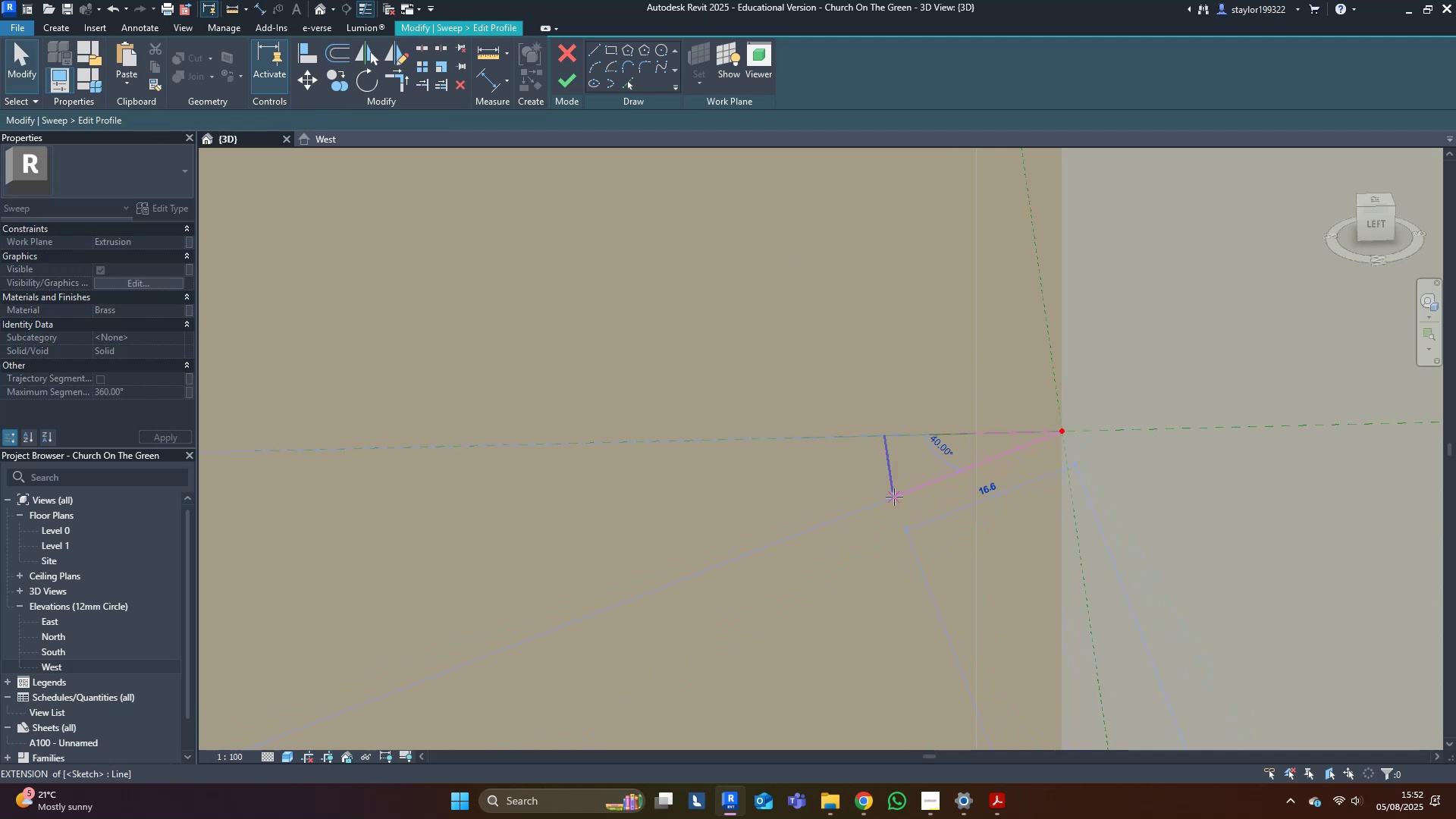 
key(Escape)
type(tr)
 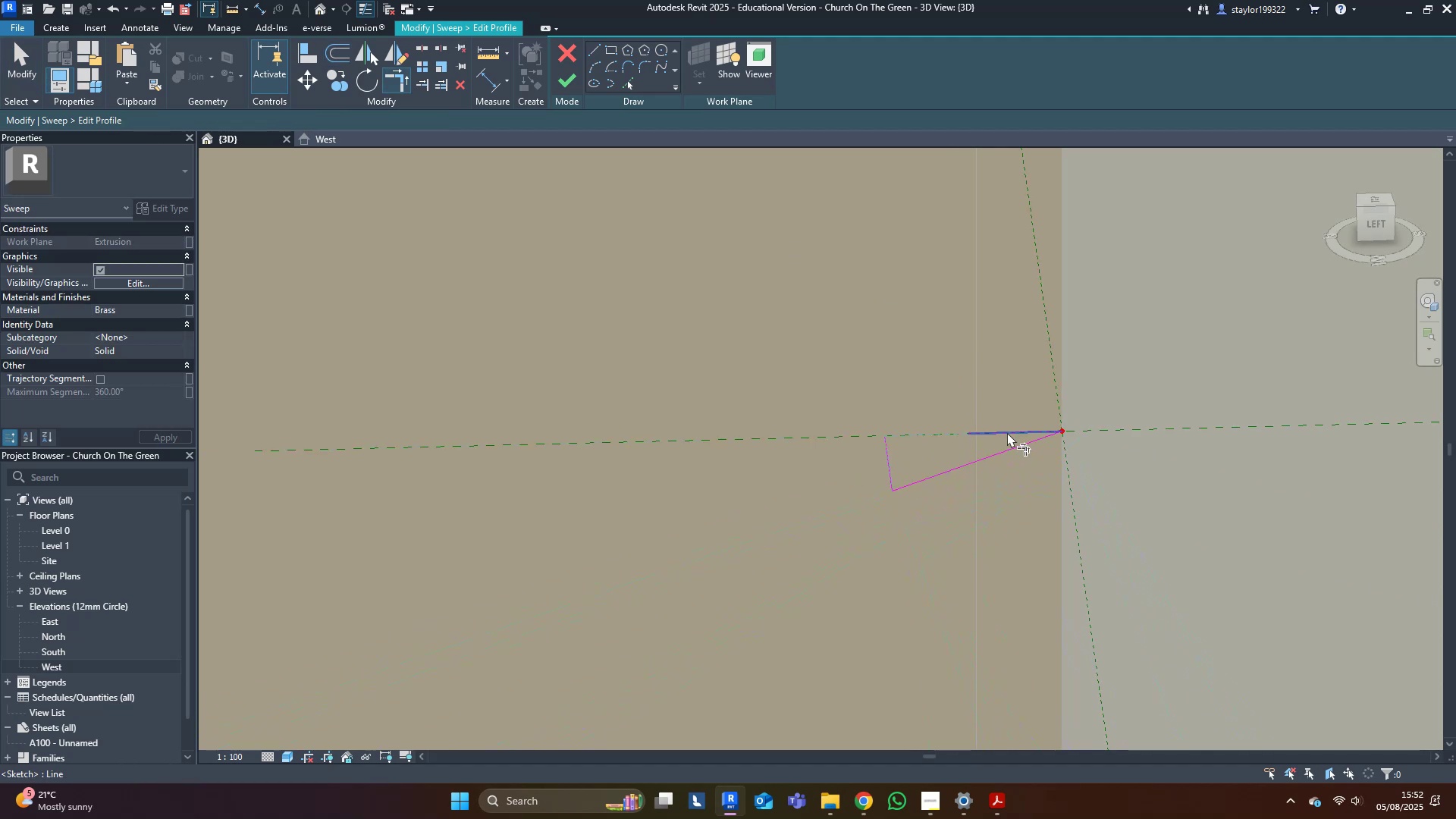 
double_click([1013, 428])
 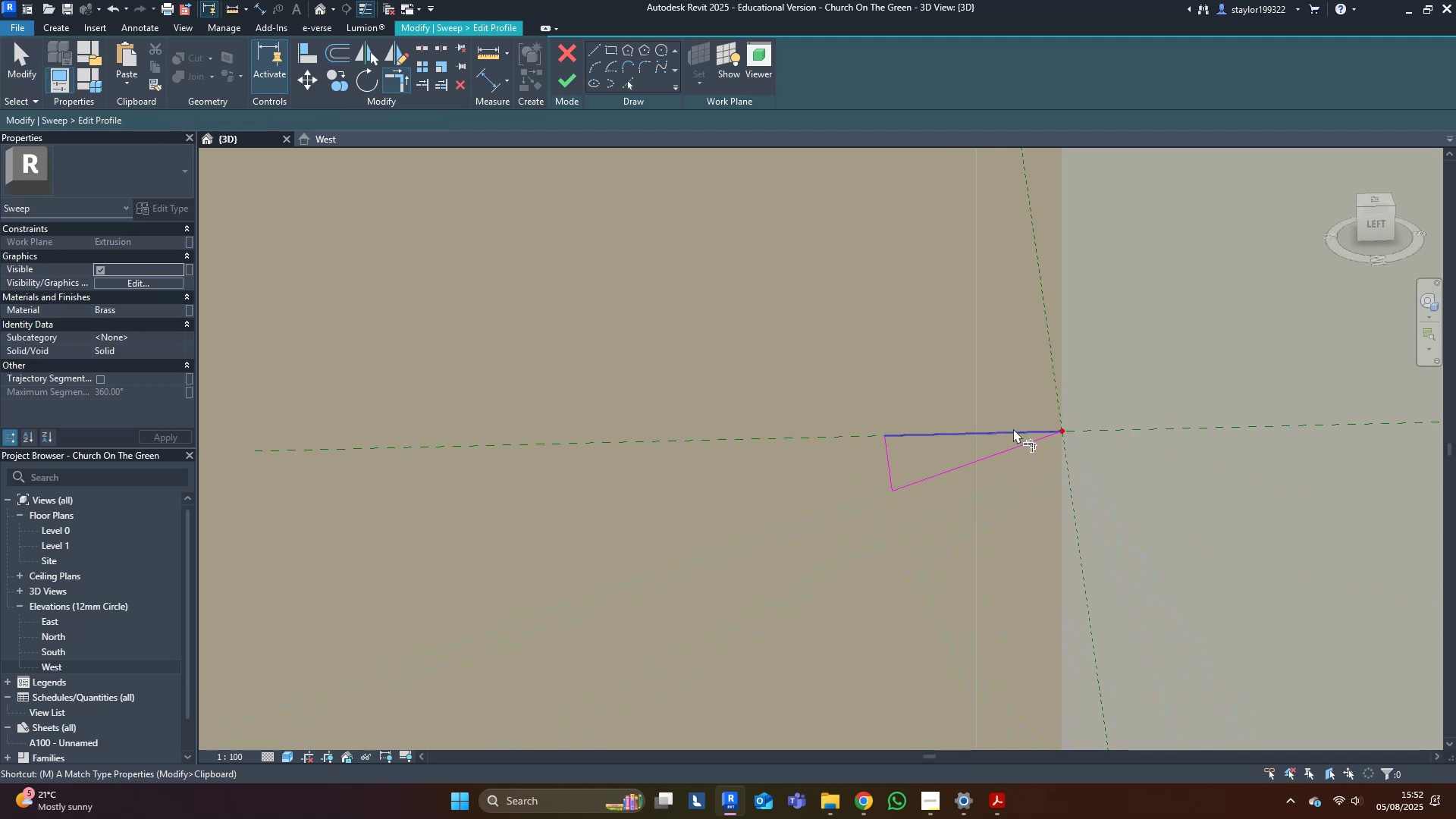 
key(D)
 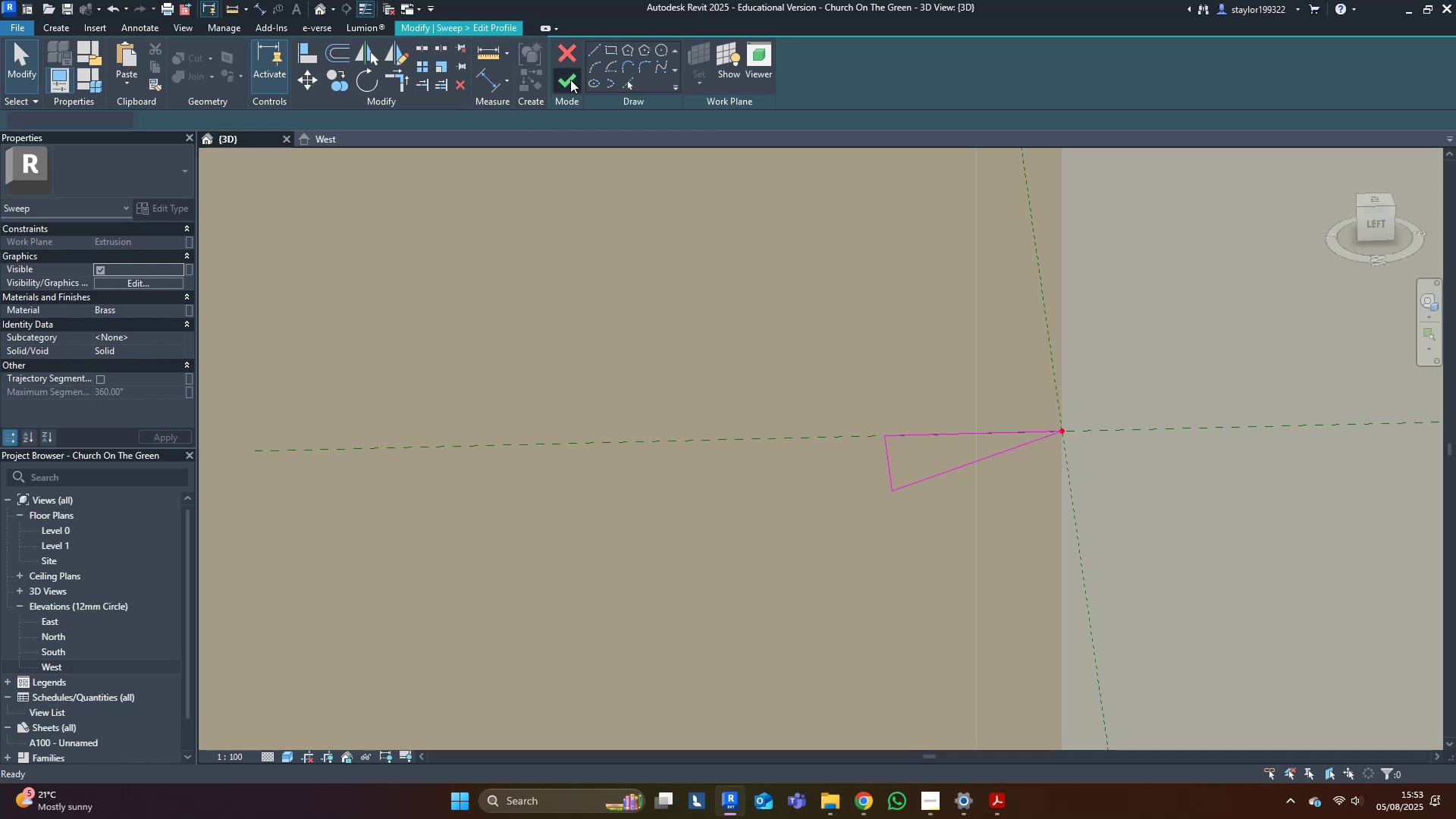 
double_click([564, 85])
 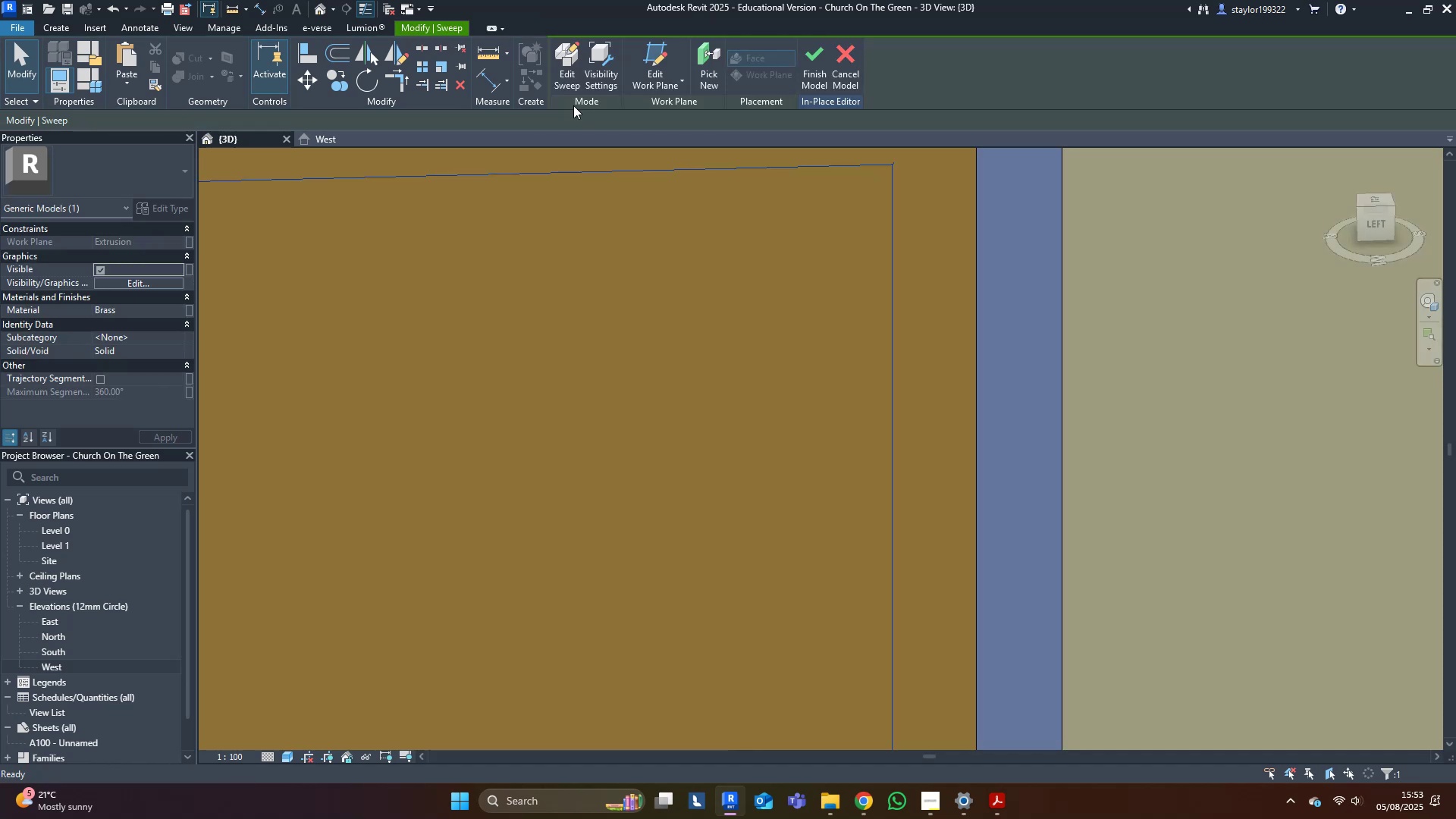 
key(Escape)
 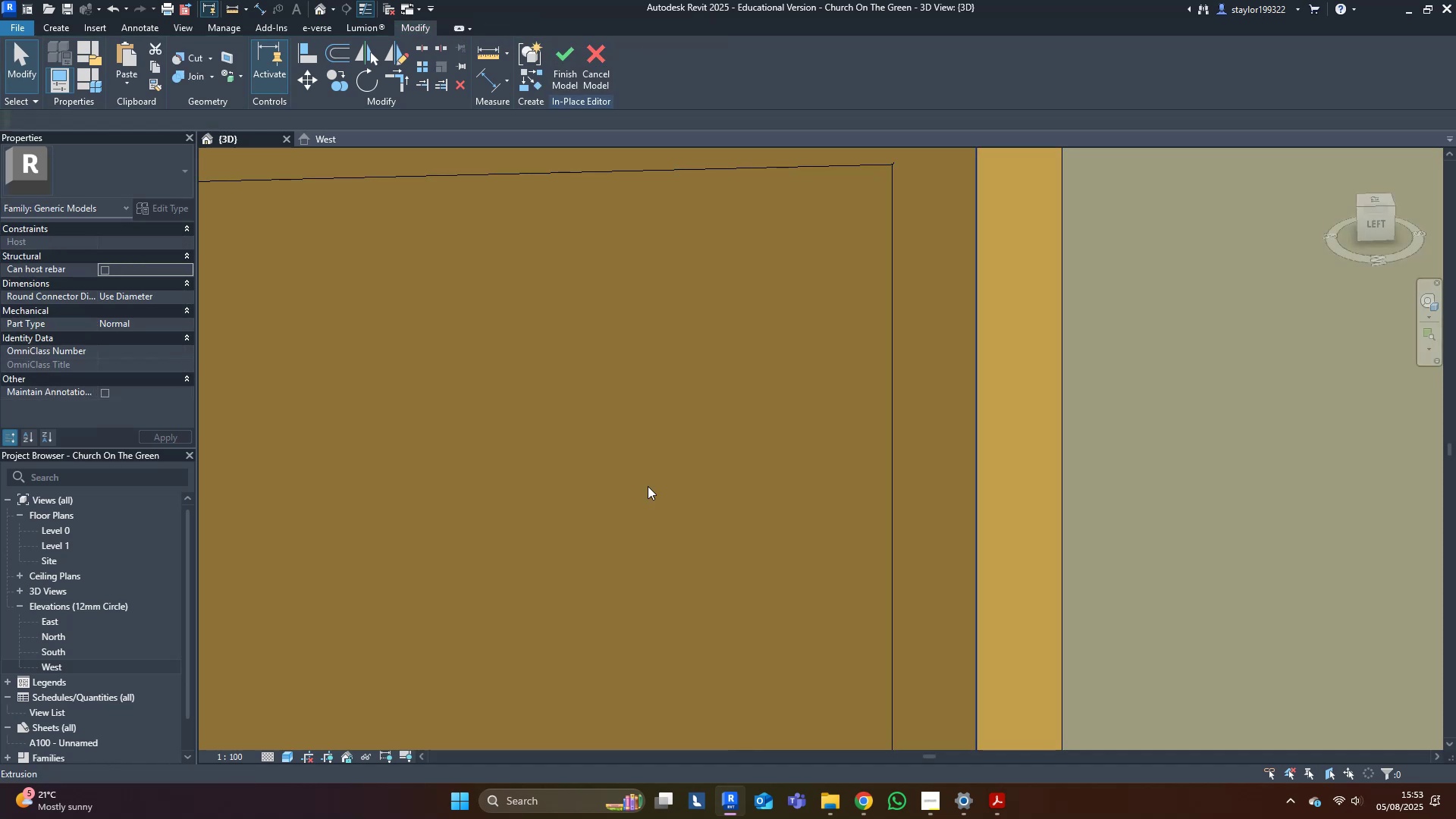 
scroll: coordinate [633, 522], scroll_direction: down, amount: 6.0
 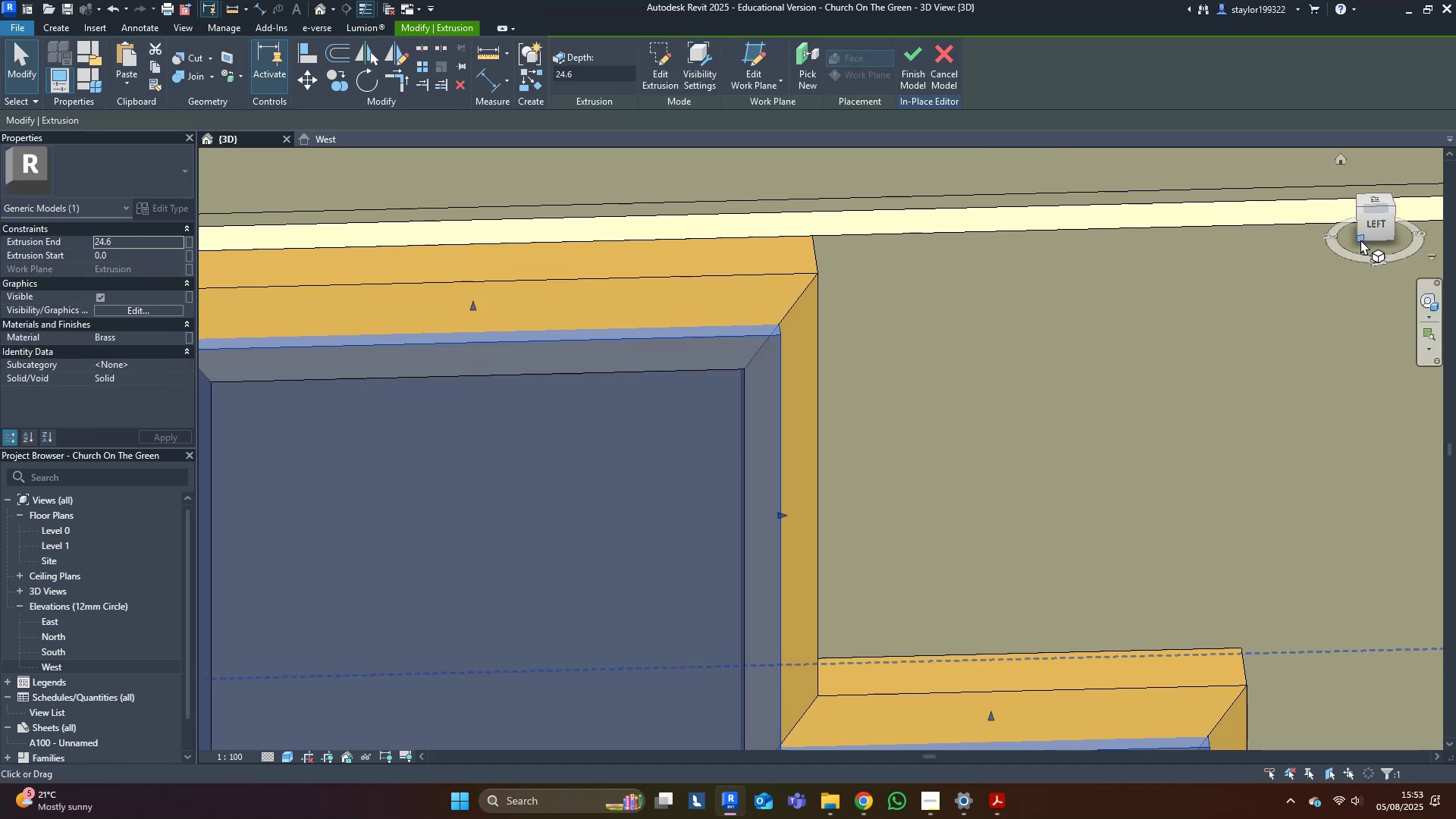 
left_click([1374, 228])
 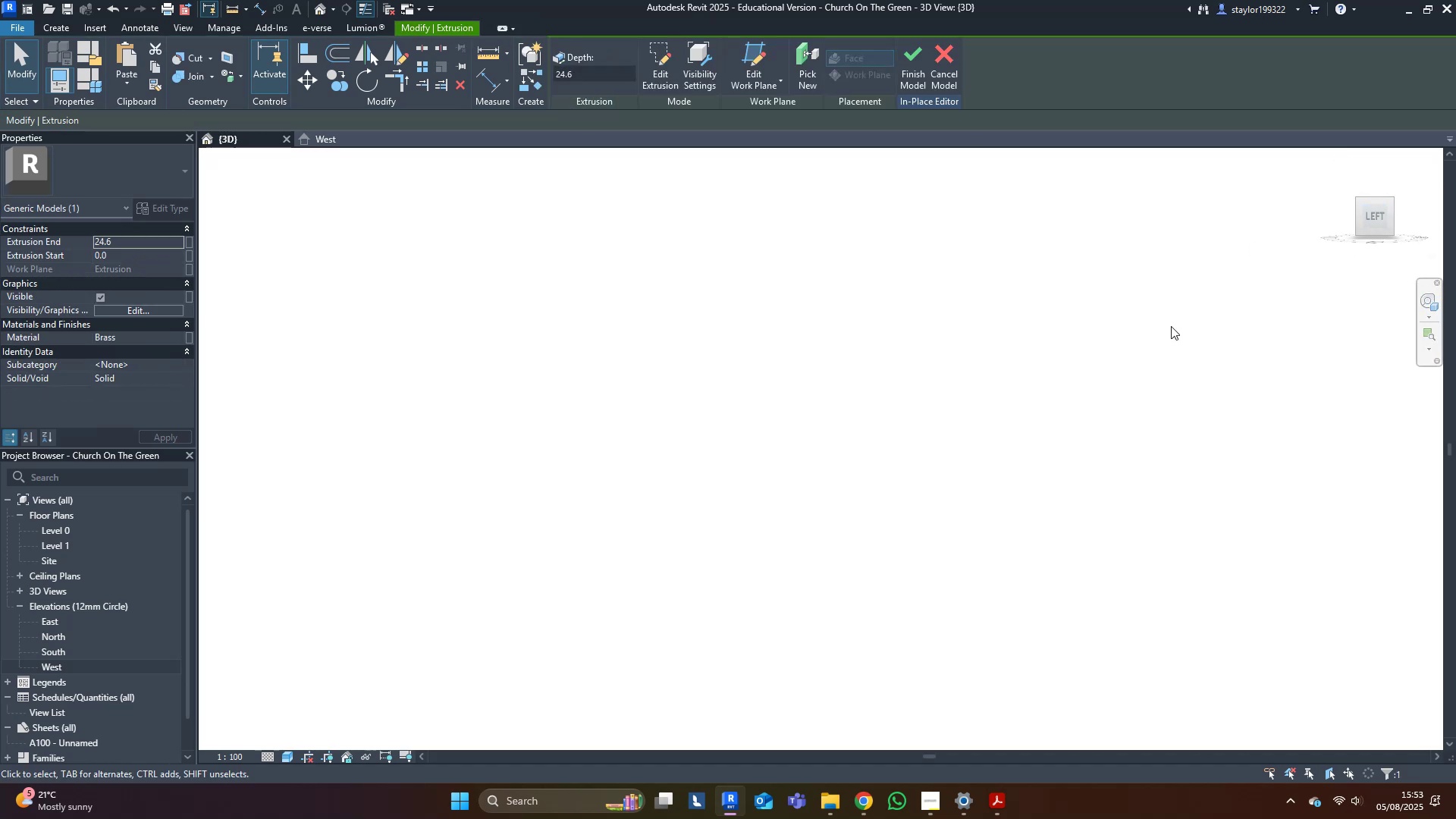 
scroll: coordinate [701, 294], scroll_direction: up, amount: 9.0
 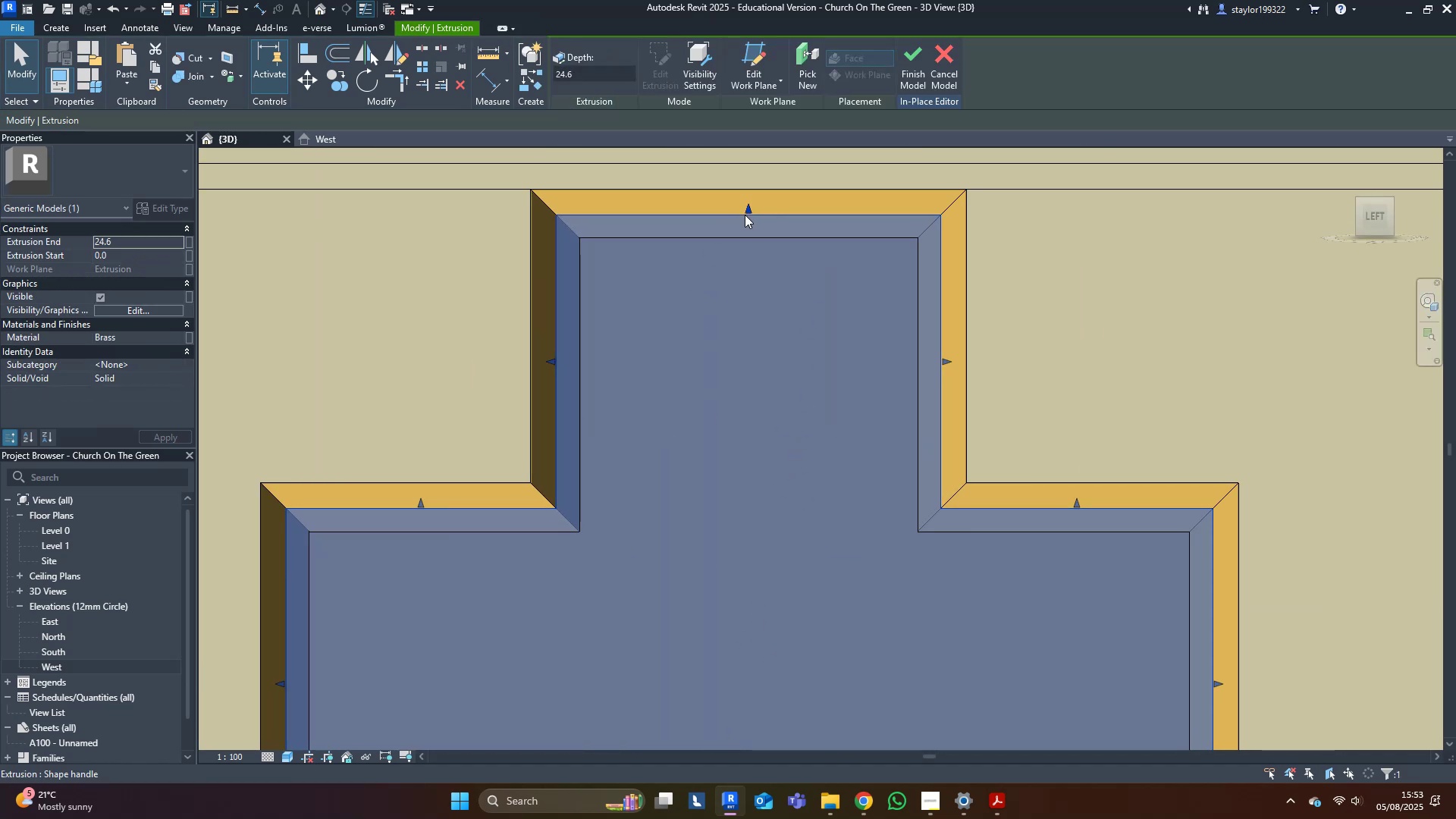 
left_click_drag(start_coordinate=[749, 214], to_coordinate=[748, 246])
 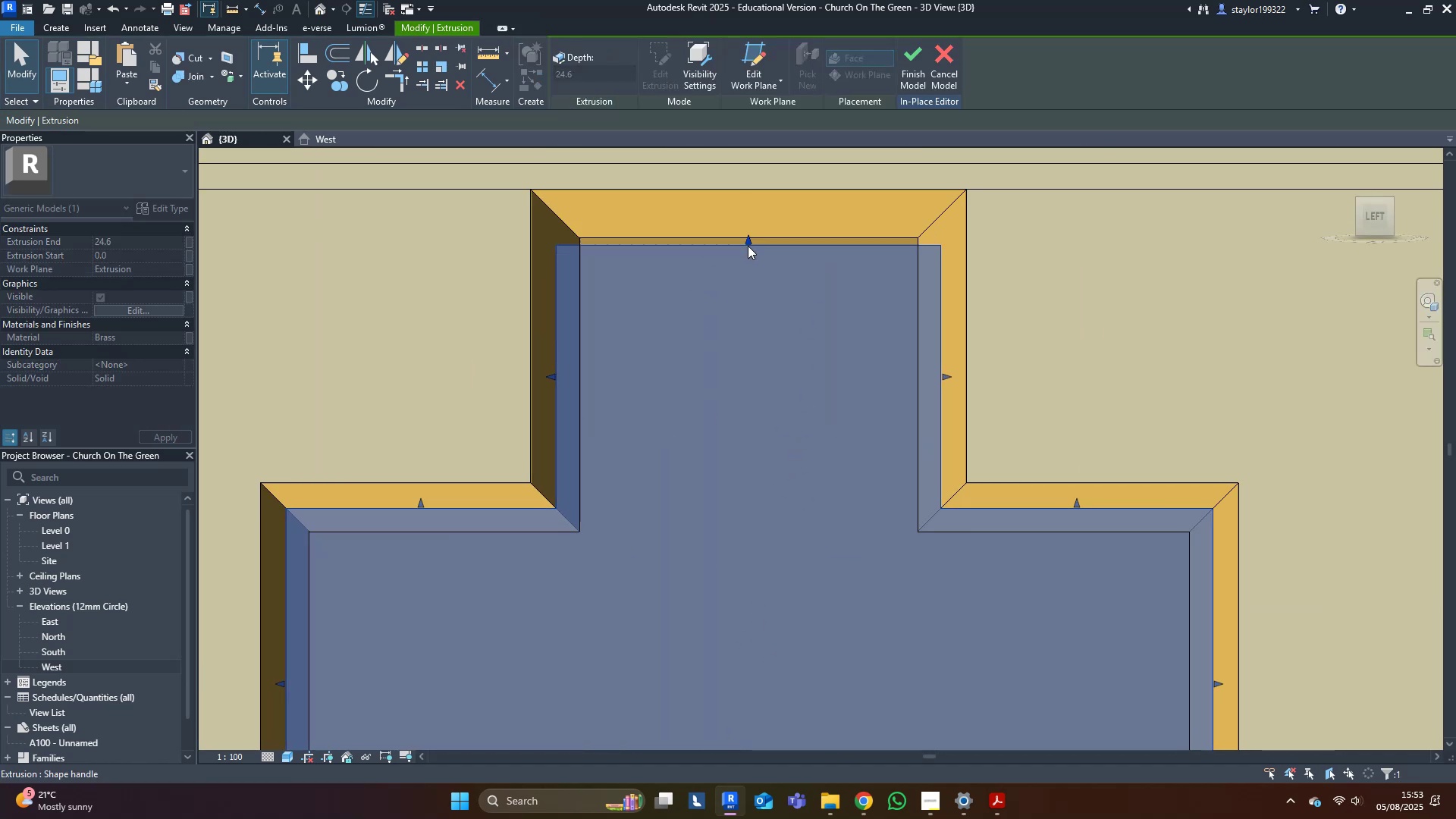 
left_click_drag(start_coordinate=[748, 246], to_coordinate=[747, 239])
 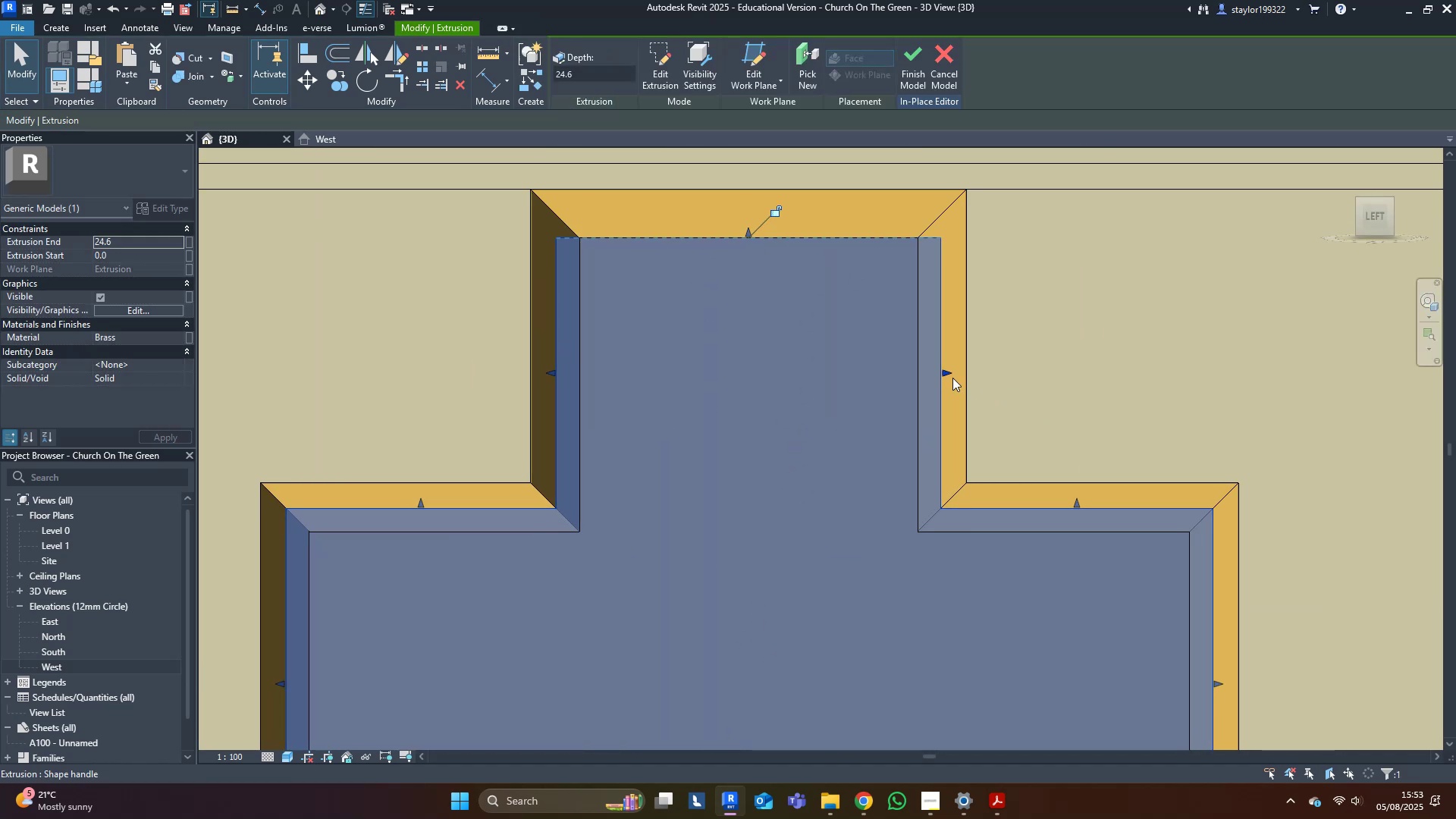 
left_click_drag(start_coordinate=[946, 377], to_coordinate=[919, 379])
 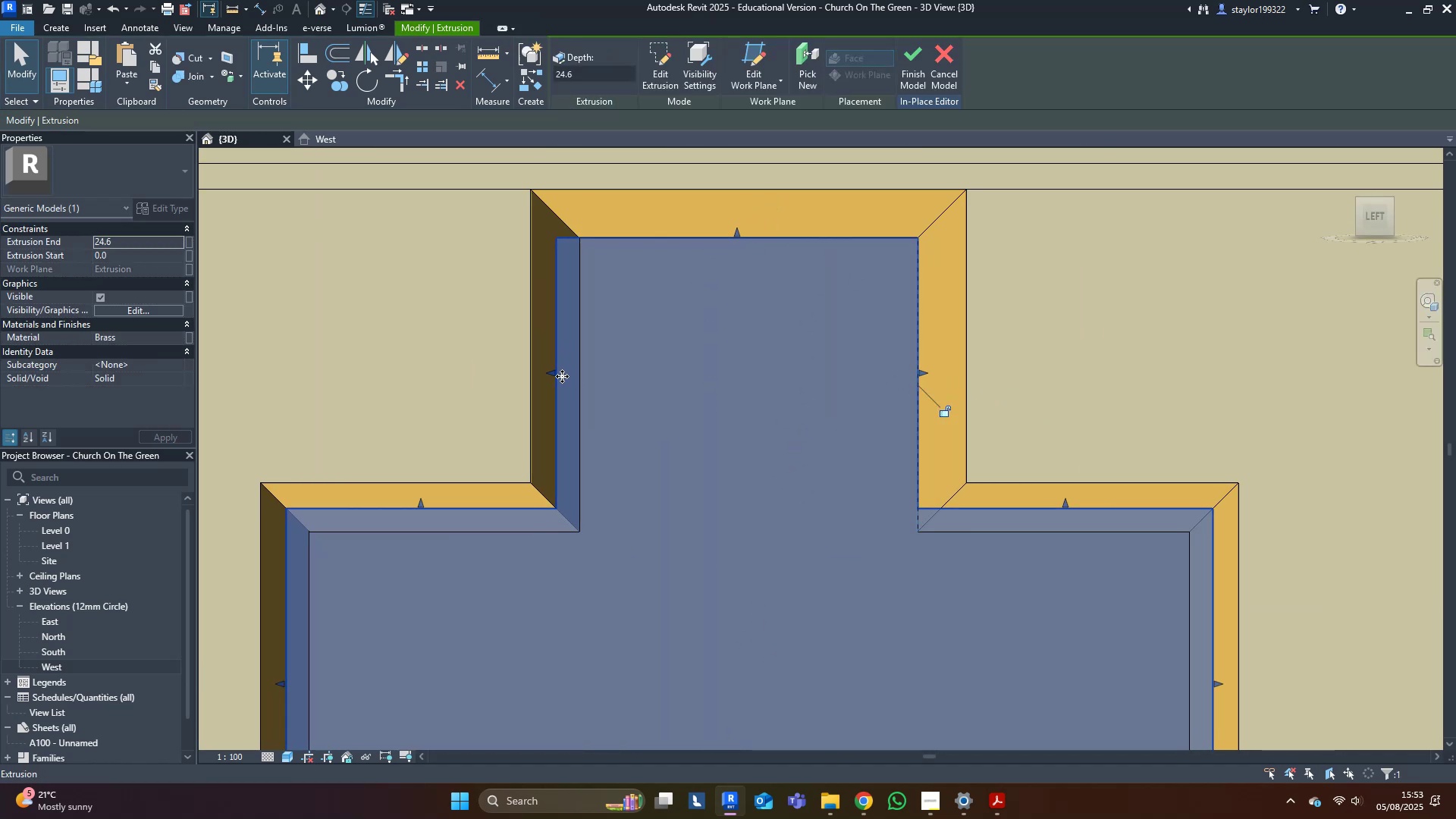 
left_click_drag(start_coordinate=[560, 374], to_coordinate=[576, 378])
 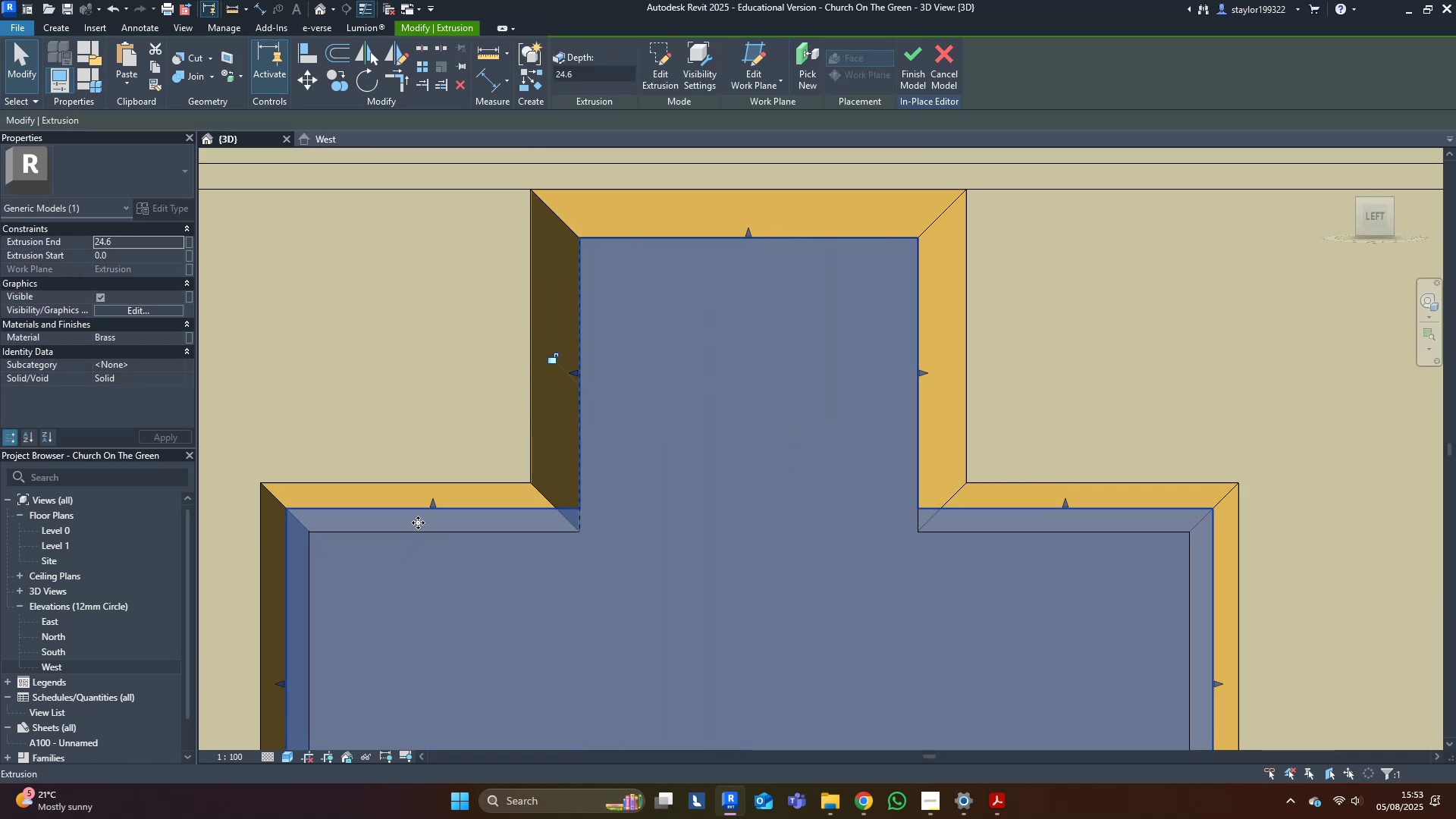 
left_click_drag(start_coordinate=[437, 507], to_coordinate=[438, 528])
 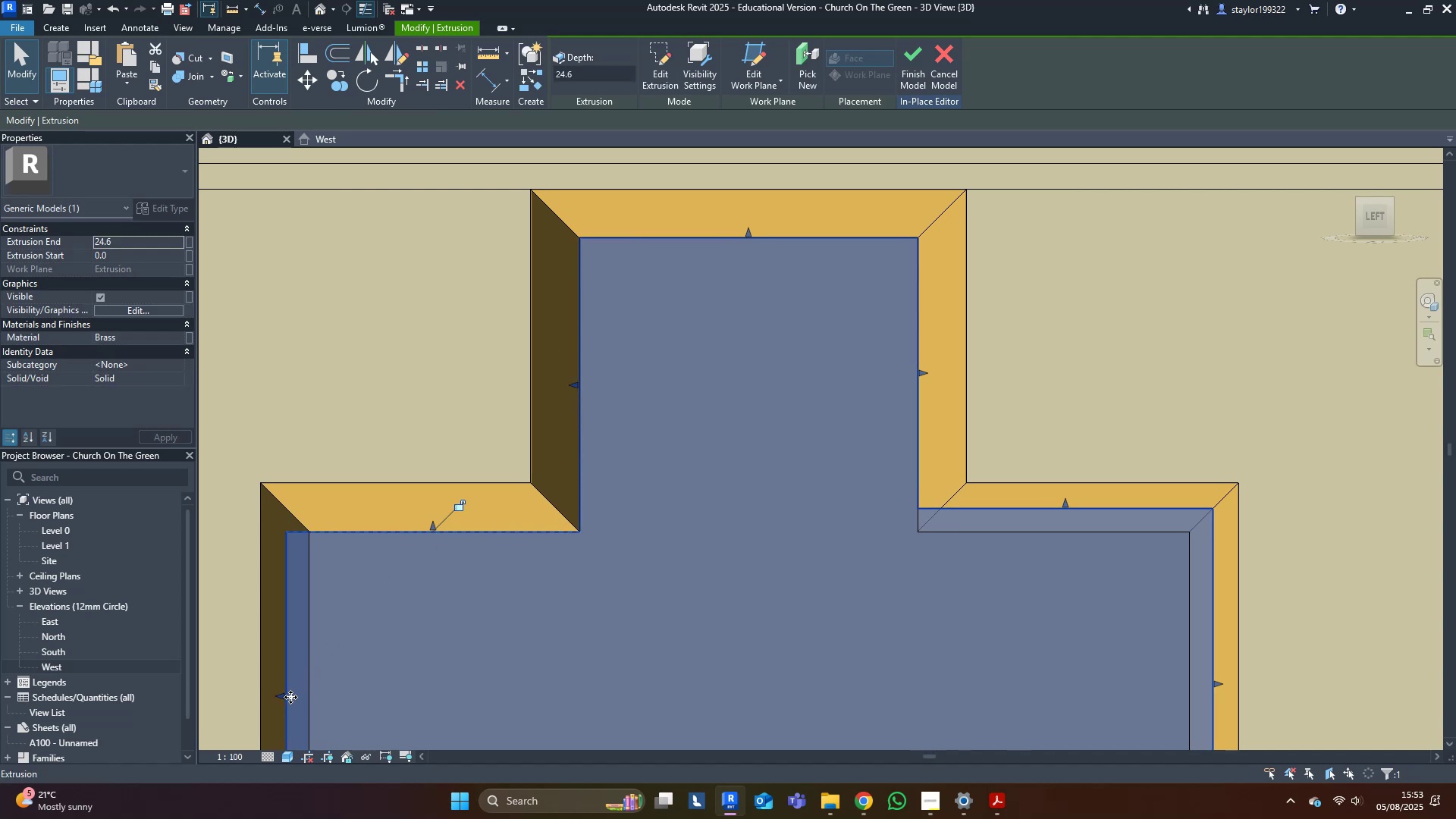 
left_click_drag(start_coordinate=[286, 697], to_coordinate=[310, 697])
 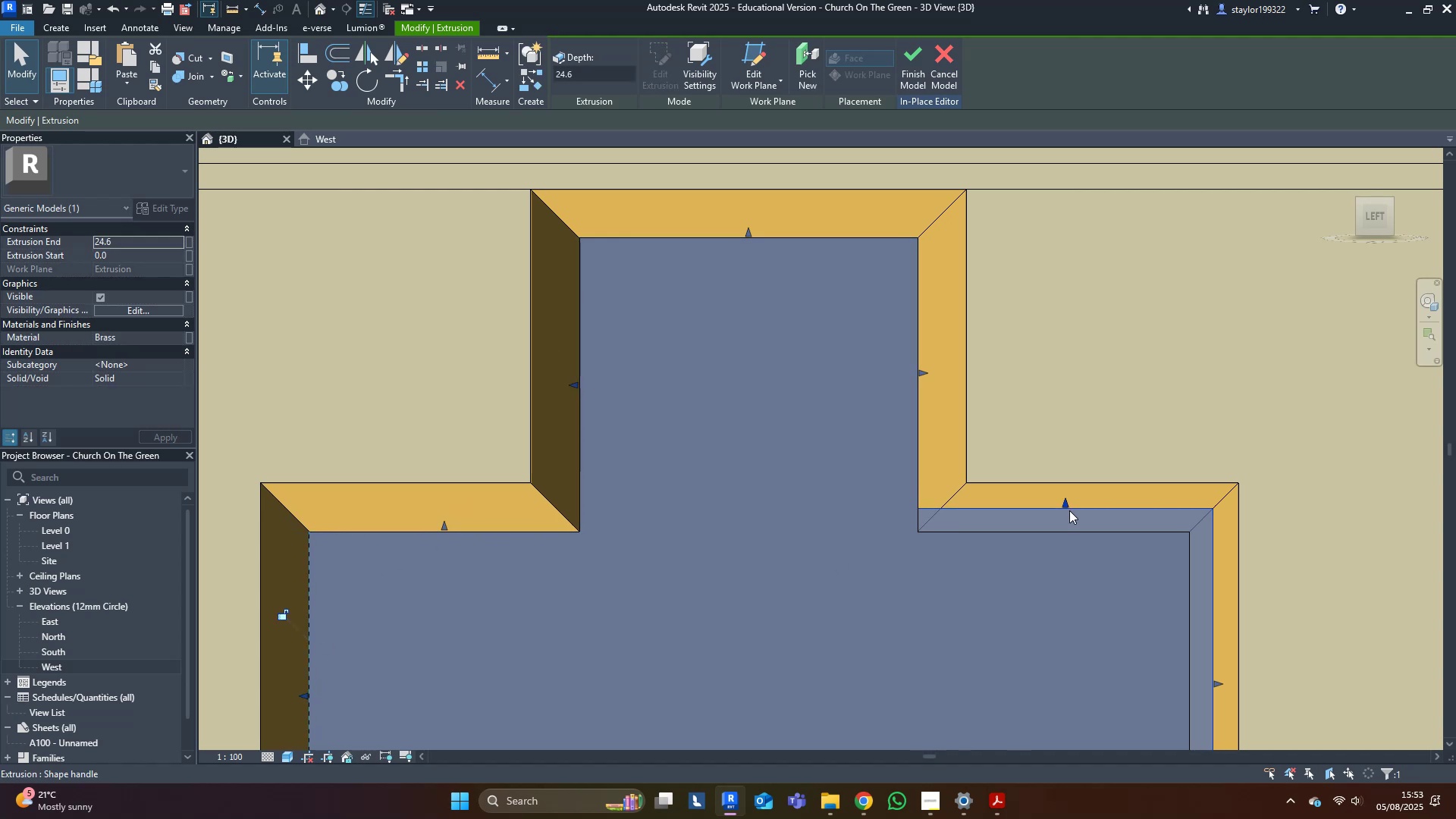 
left_click_drag(start_coordinate=[1072, 508], to_coordinate=[1073, 535])
 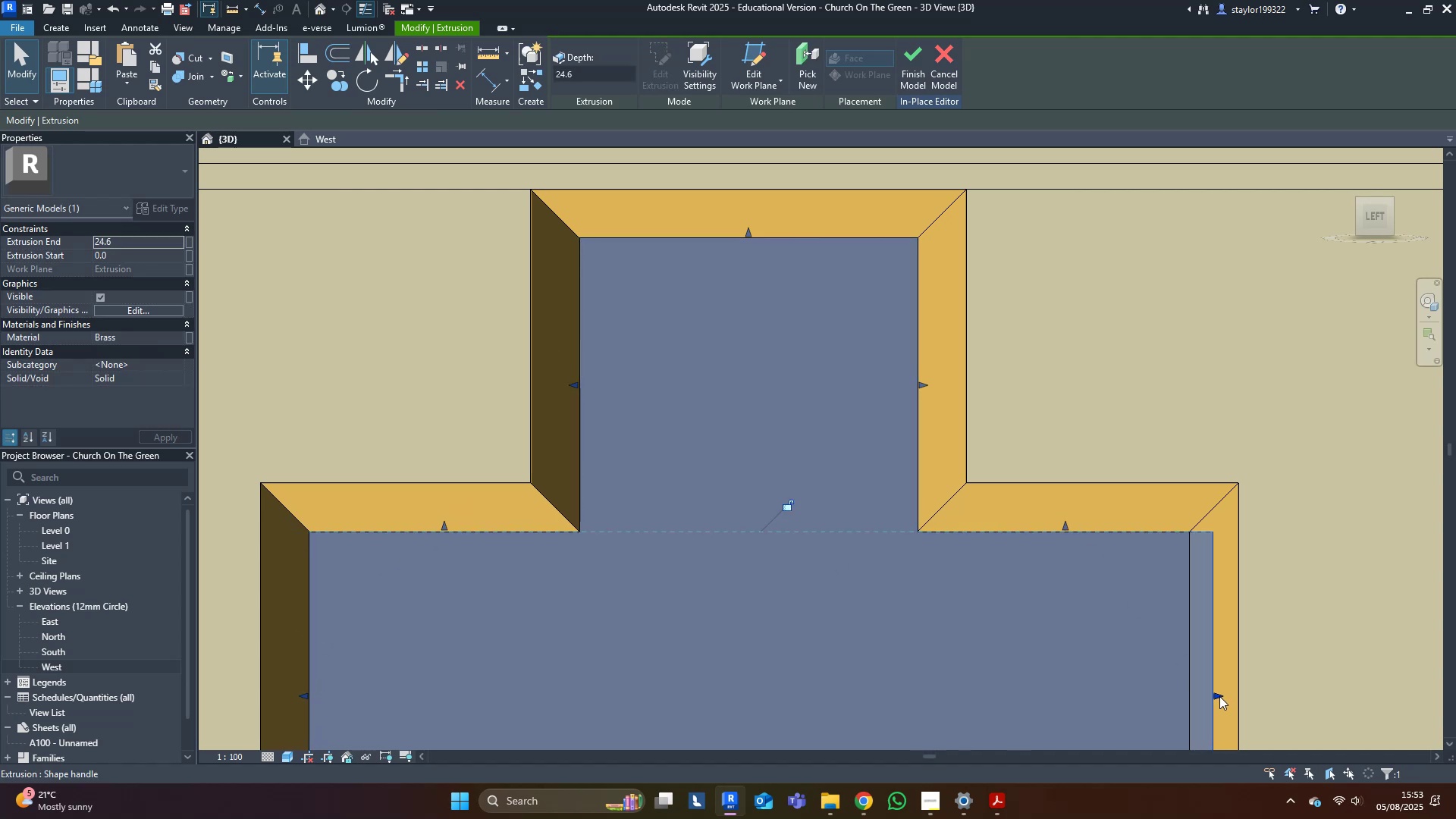 
left_click_drag(start_coordinate=[1219, 696], to_coordinate=[1192, 689])
 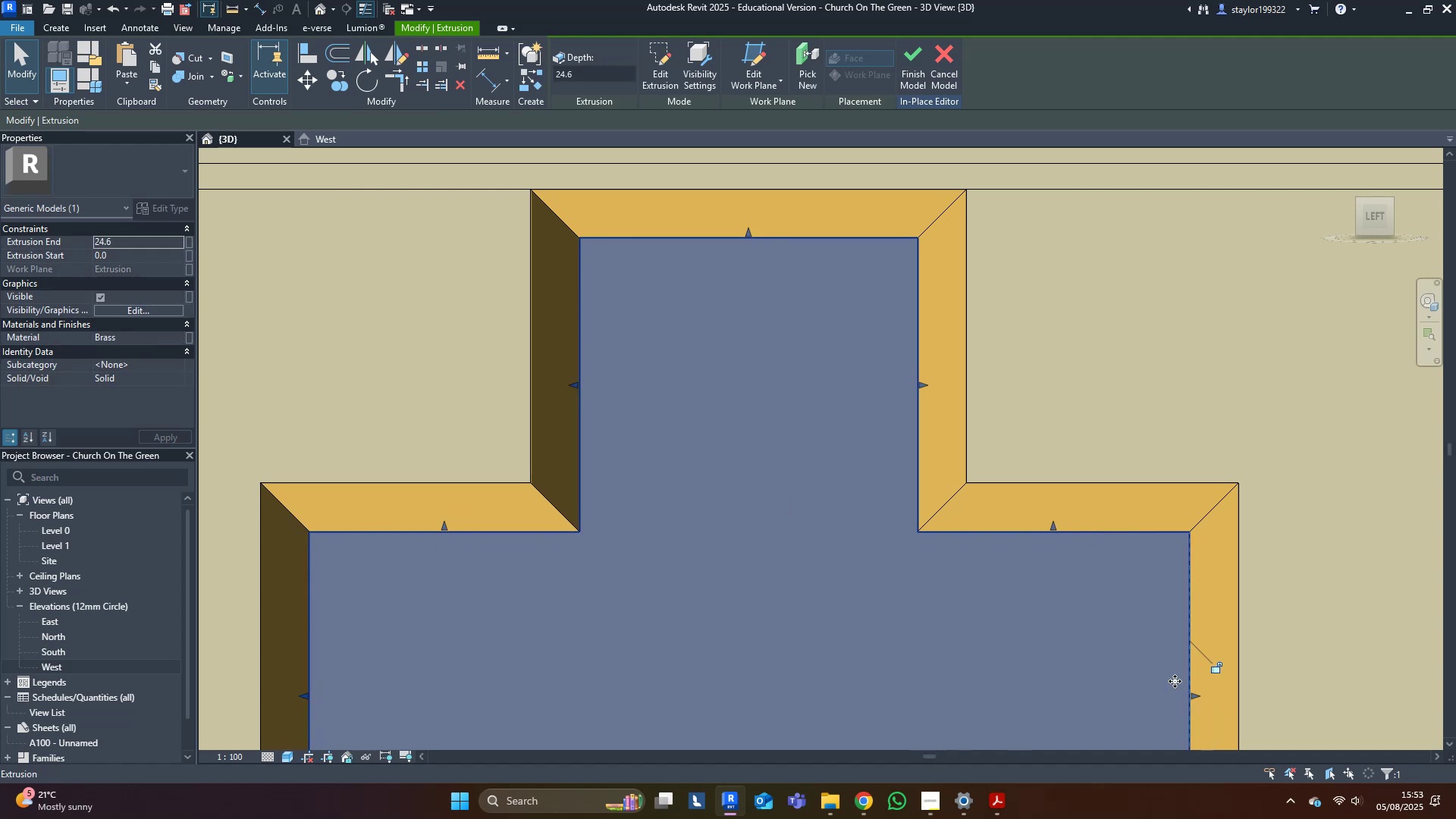 
scroll: coordinate [1032, 653], scroll_direction: down, amount: 5.0
 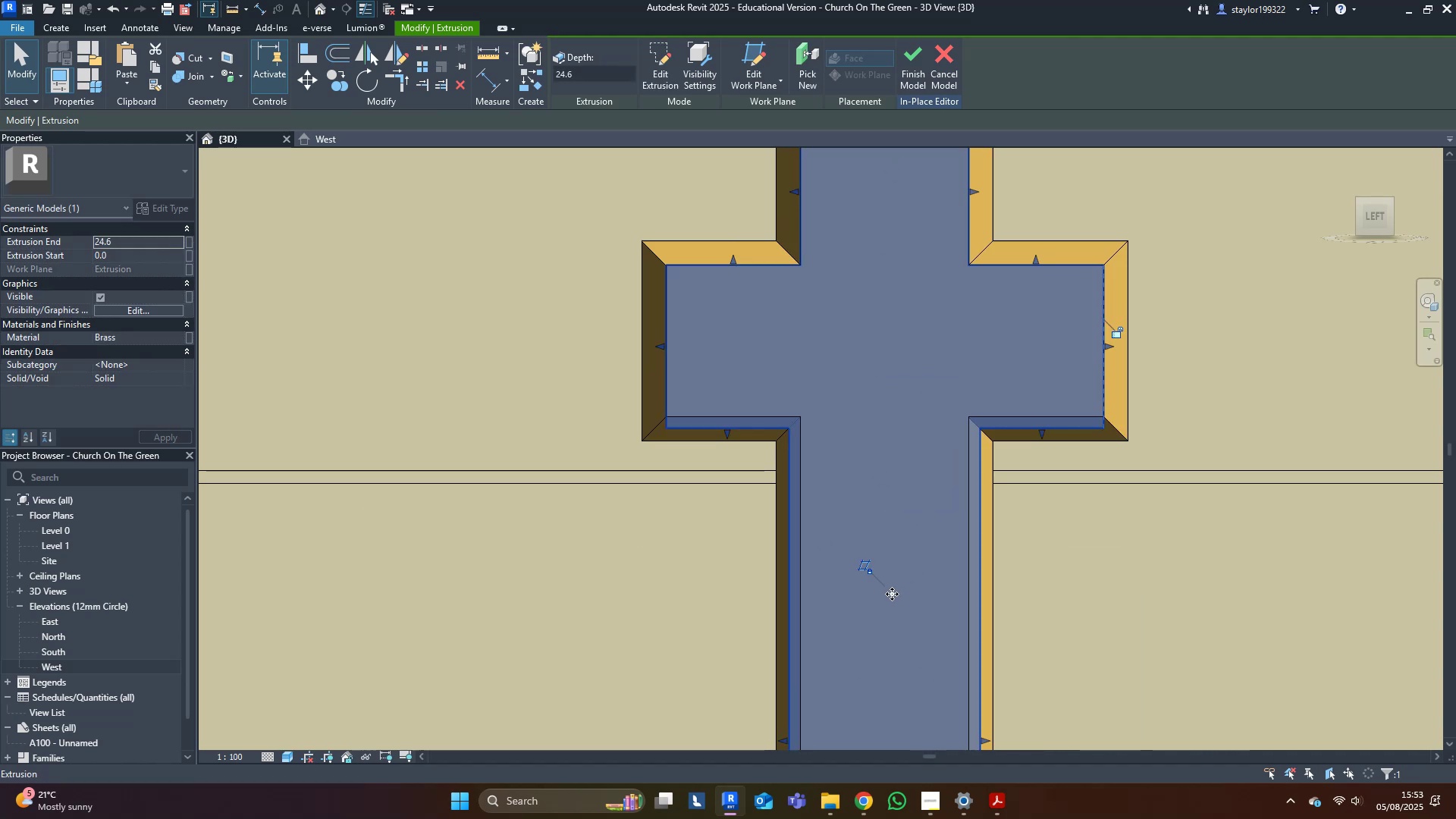 
scroll: coordinate [733, 427], scroll_direction: up, amount: 4.0
 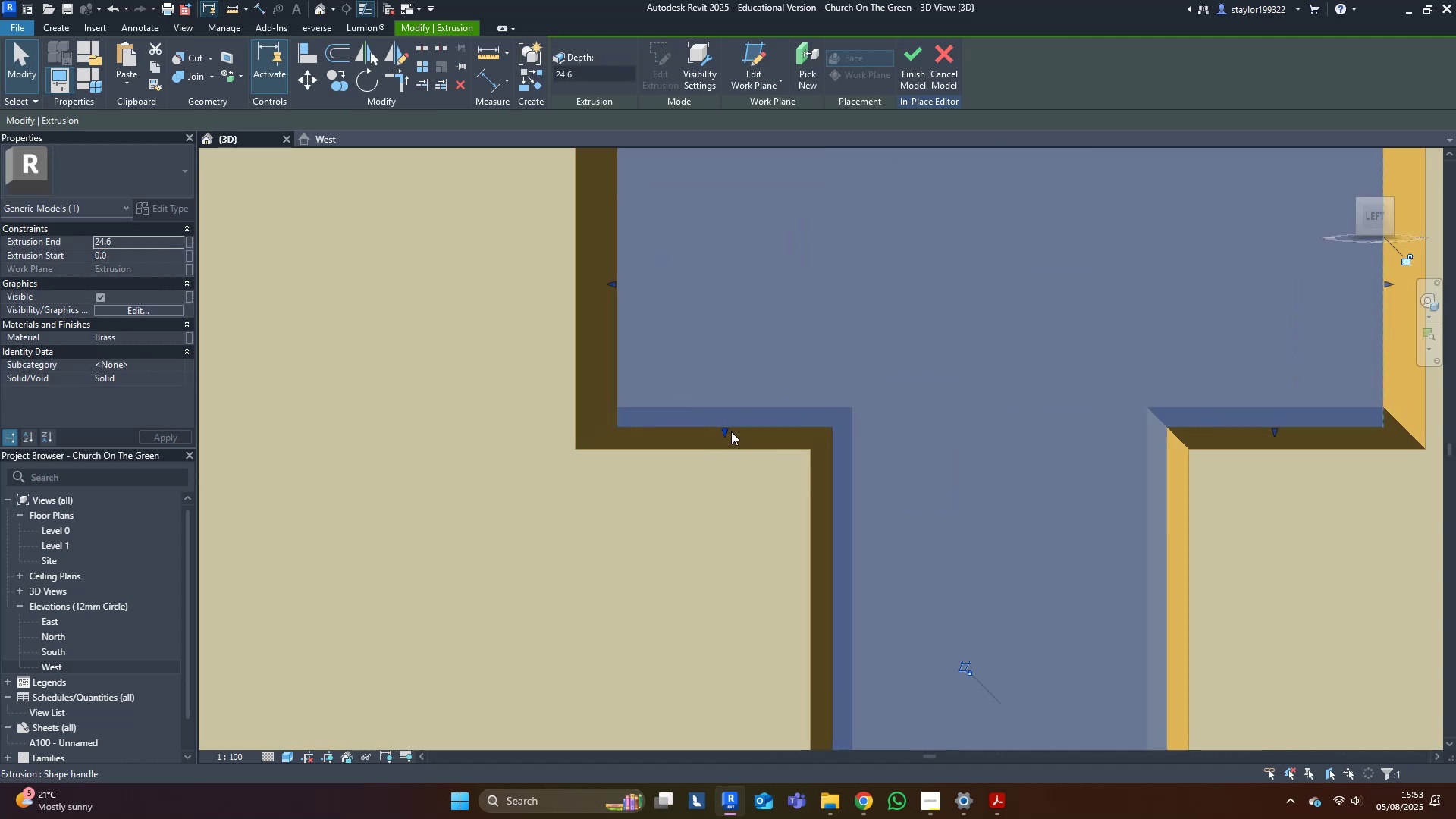 
left_click_drag(start_coordinate=[727, 430], to_coordinate=[733, 403])
 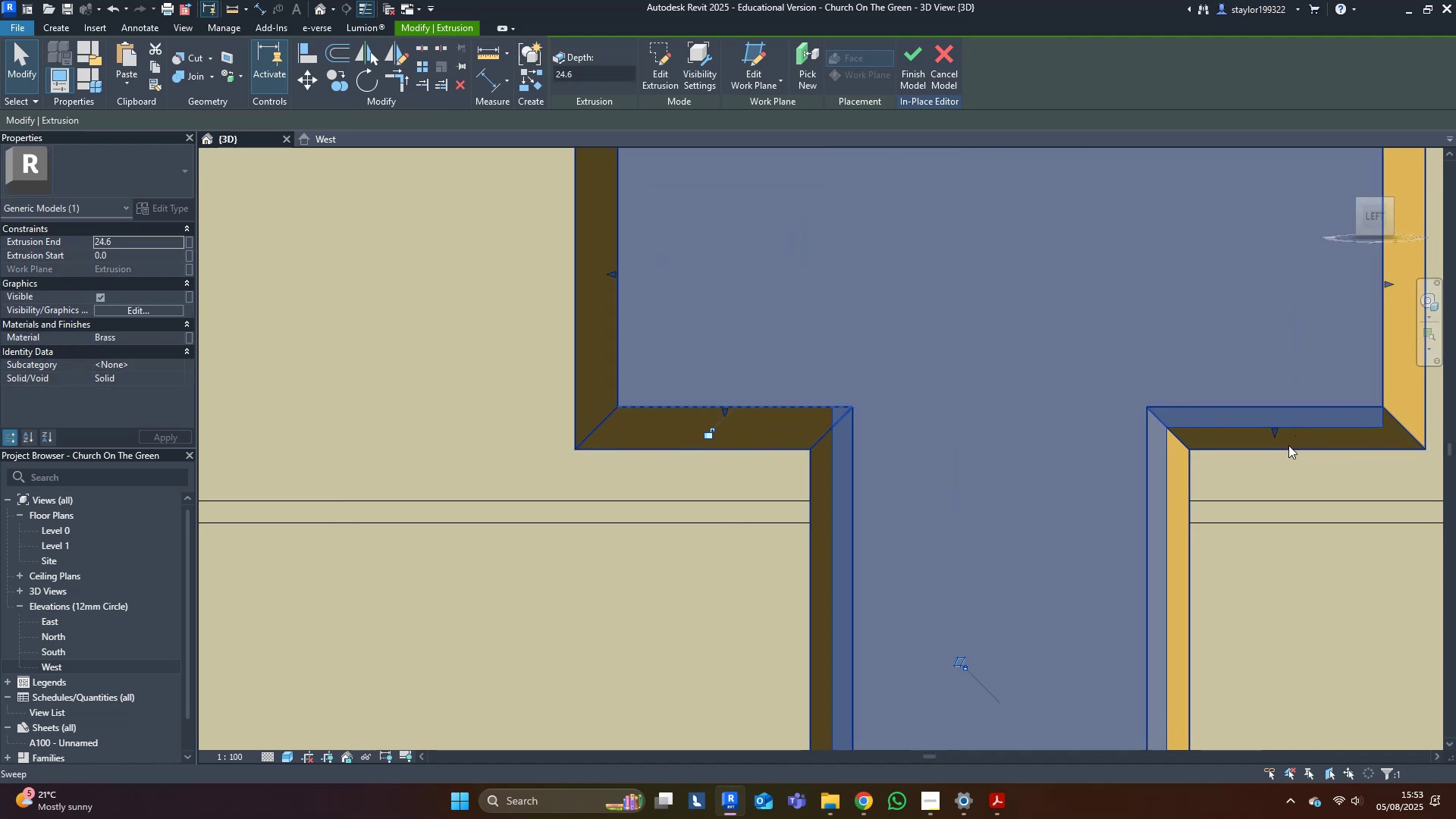 
left_click_drag(start_coordinate=[1276, 431], to_coordinate=[1275, 402])
 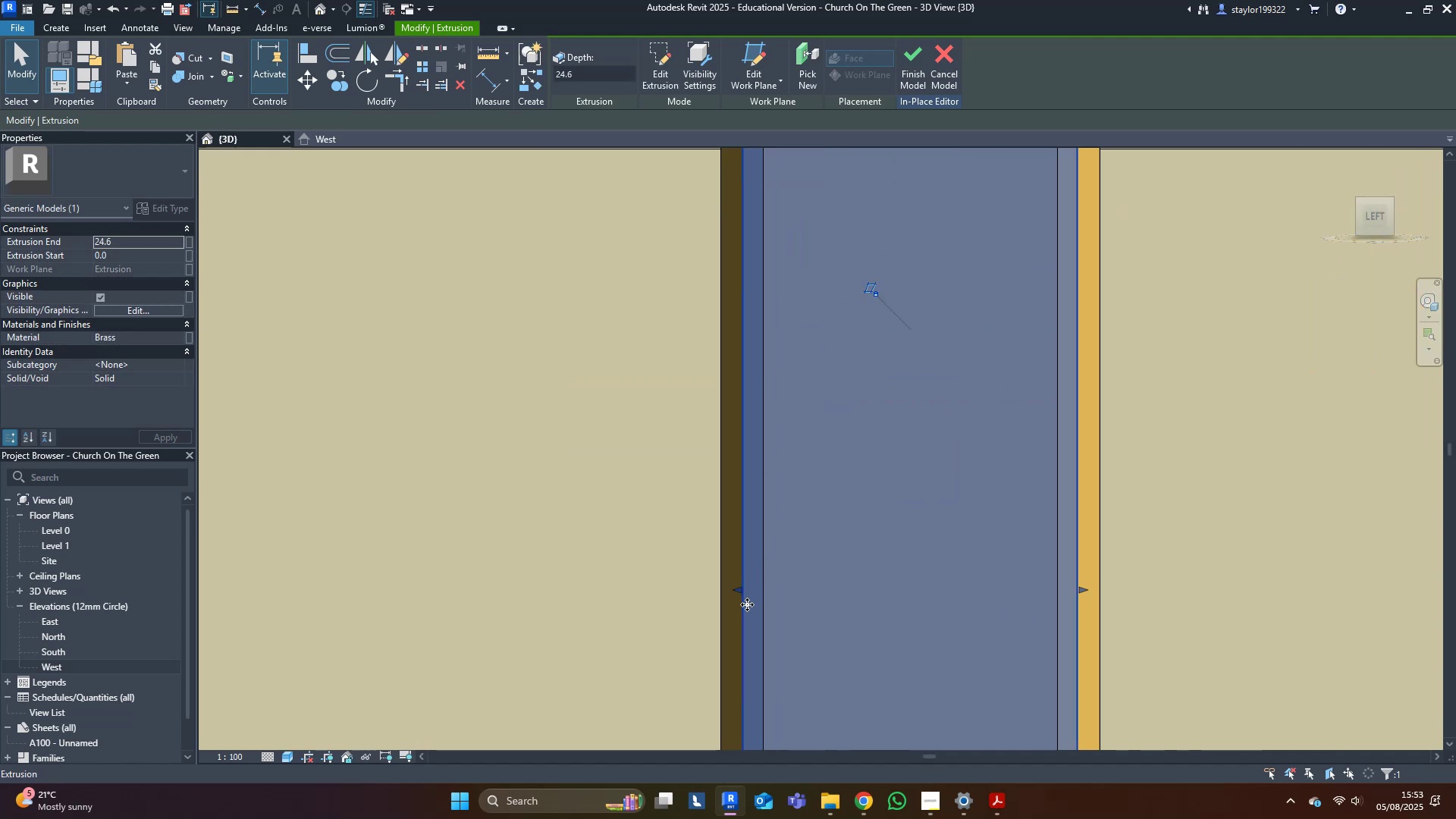 
left_click_drag(start_coordinate=[742, 594], to_coordinate=[766, 596])
 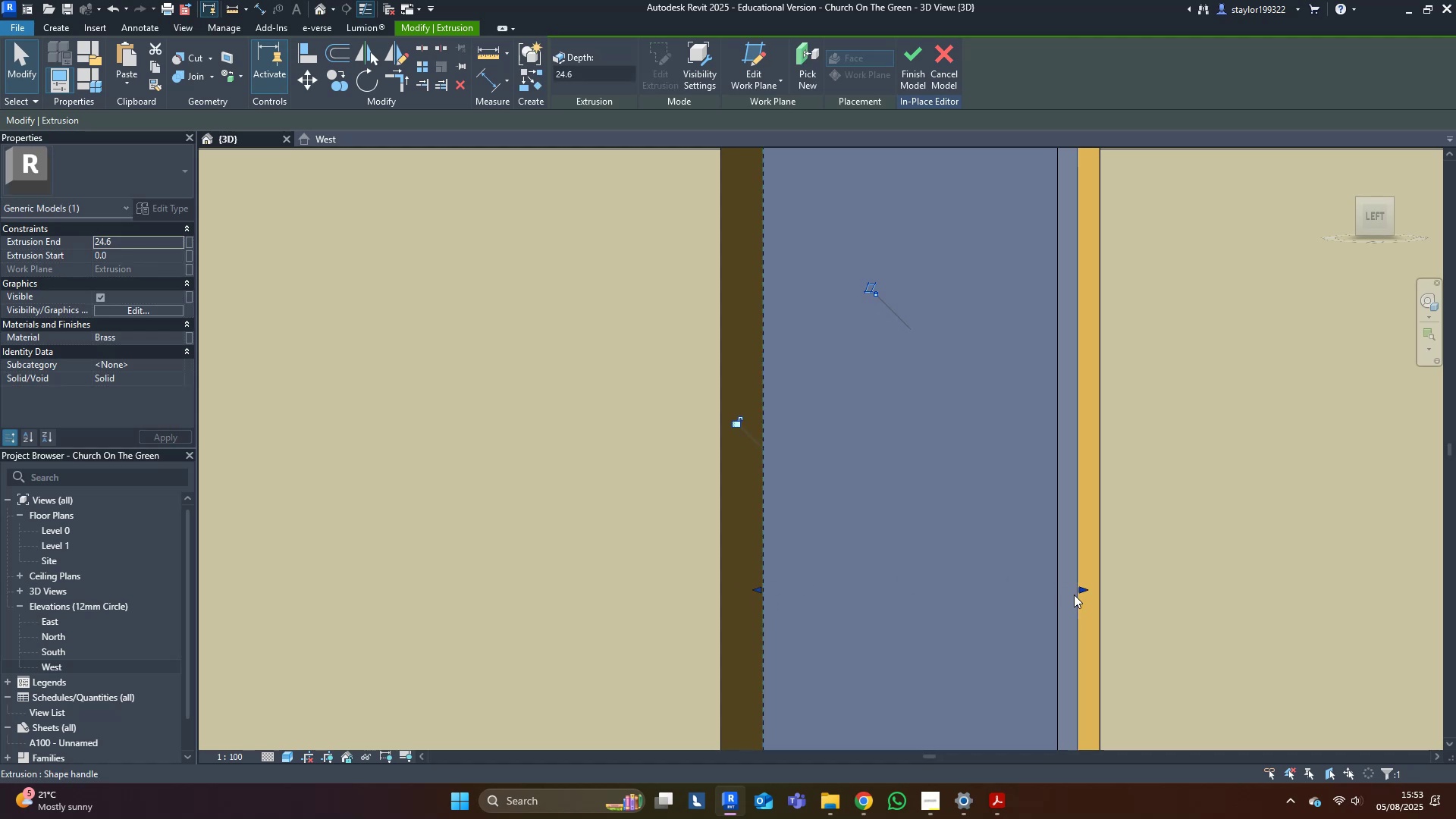 
left_click_drag(start_coordinate=[1081, 591], to_coordinate=[1060, 593])
 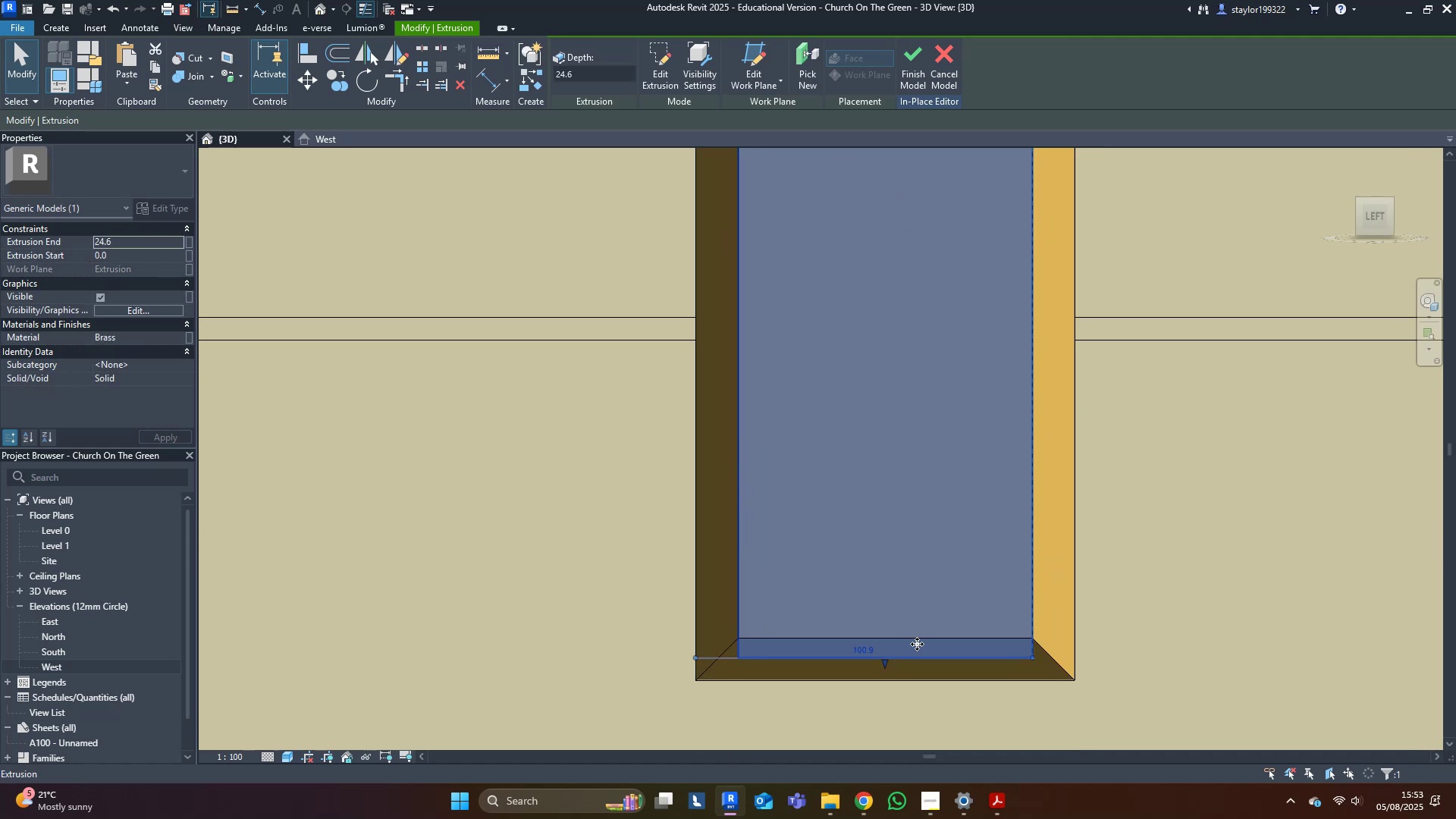 
left_click_drag(start_coordinate=[890, 667], to_coordinate=[899, 642])
 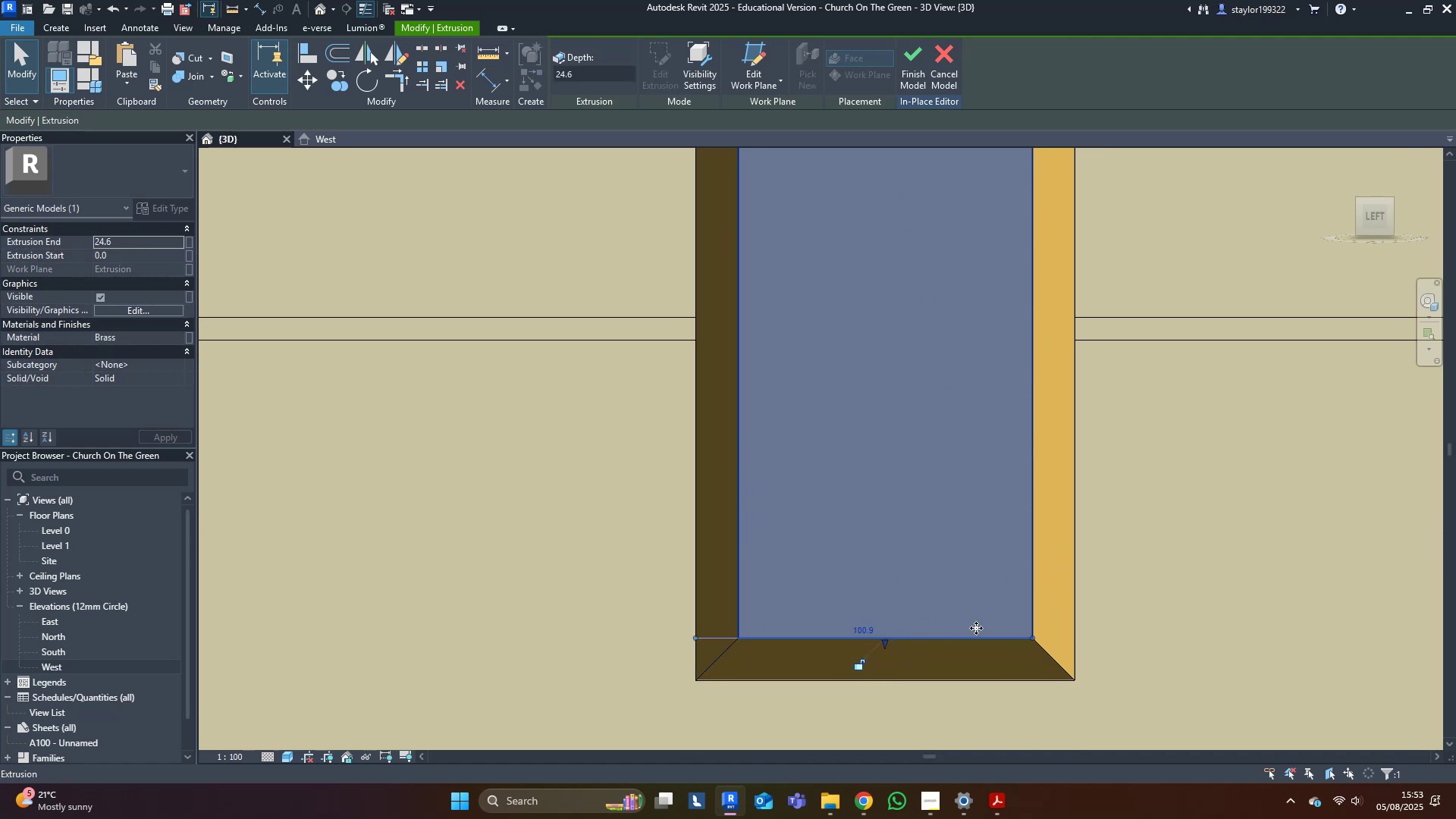 
scroll: coordinate [1084, 586], scroll_direction: down, amount: 15.0
 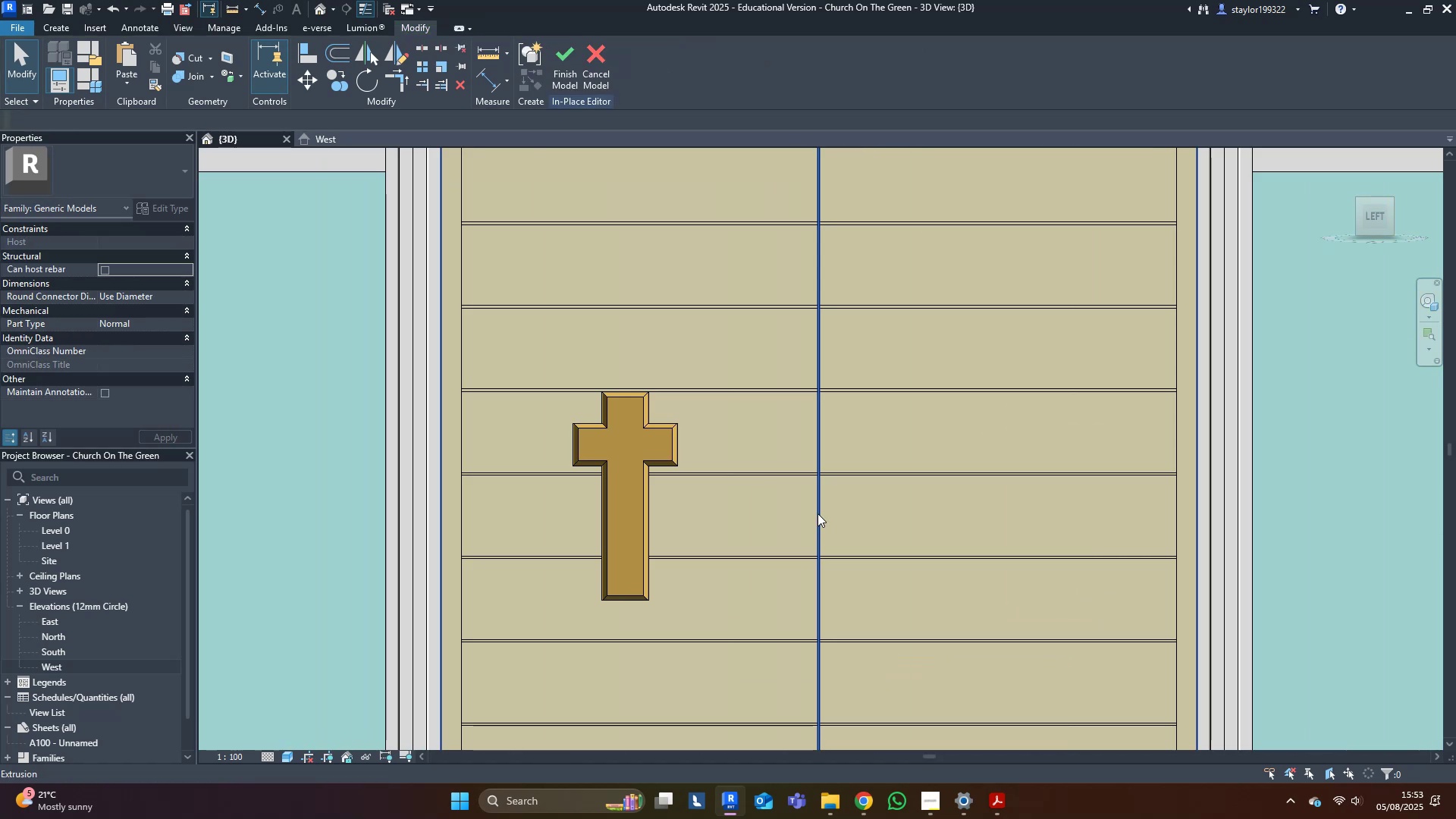 
key(Escape)
type(wfdm)
 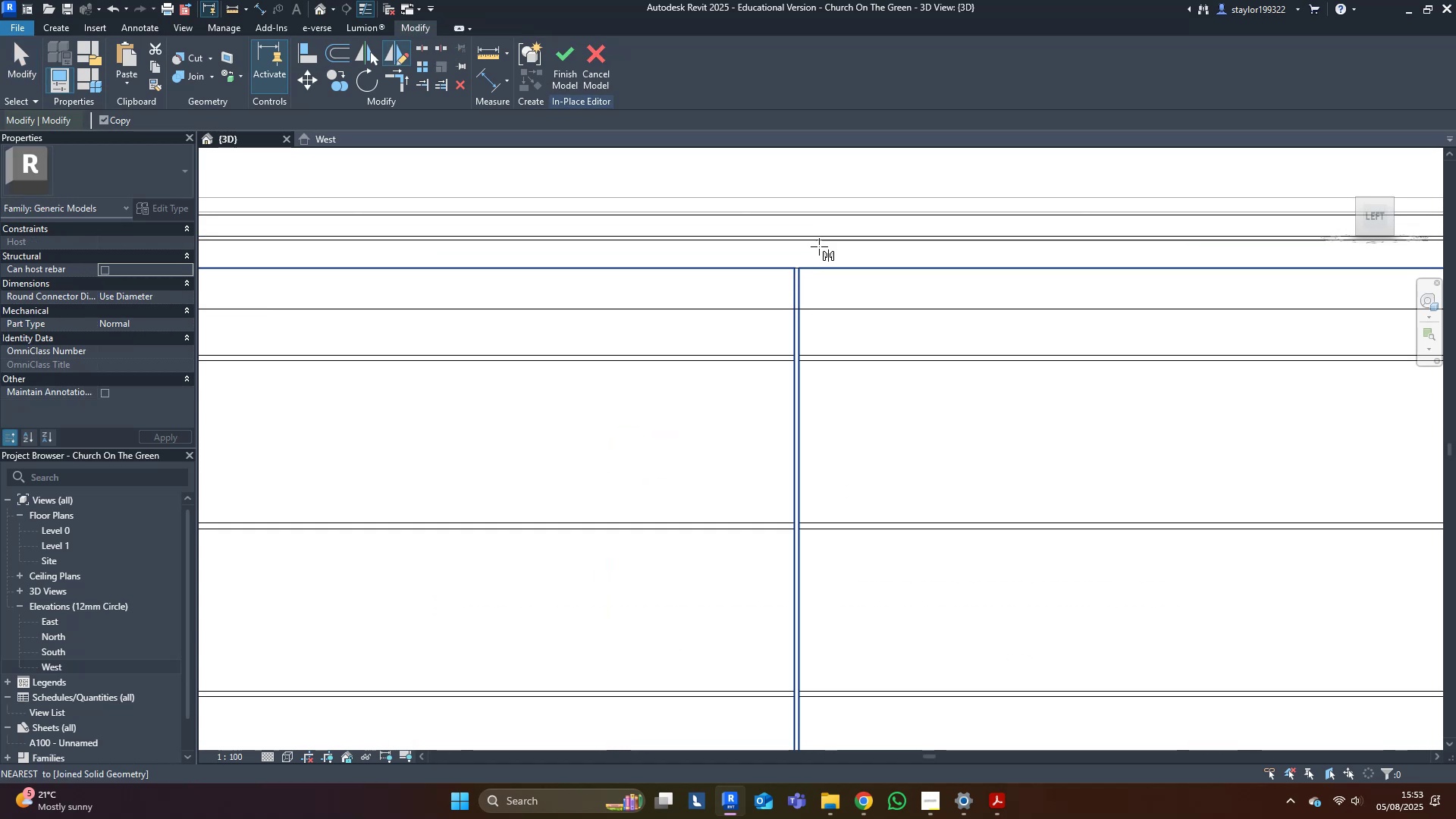 
left_click_drag(start_coordinate=[268, 325], to_coordinate=[692, 648])
 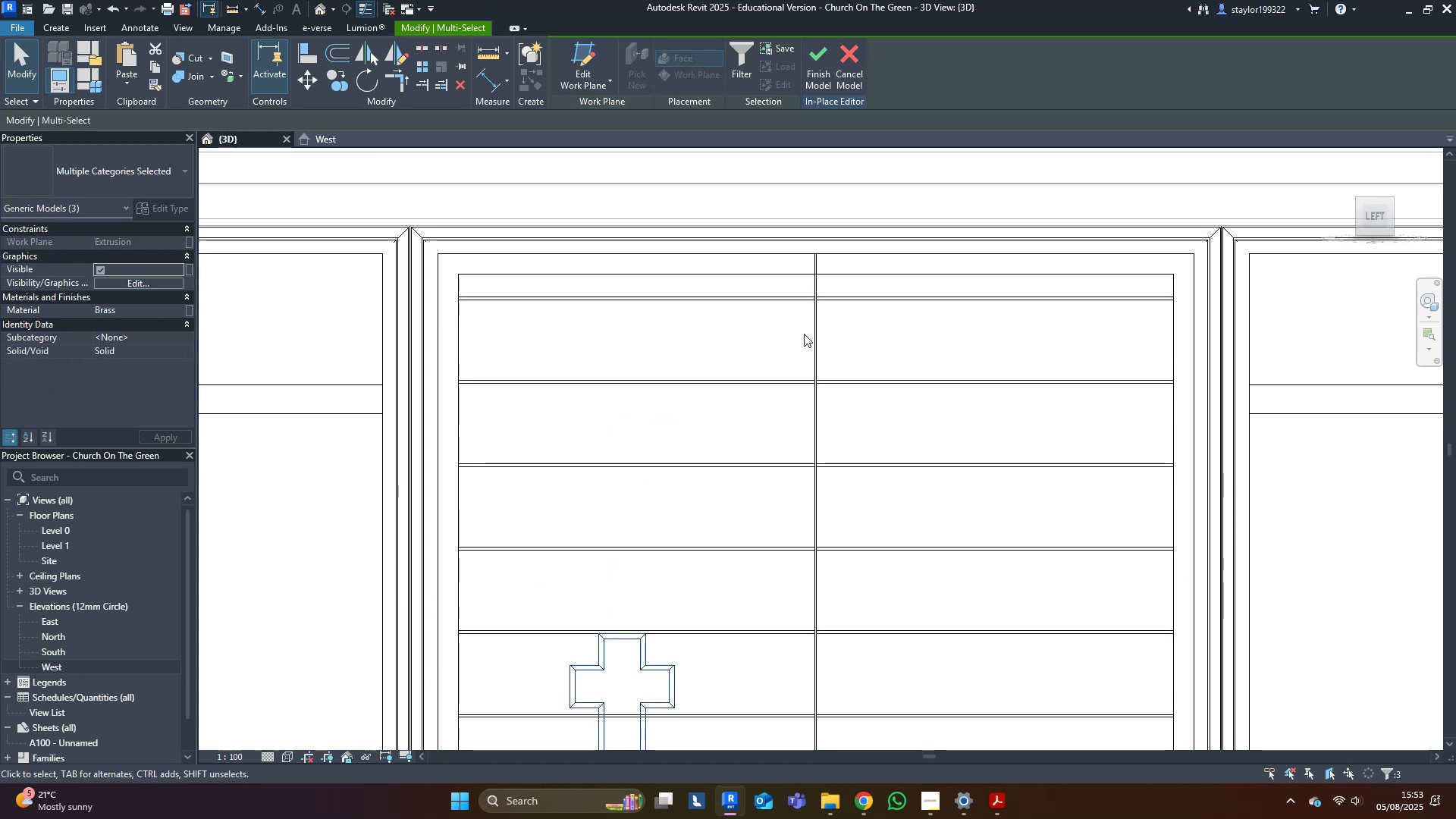 
scroll: coordinate [784, 270], scroll_direction: up, amount: 14.0
 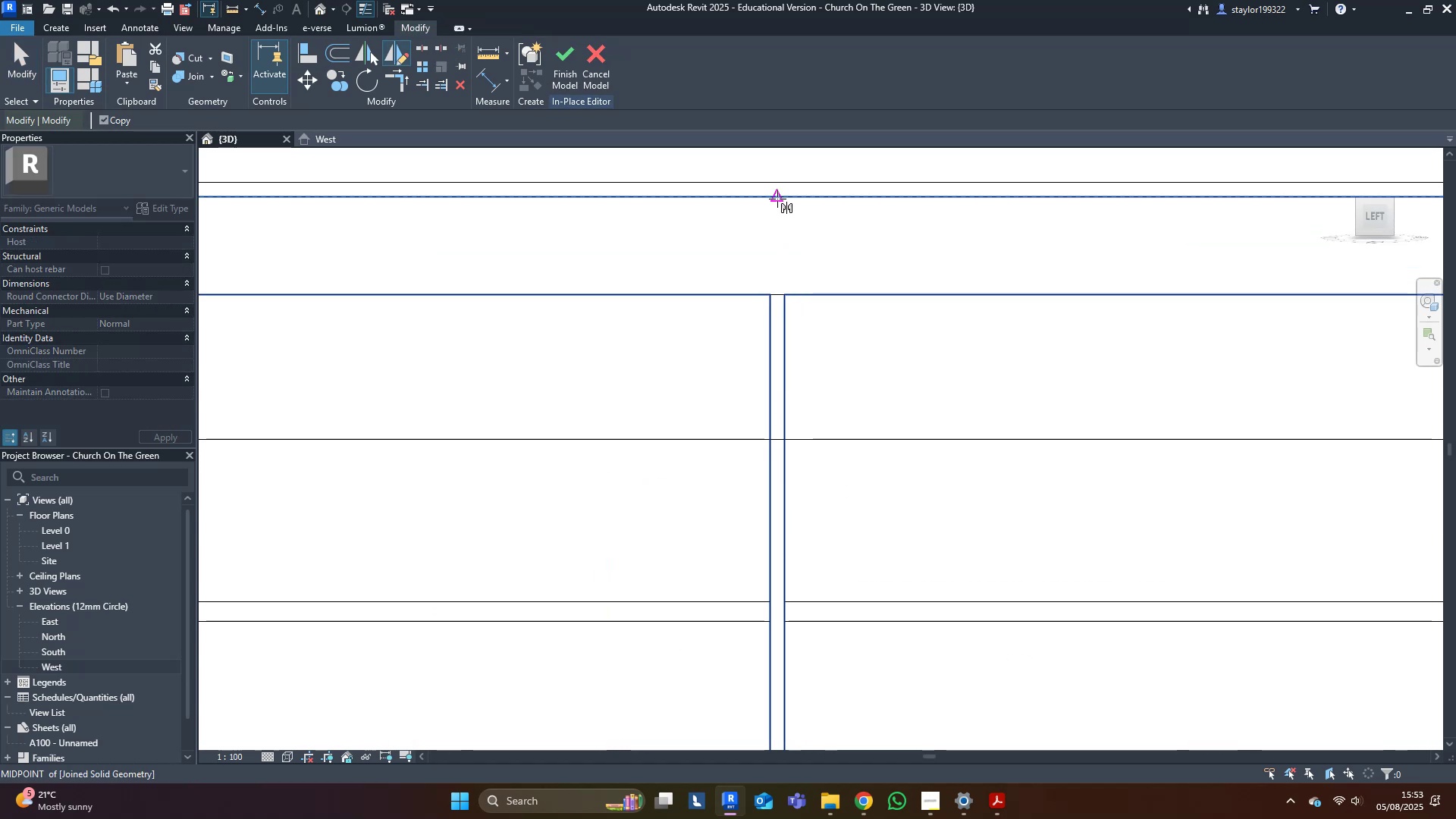 
left_click([776, 199])
 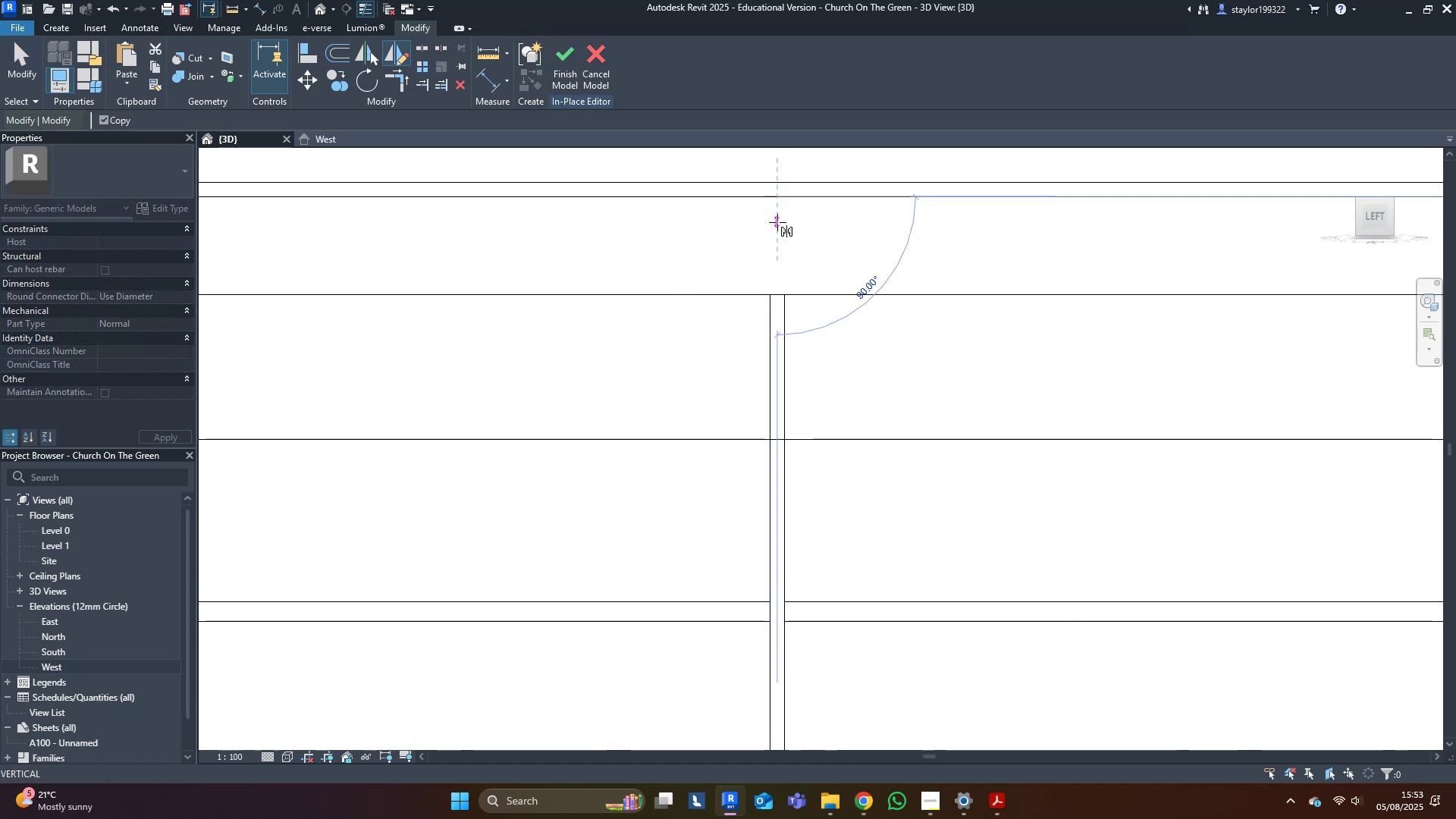 
left_click([777, 222])
 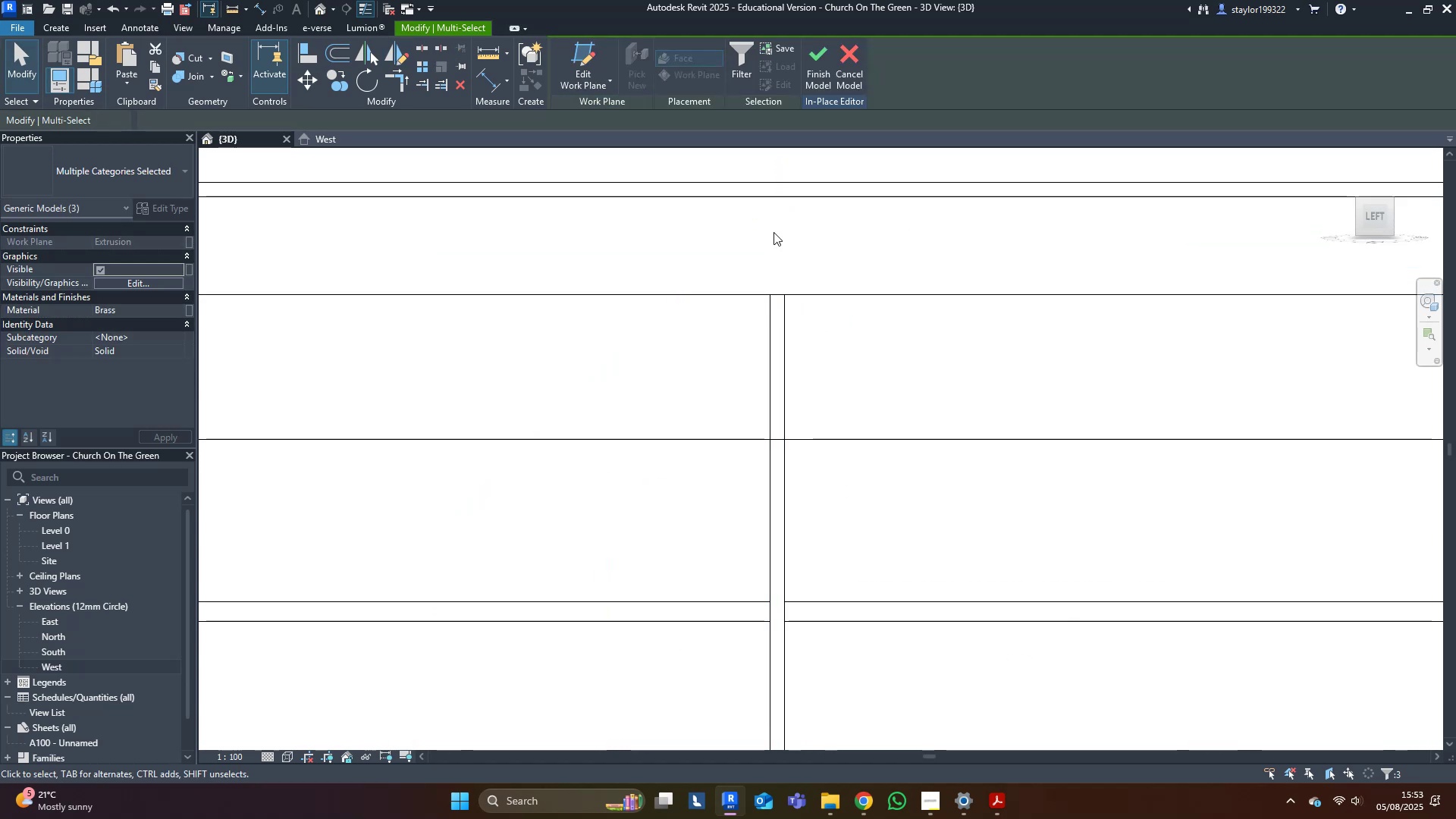 
scroll: coordinate [758, 459], scroll_direction: down, amount: 17.0
 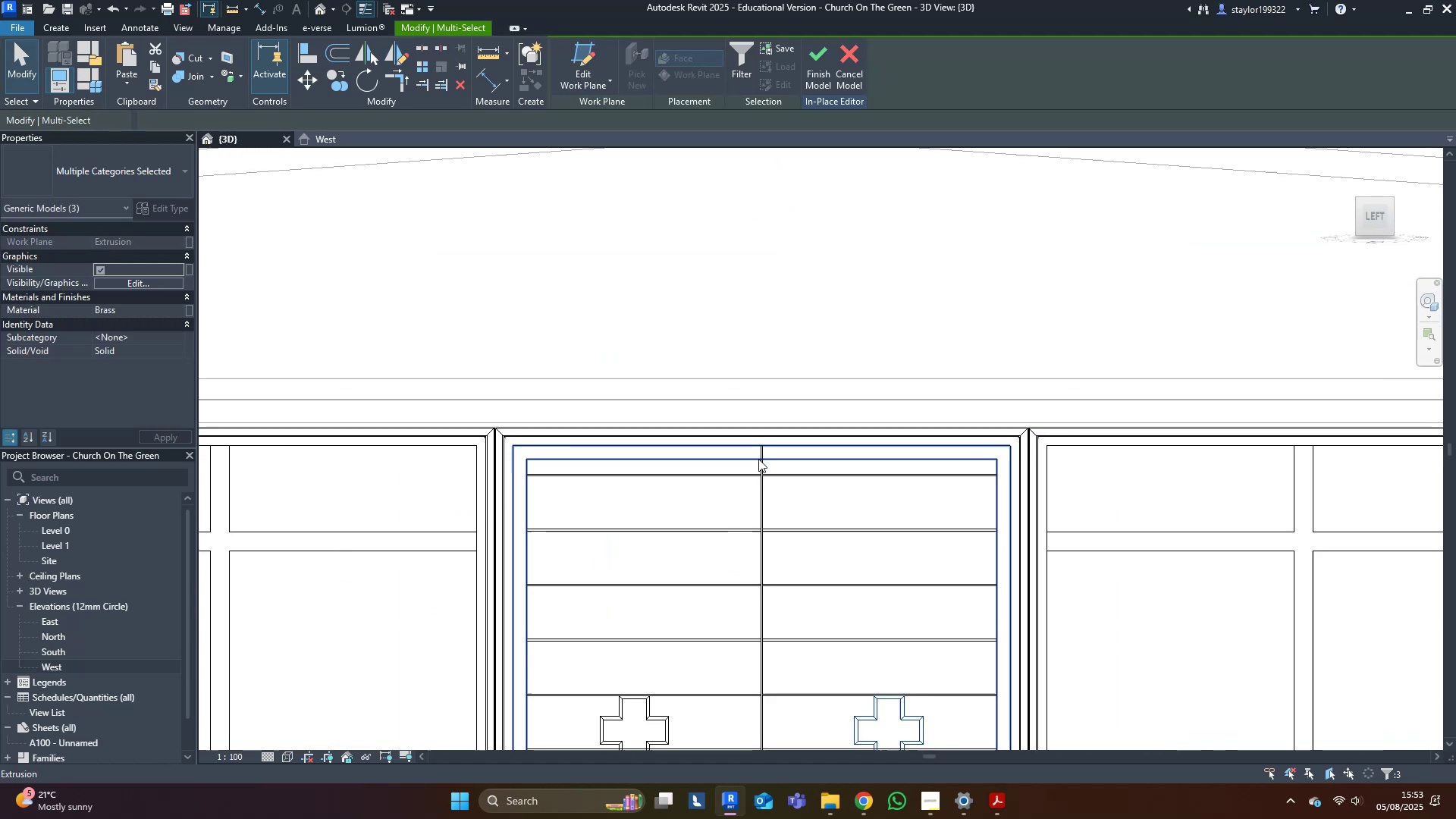 
key(Escape)
type(sd)
 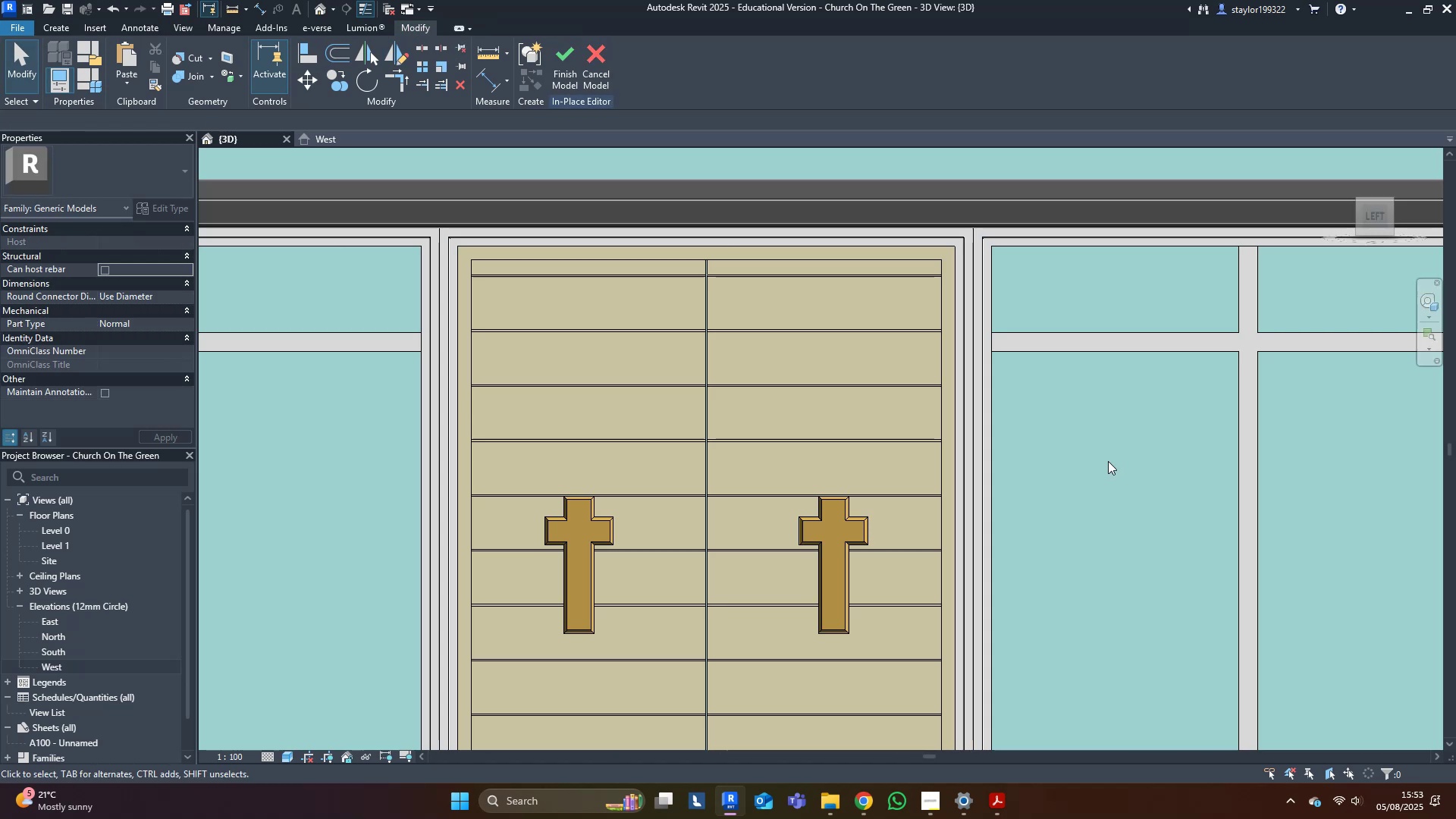 
scroll: coordinate [1108, 461], scroll_direction: down, amount: 4.0
 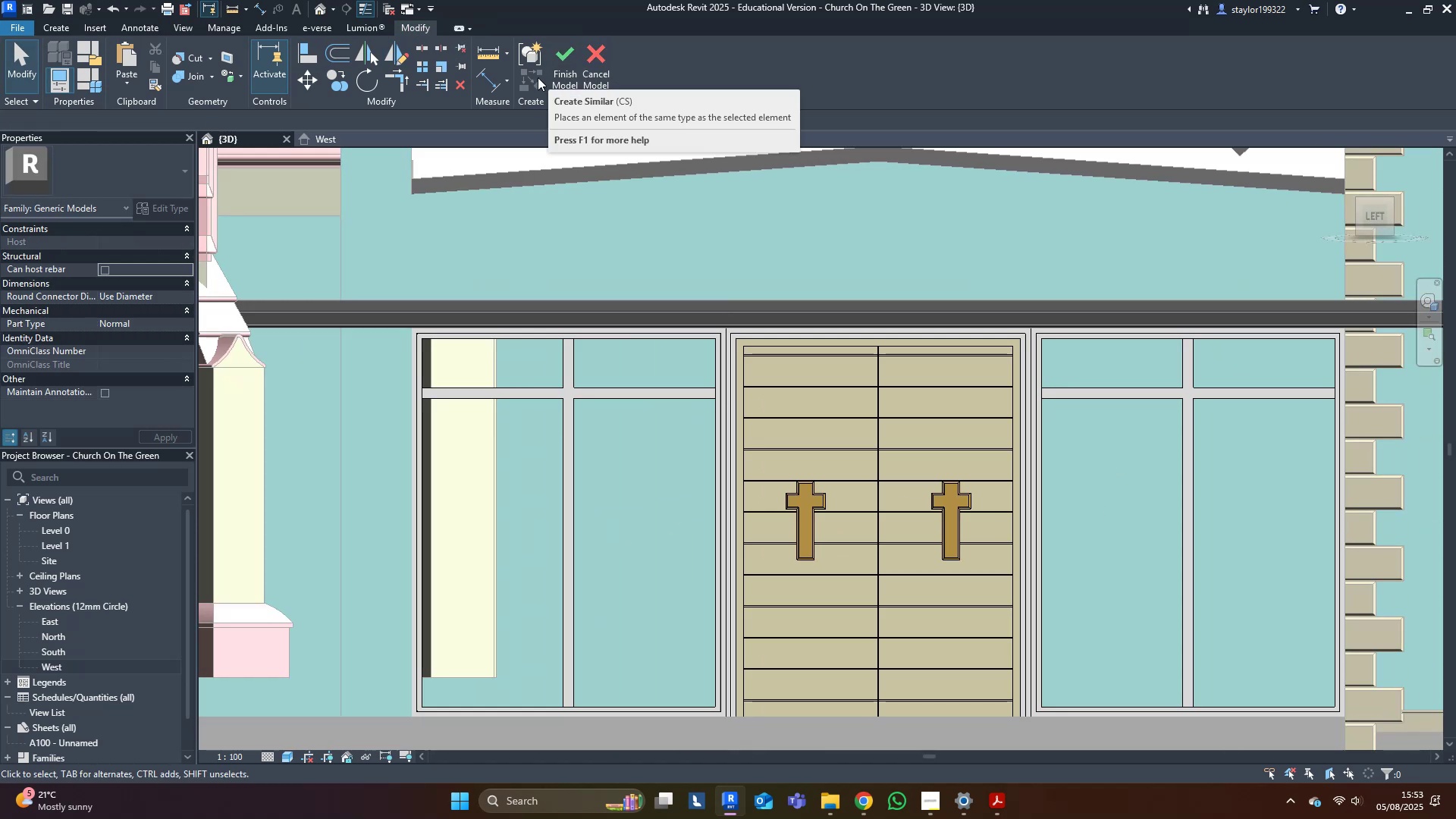 
left_click([555, 58])
 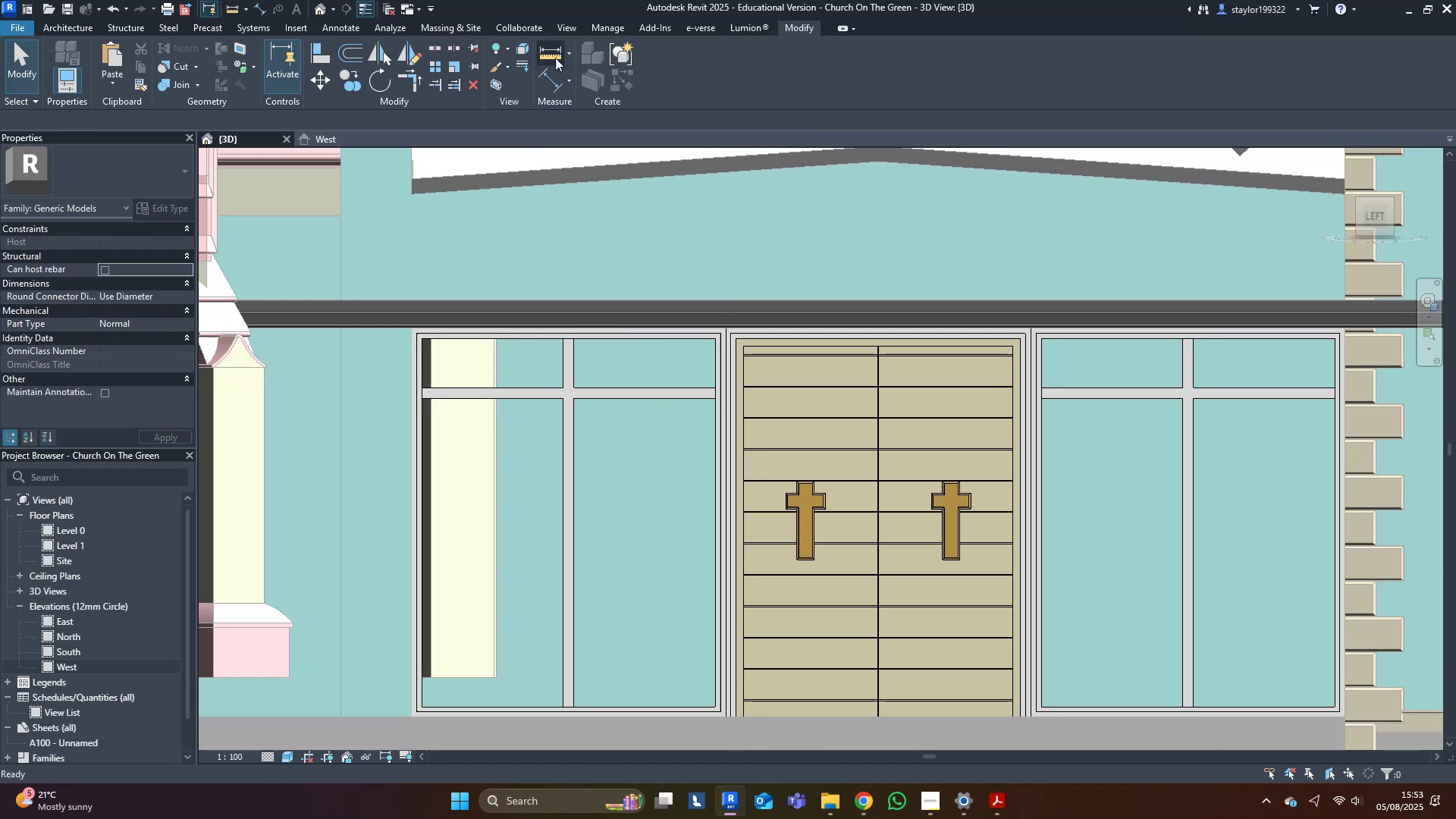 
scroll: coordinate [844, 472], scroll_direction: down, amount: 10.0
 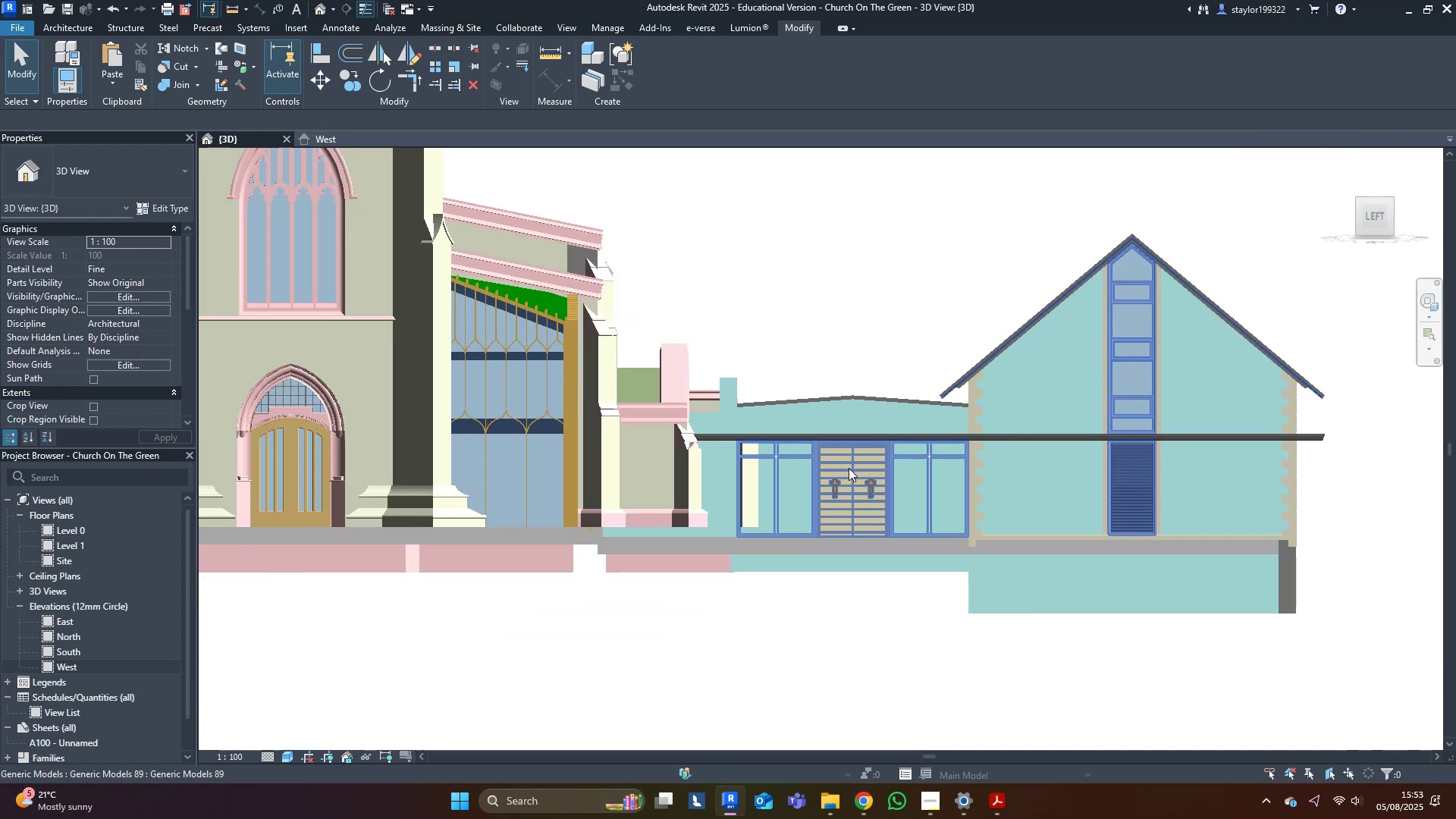 
hold_key(key=ShiftLeft, duration=0.73)
 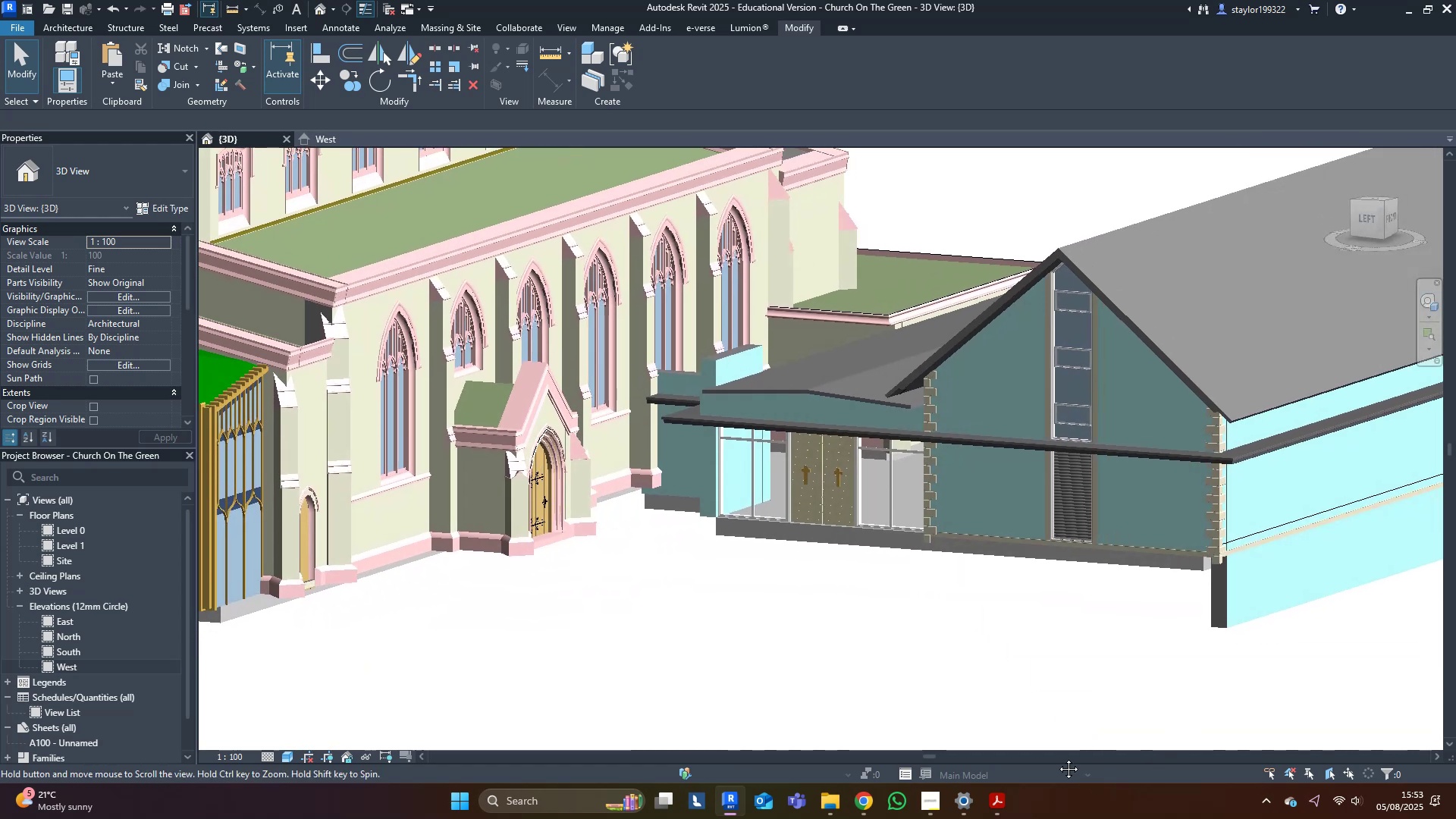 
key(Control+ControlLeft)
 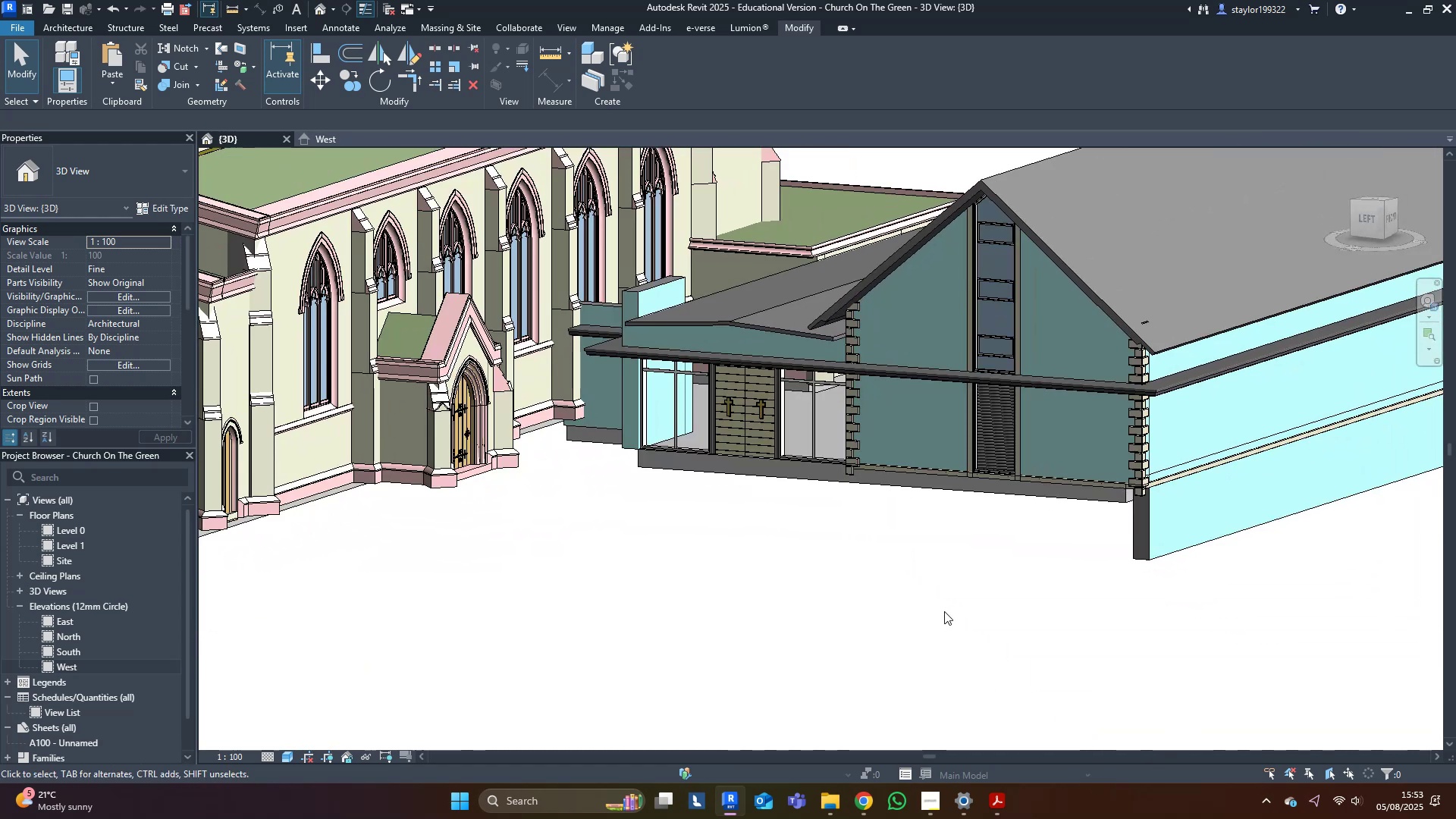 
key(Control+ControlLeft)
 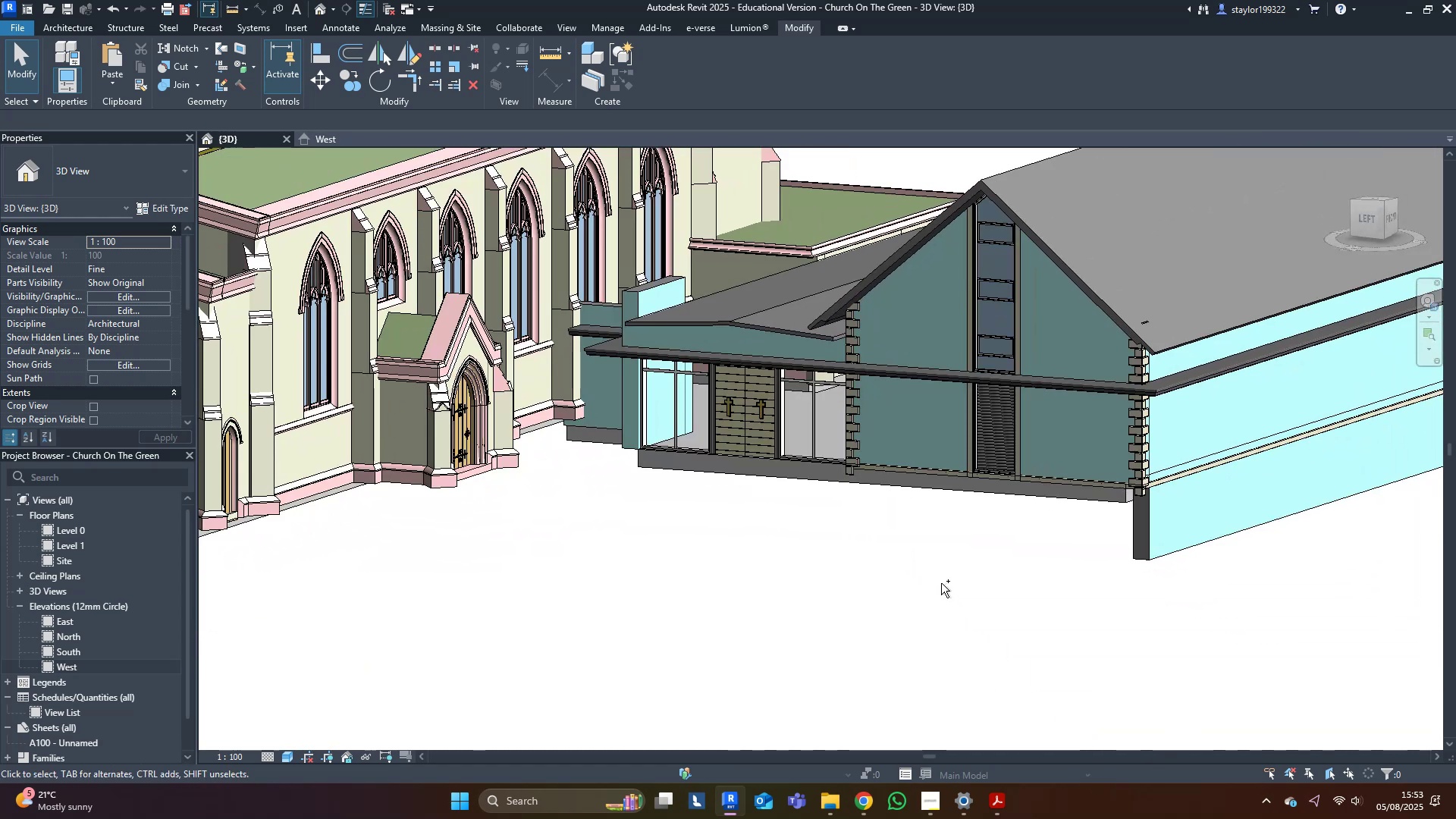 
key(Control+S)
 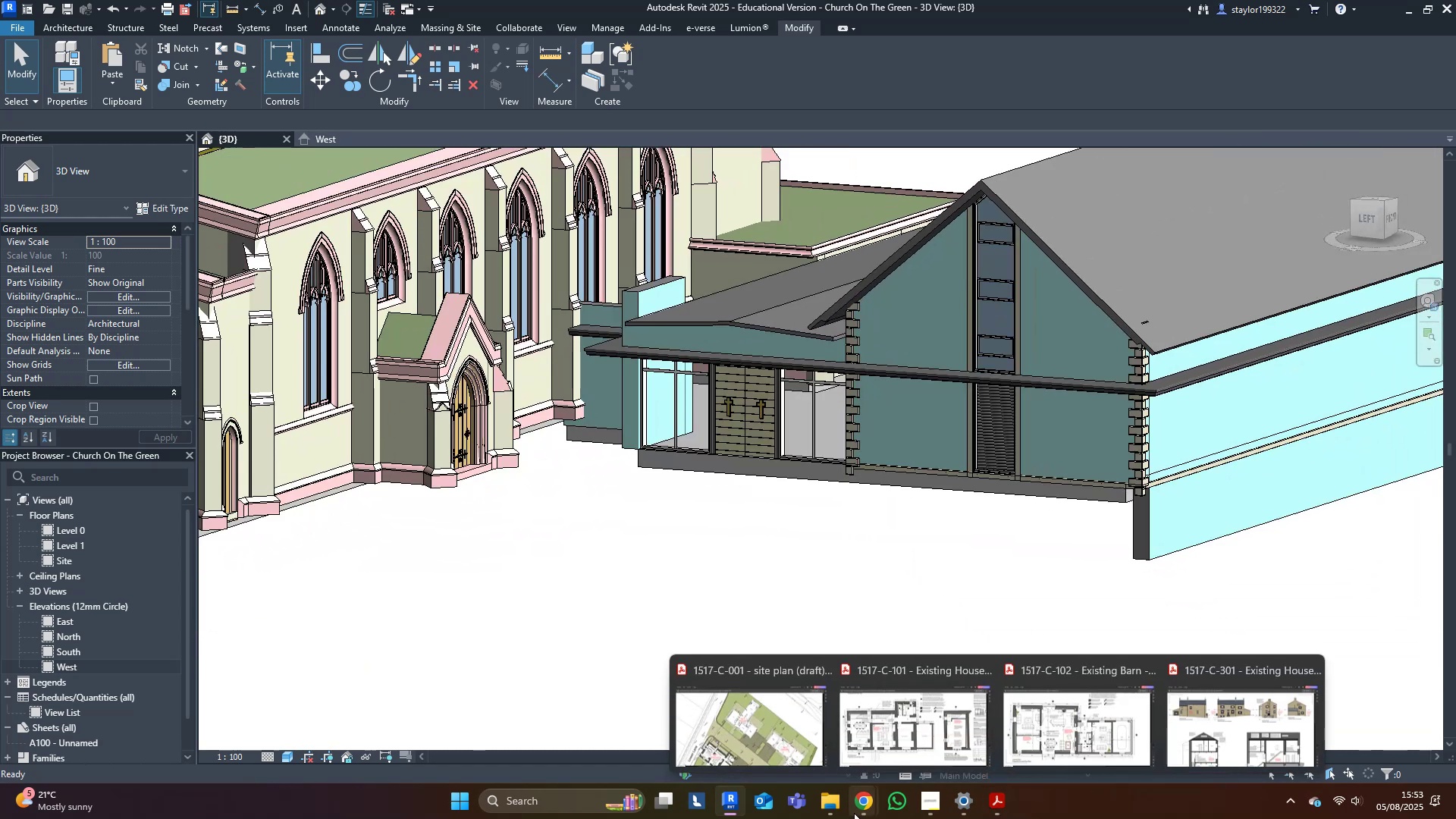 
left_click([821, 715])
 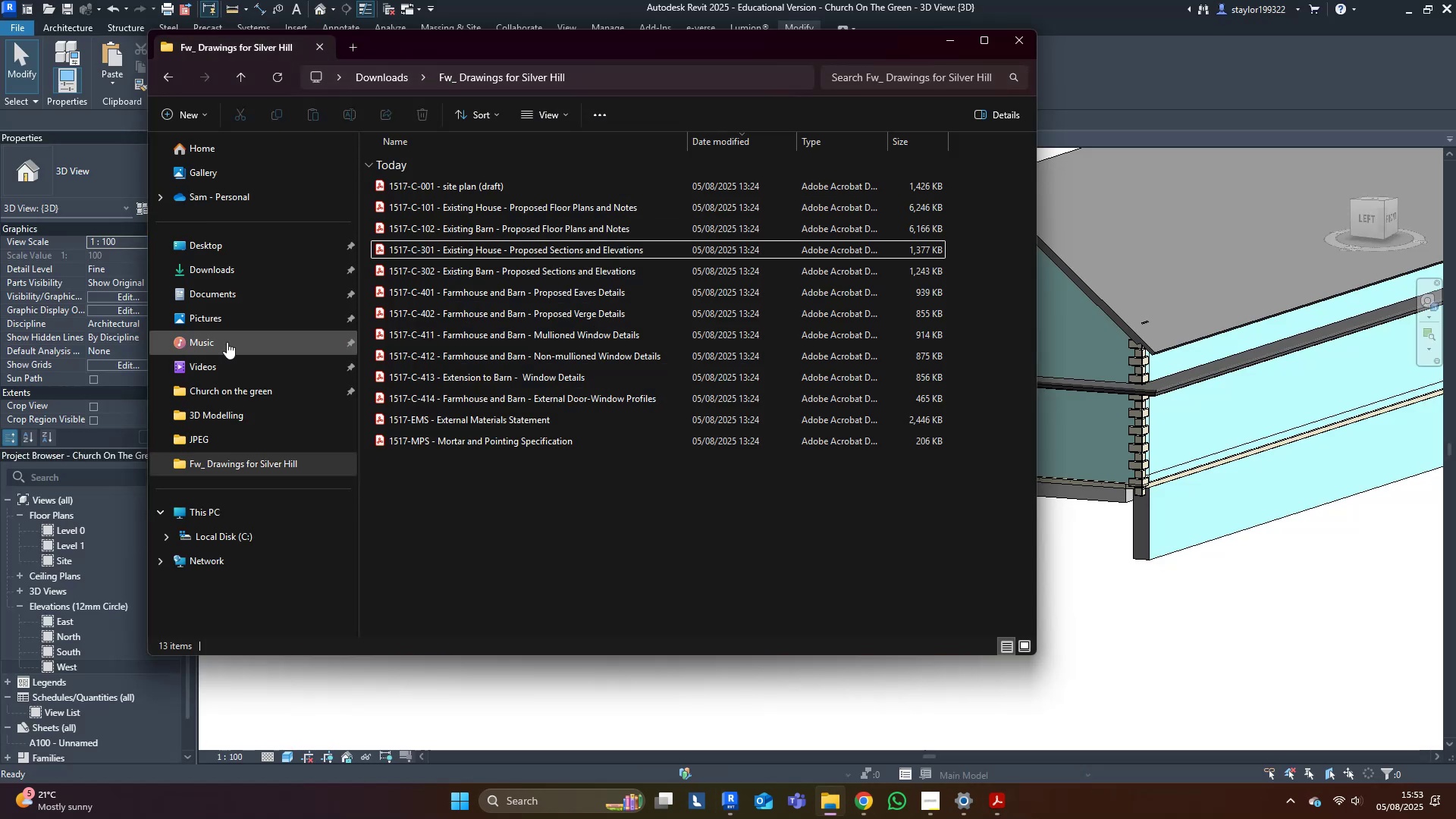 
left_click([238, 393])
 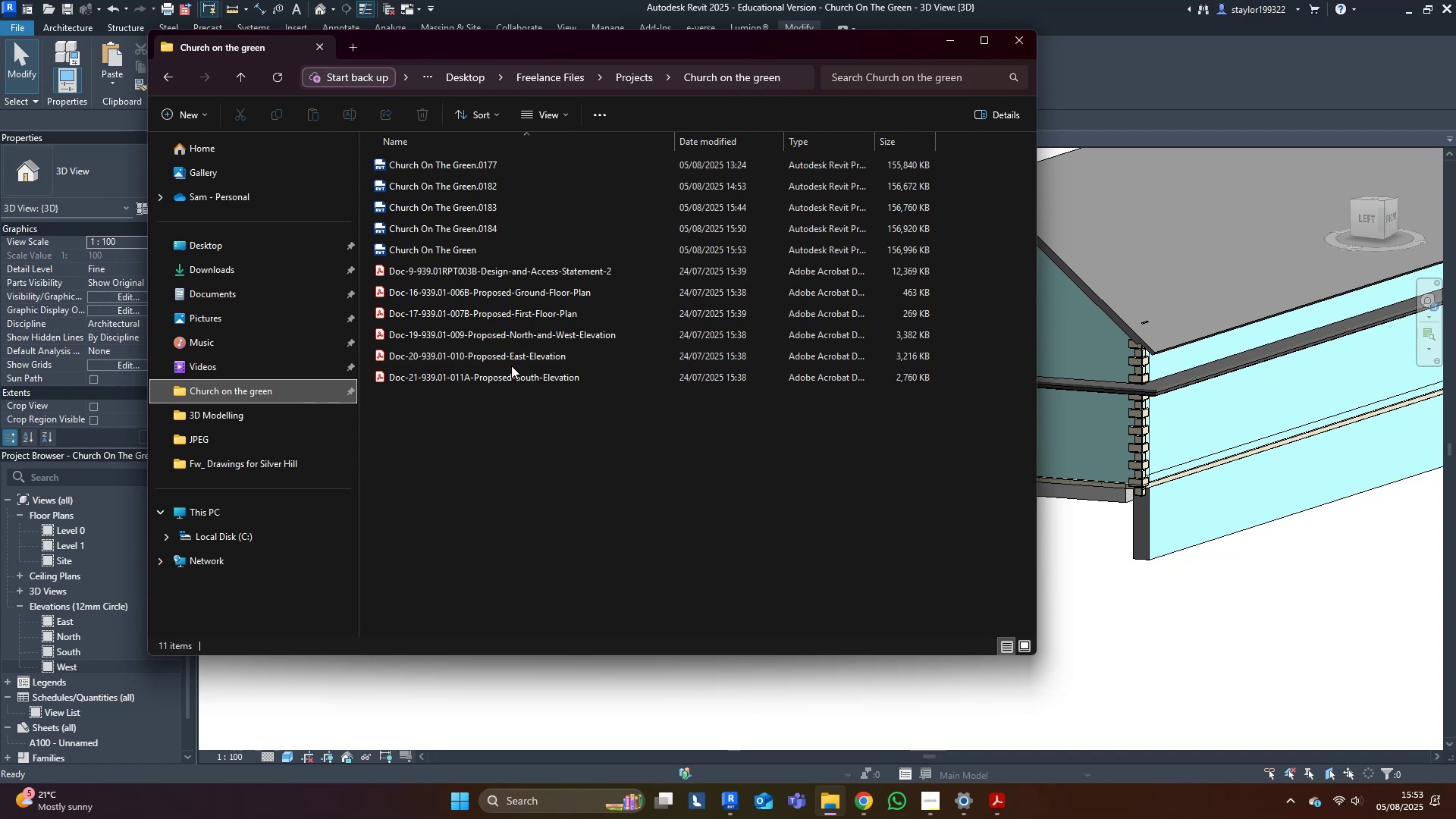 
double_click([526, 335])
 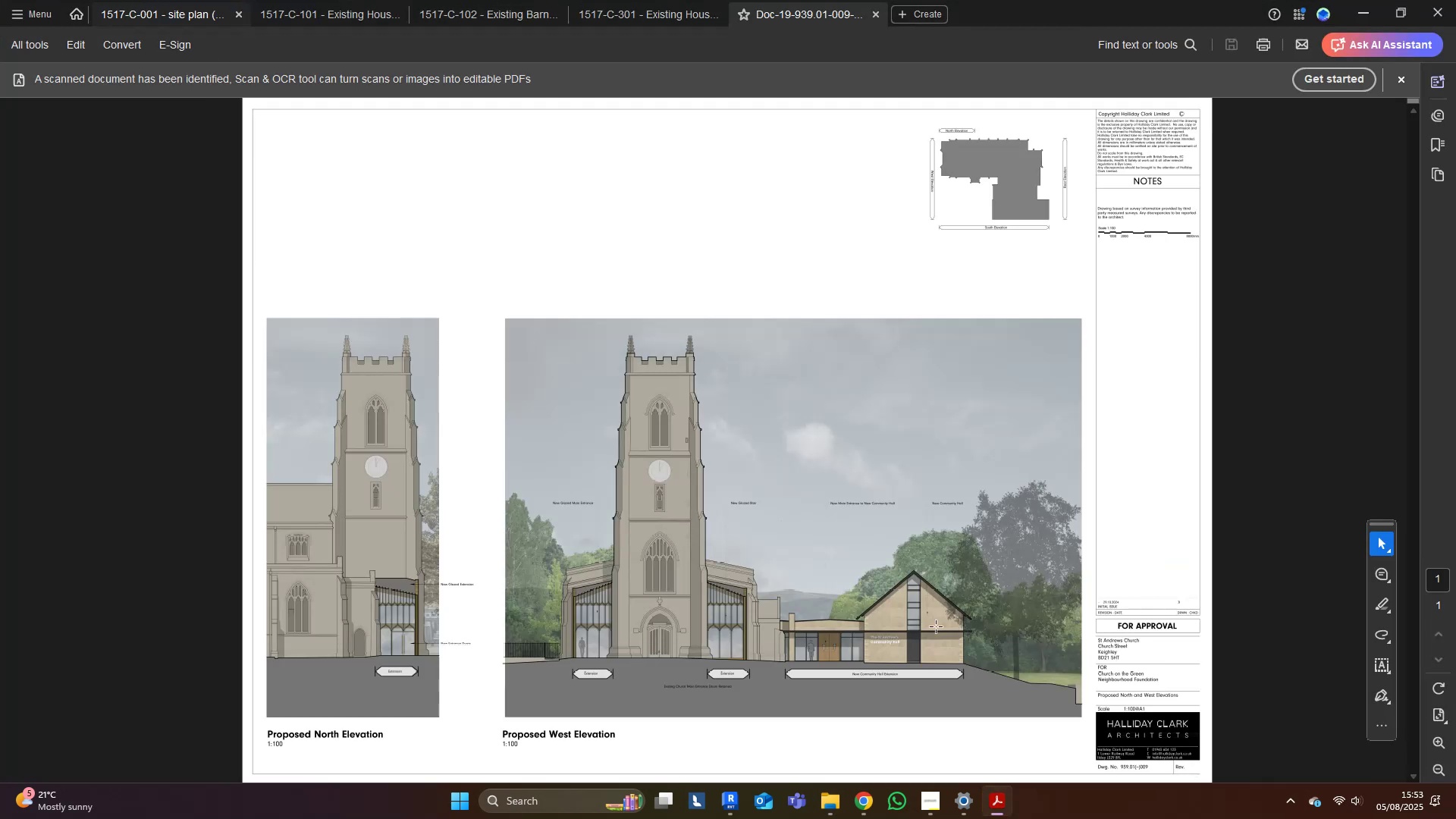 
hold_key(key=ControlLeft, duration=1.5)
scroll: coordinate [841, 650], scroll_direction: up, amount: 10.0
 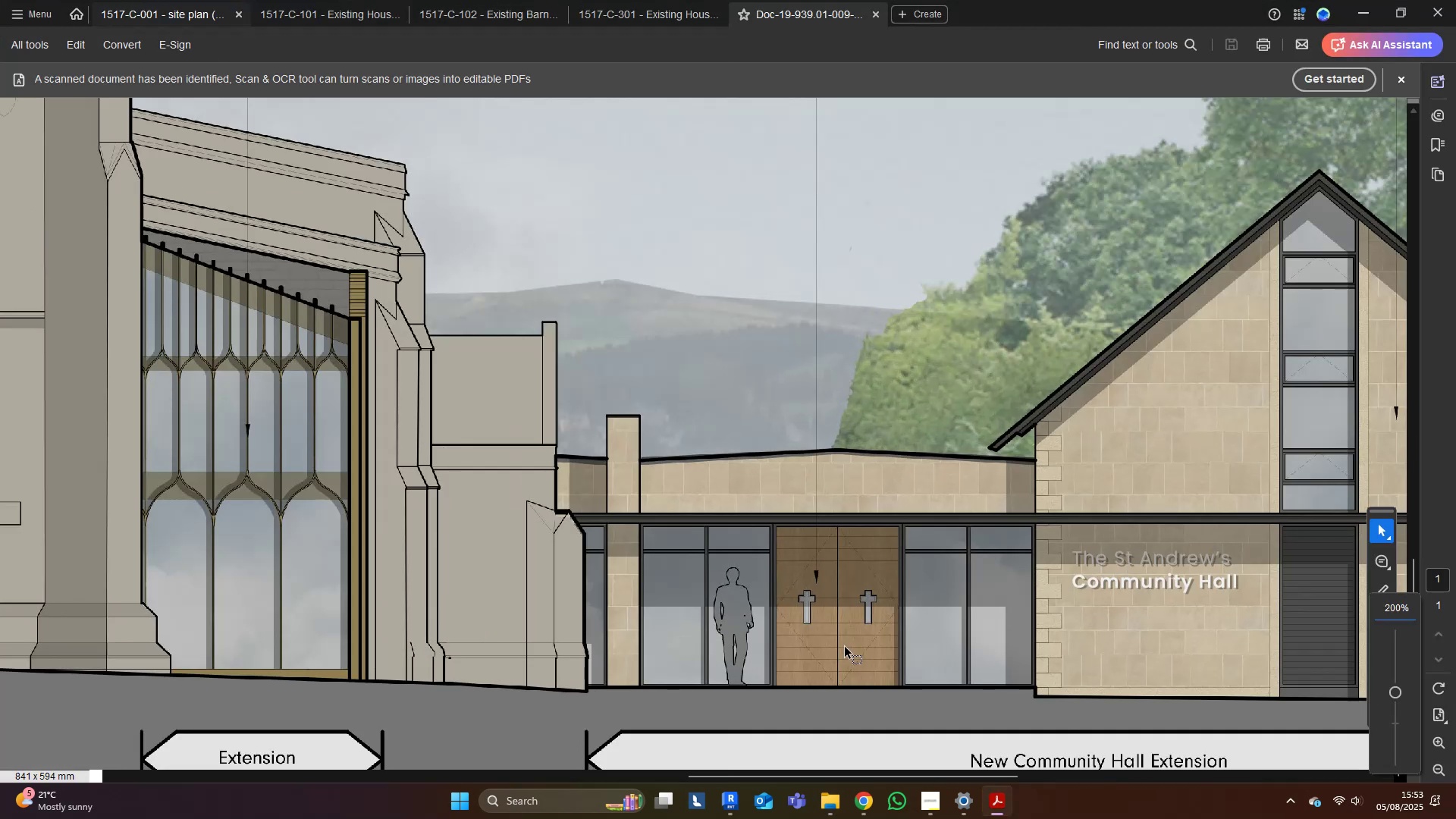 
hold_key(key=ControlLeft, duration=1.47)
scroll: coordinate [846, 647], scroll_direction: up, amount: 1.0
 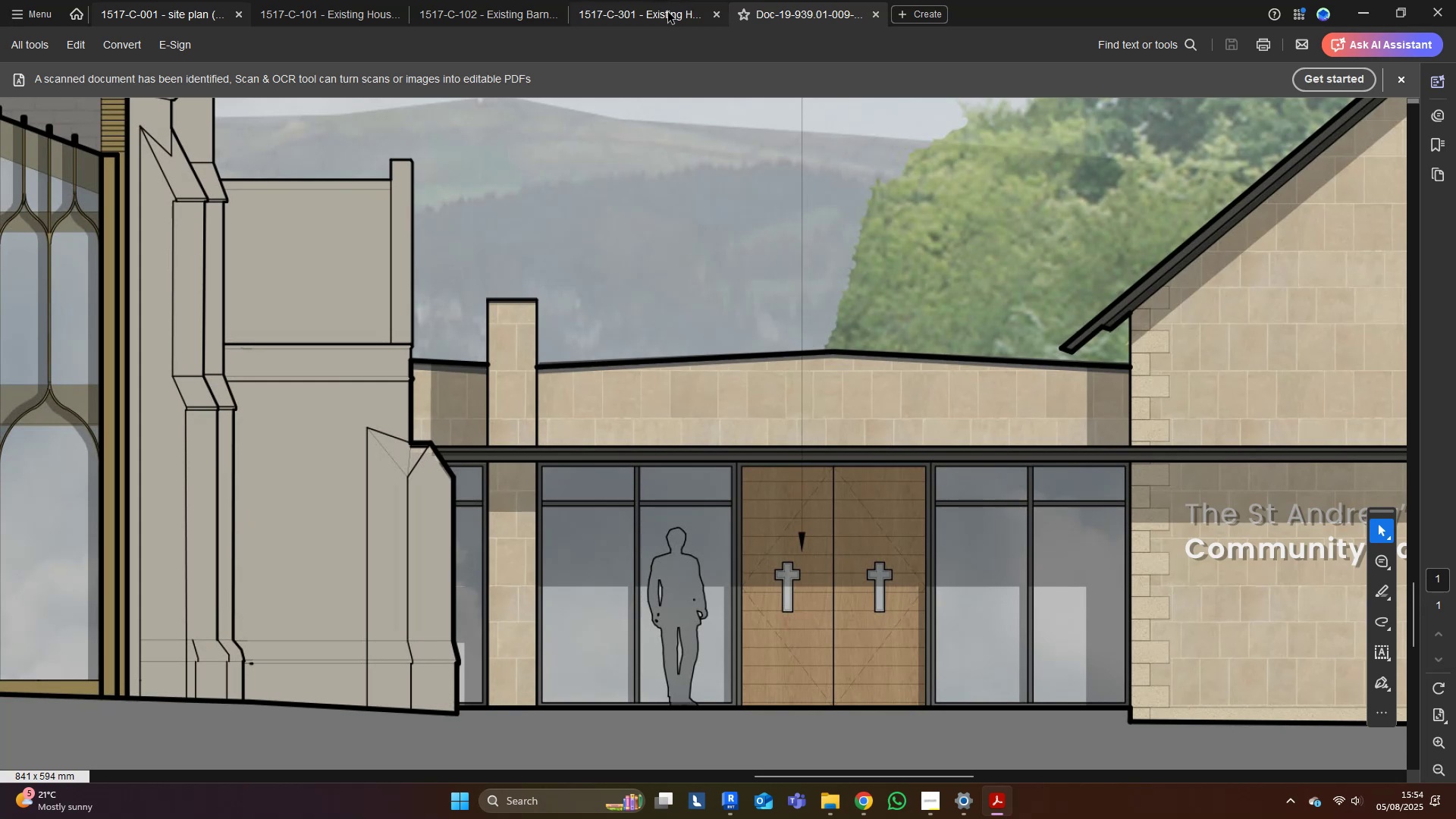 
wait(6.36)
 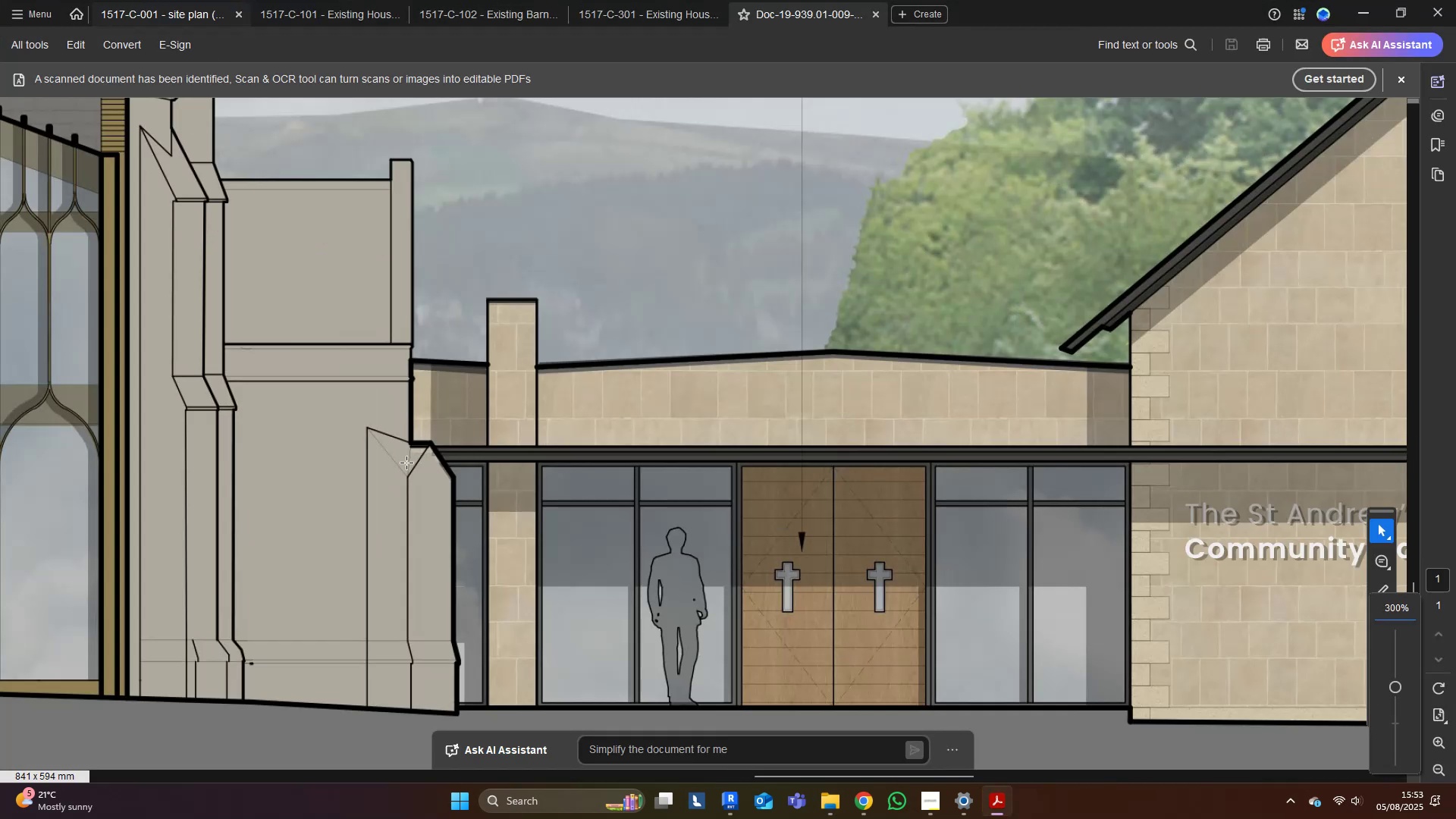 
left_click_drag(start_coordinate=[1355, 7], to_coordinate=[1351, 11])
 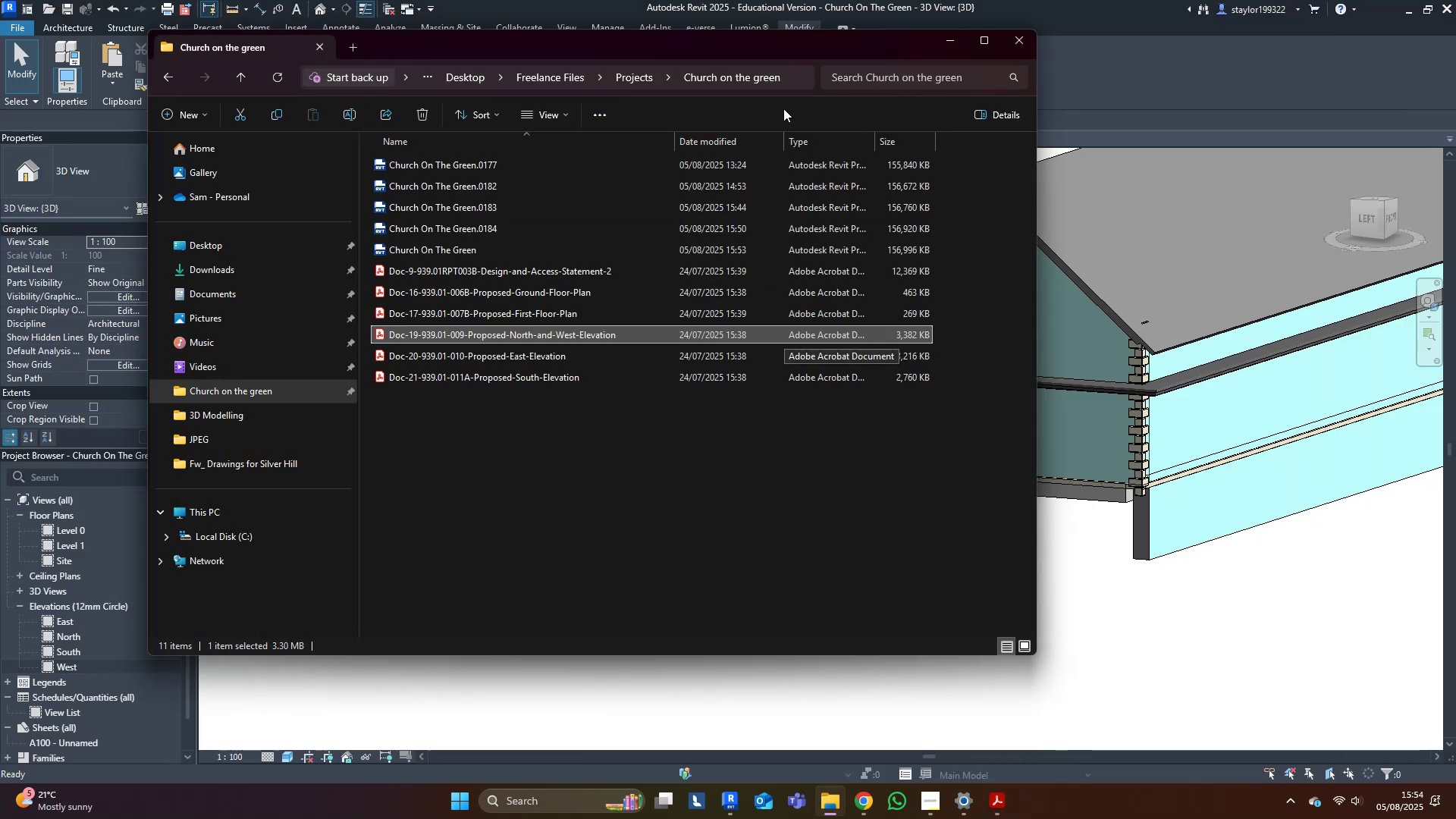 
left_click([809, 0])
 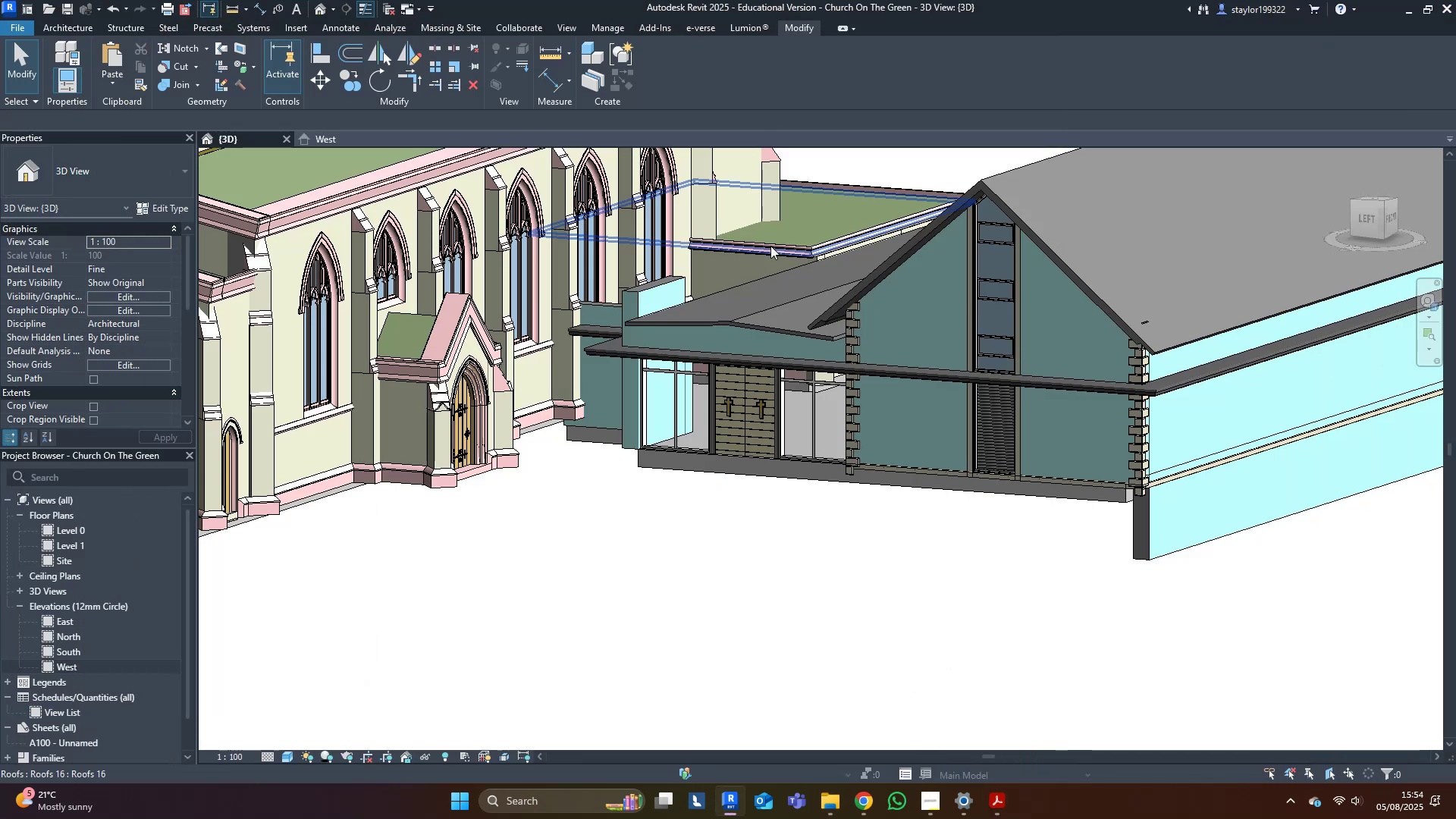 
hold_key(key=ShiftLeft, duration=1.53)
 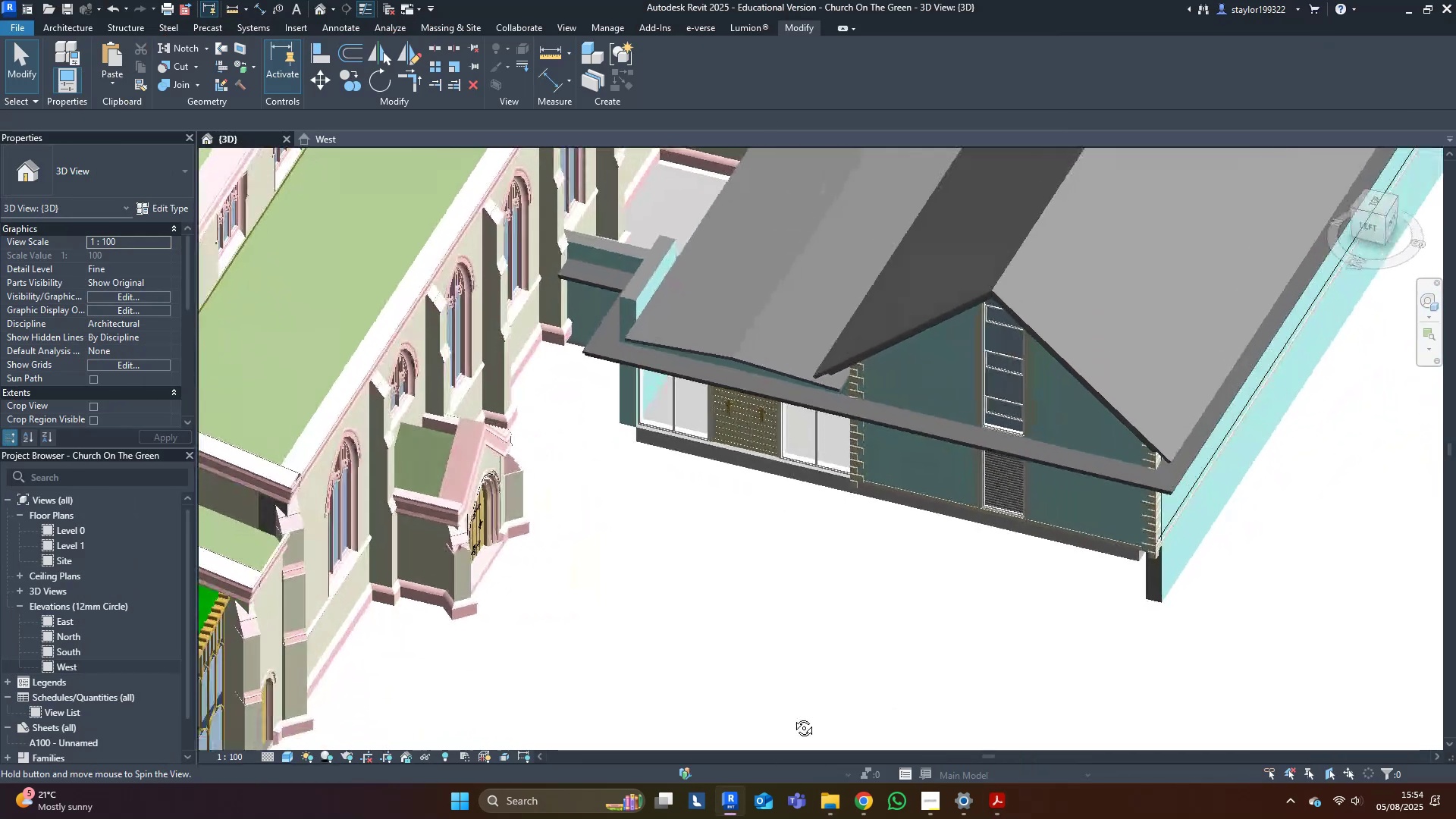 
key(Shift+ShiftLeft)
 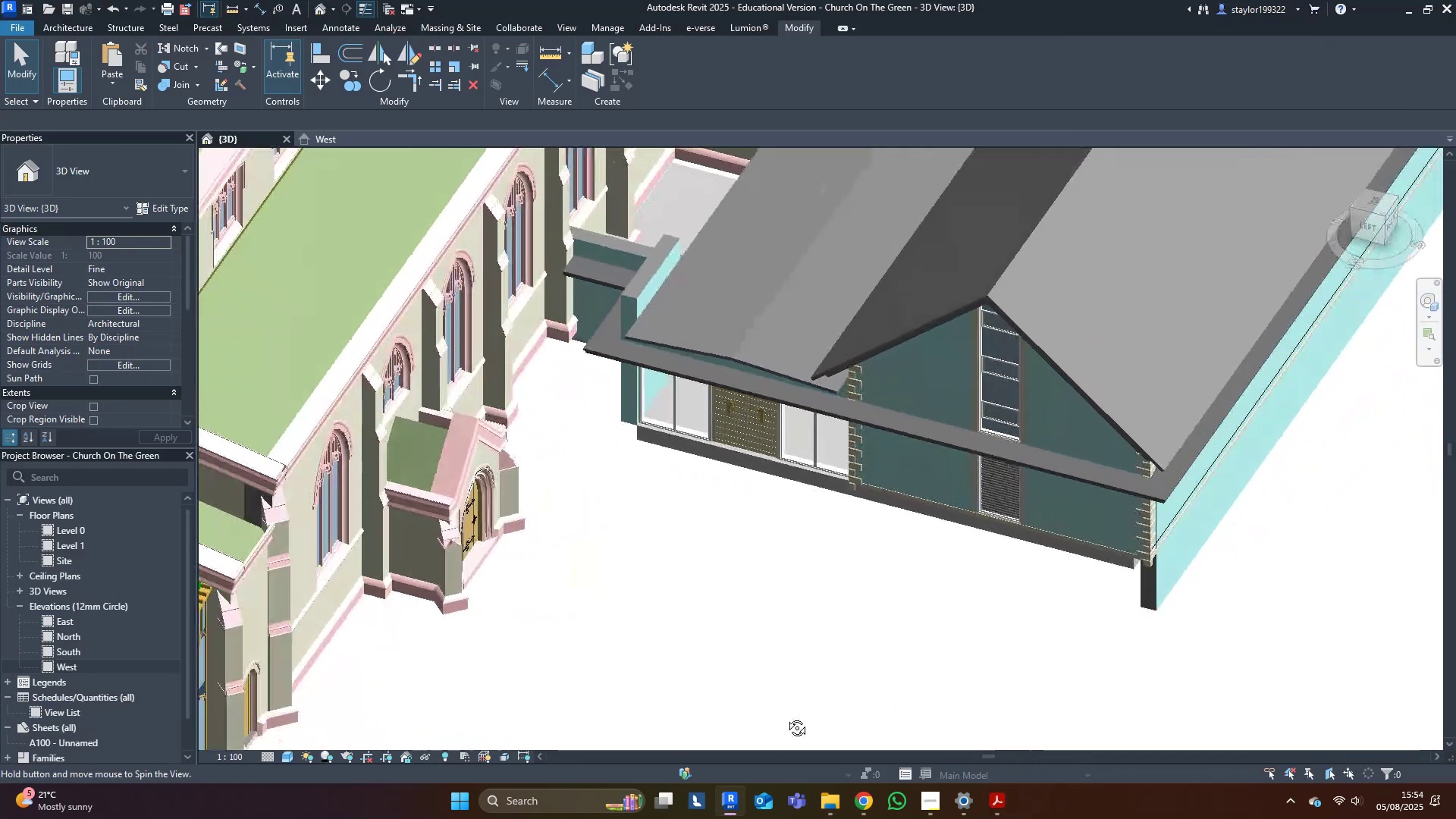 
key(Shift+ShiftLeft)
 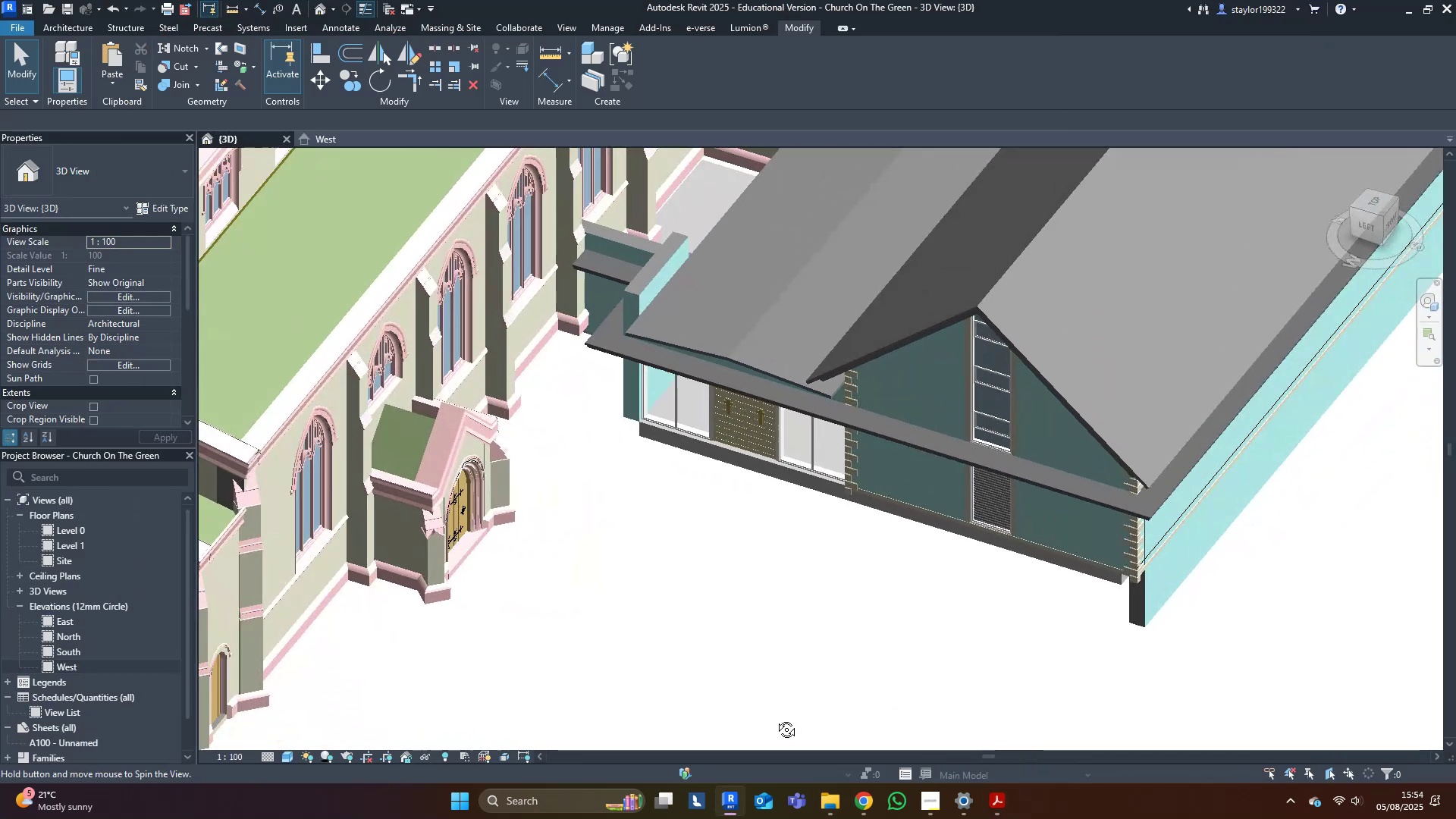 
key(Shift+ShiftLeft)
 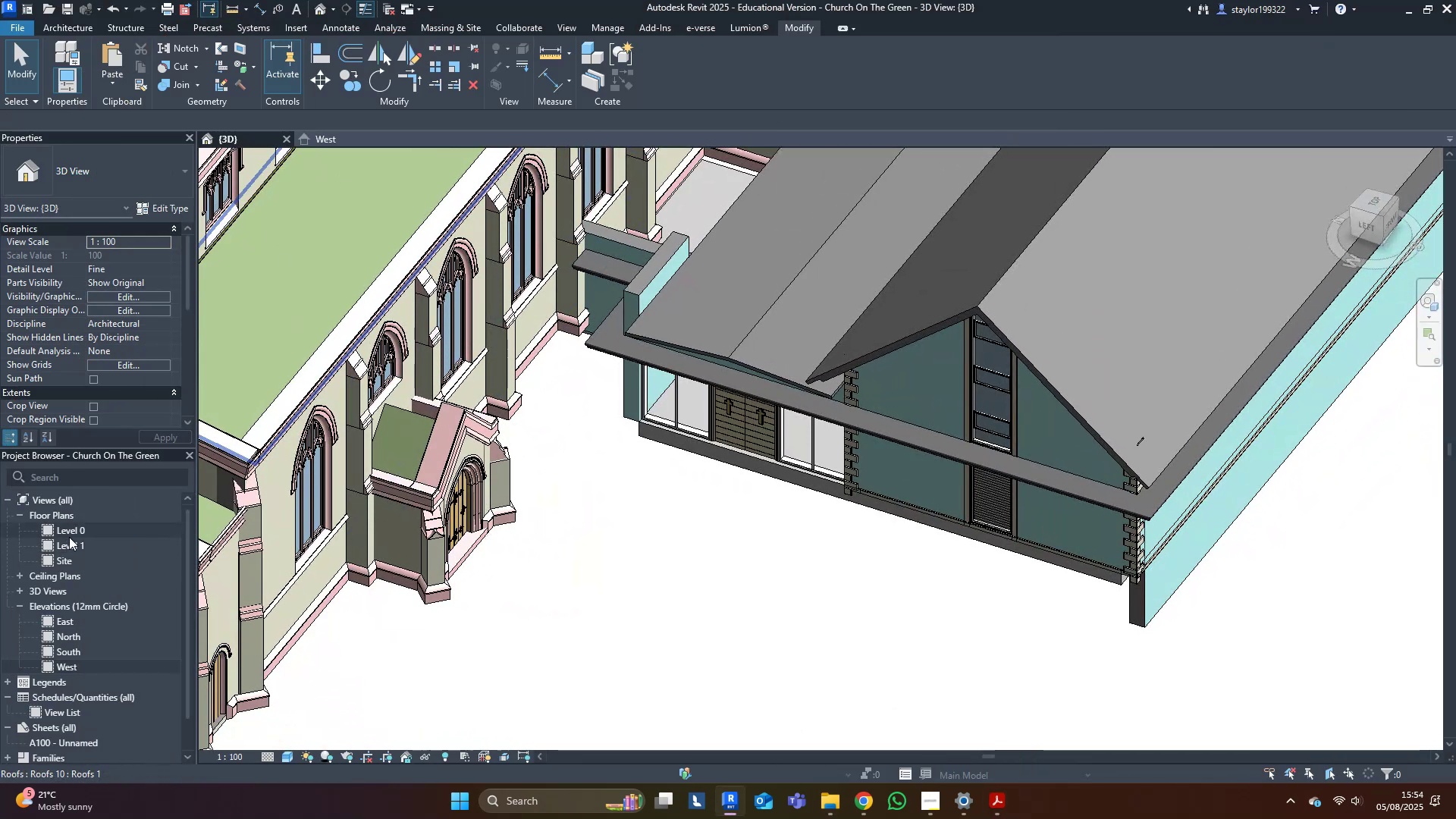 
double_click([69, 537])
 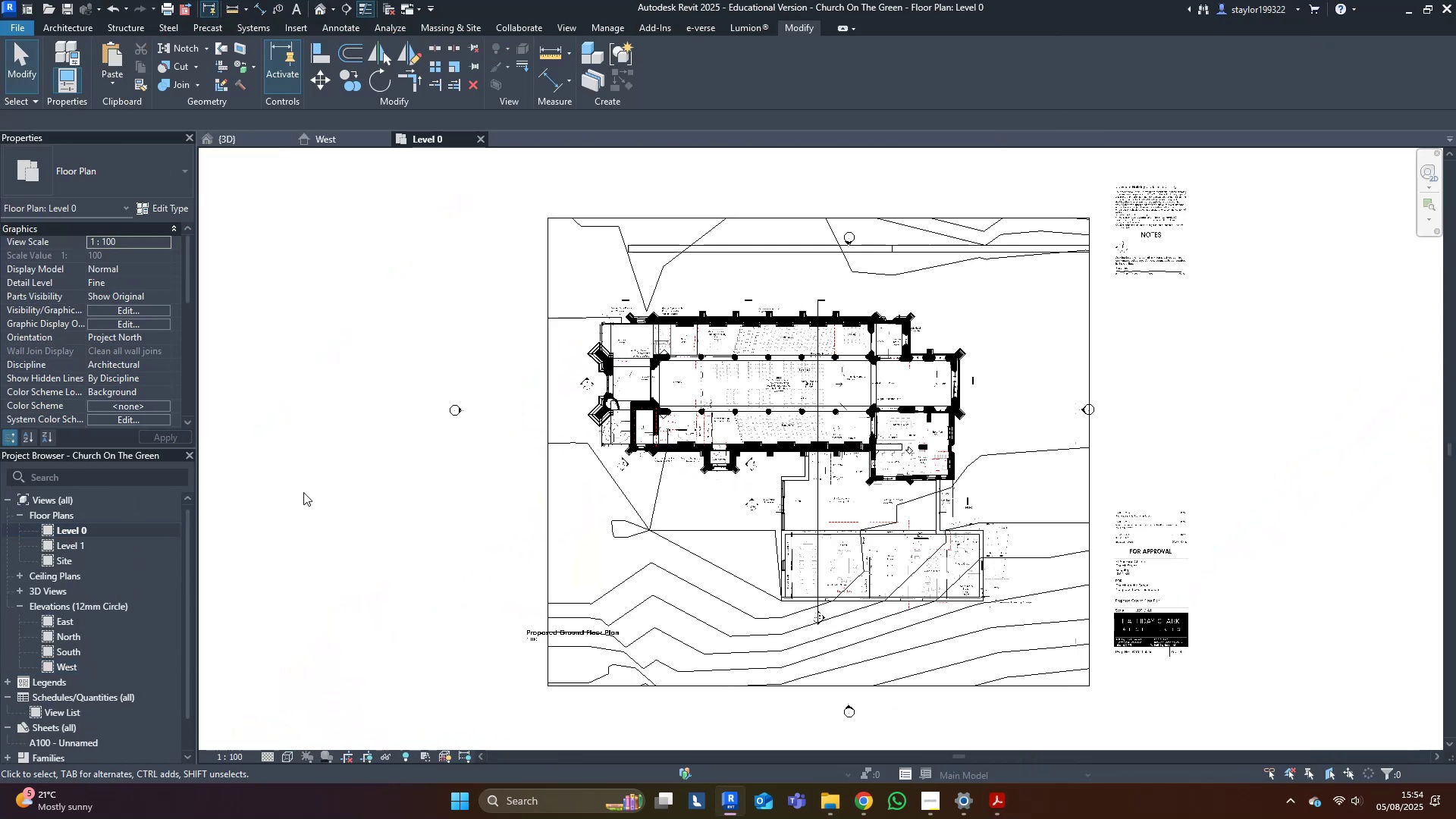 
scroll: coordinate [793, 362], scroll_direction: up, amount: 15.0
 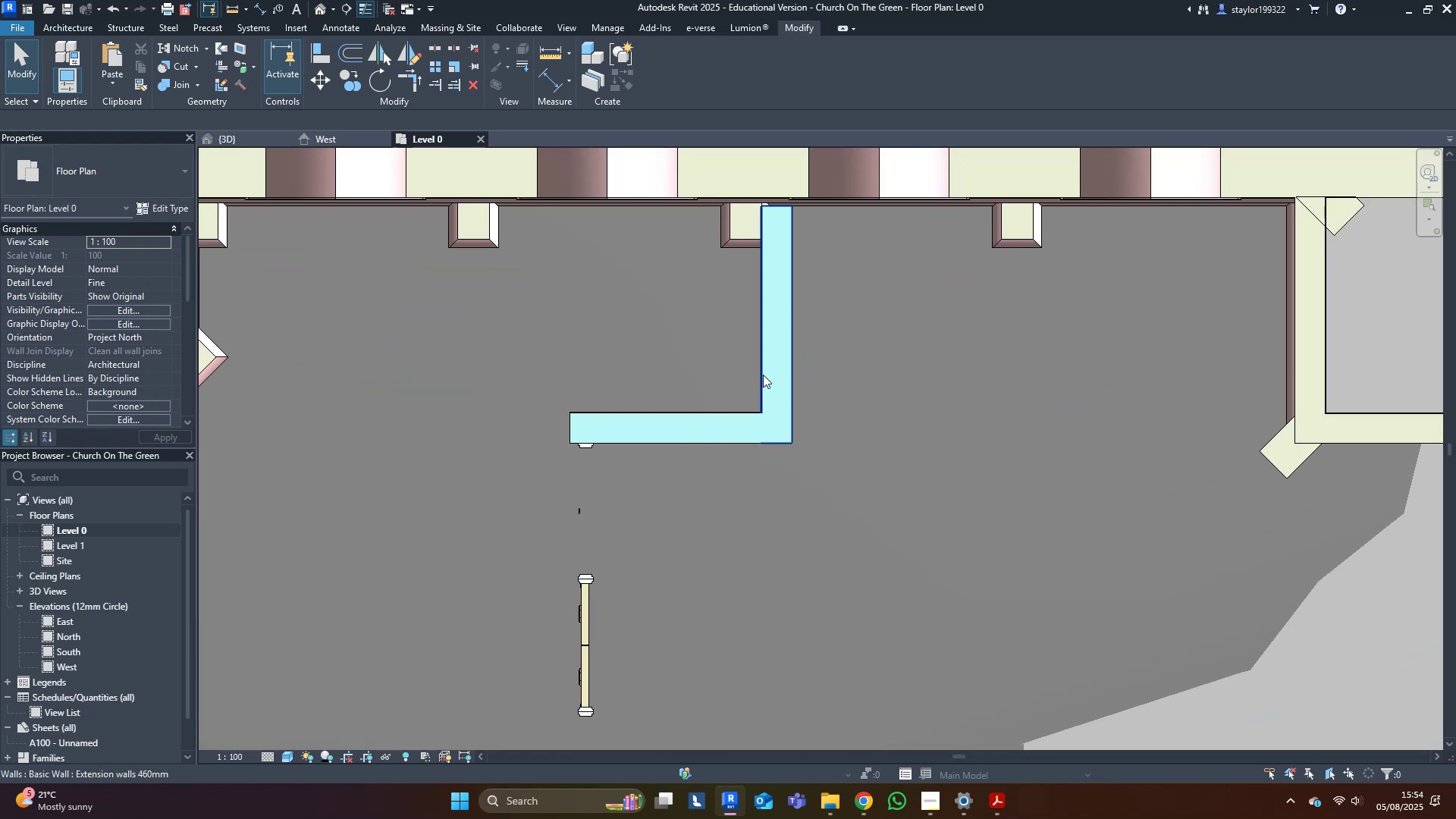 
key(Escape)
type(sdwfsd)
 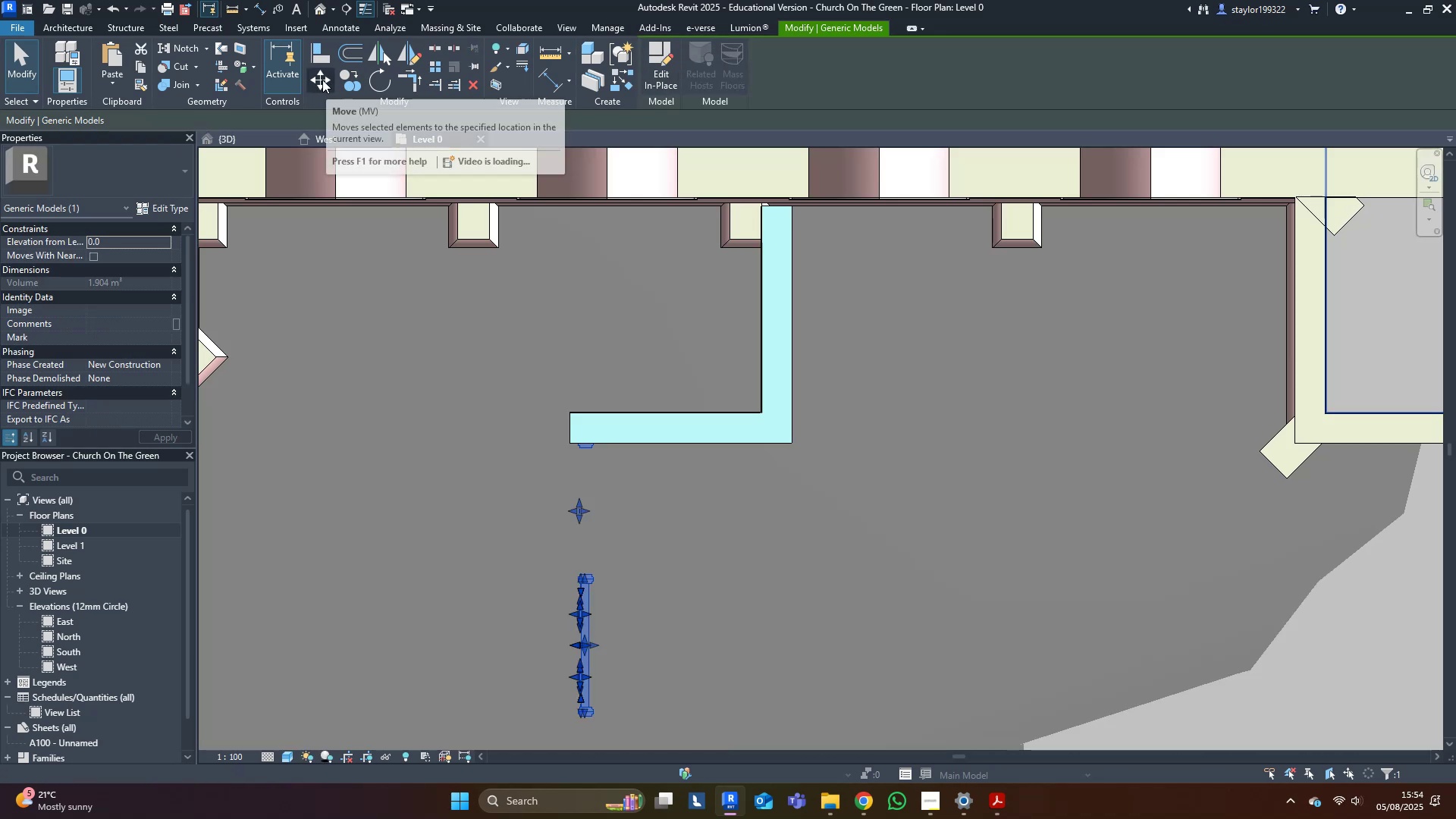 
left_click([322, 80])
 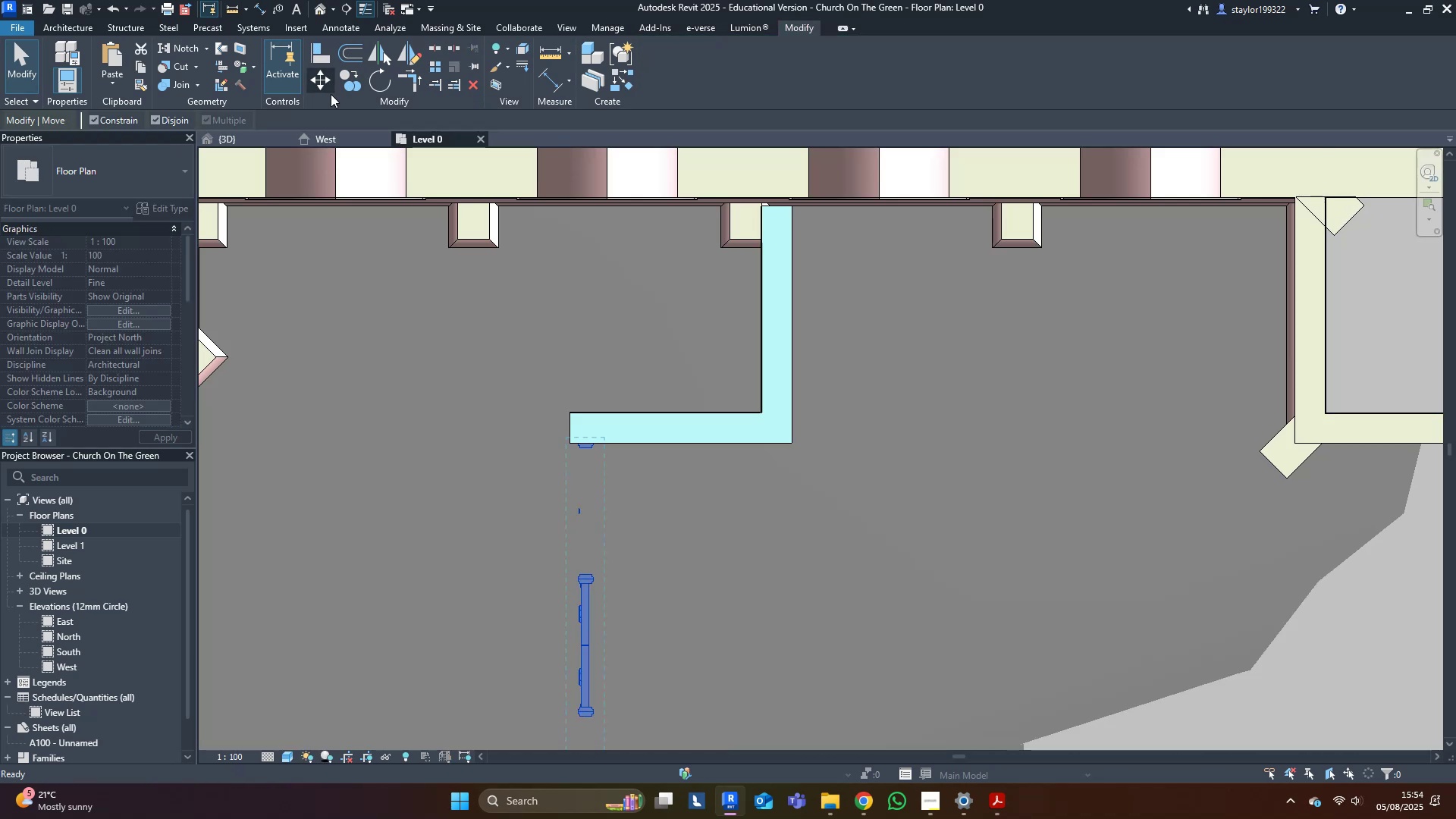 
scroll: coordinate [621, 512], scroll_direction: up, amount: 5.0
 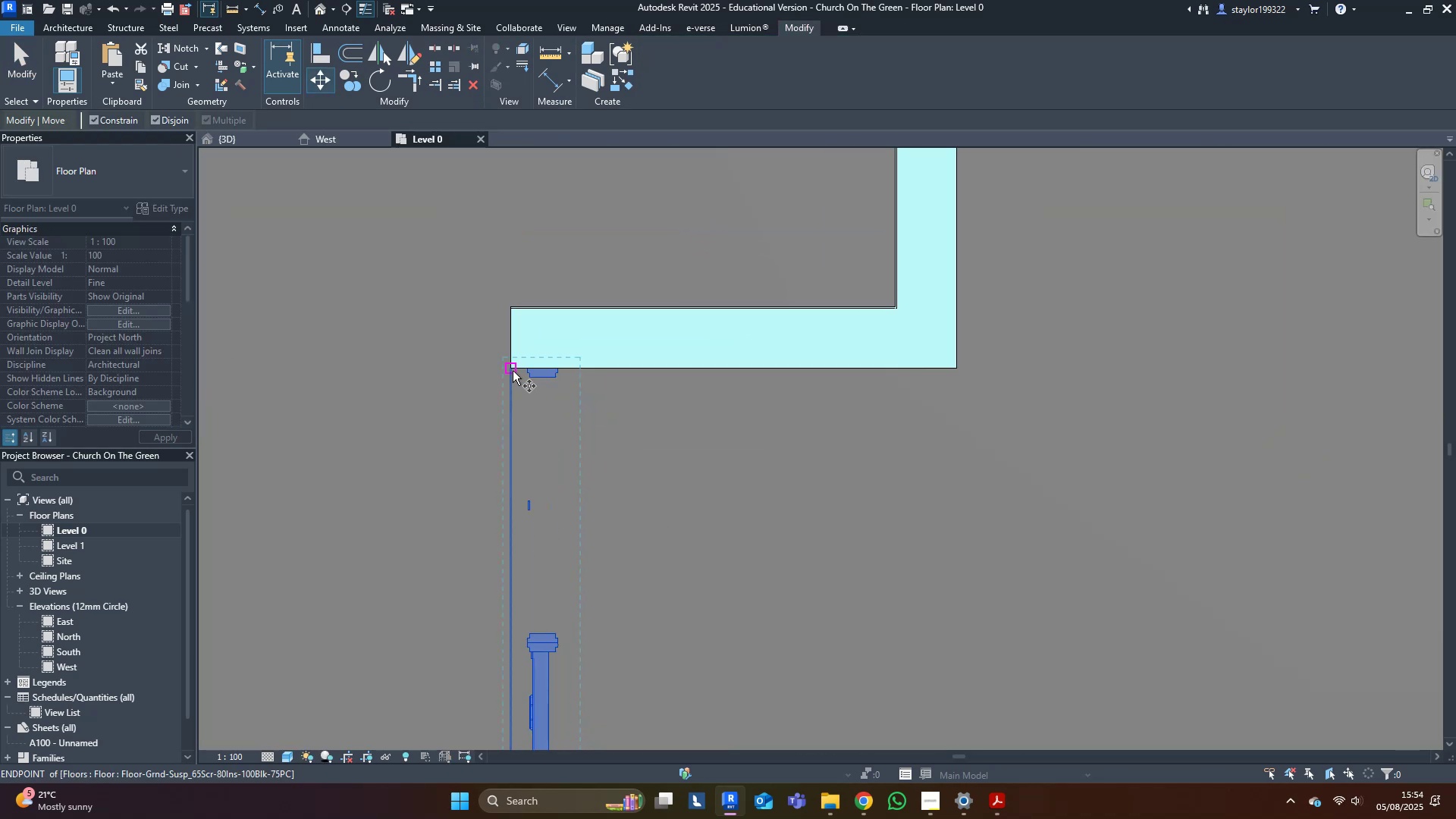 
left_click([513, 371])
 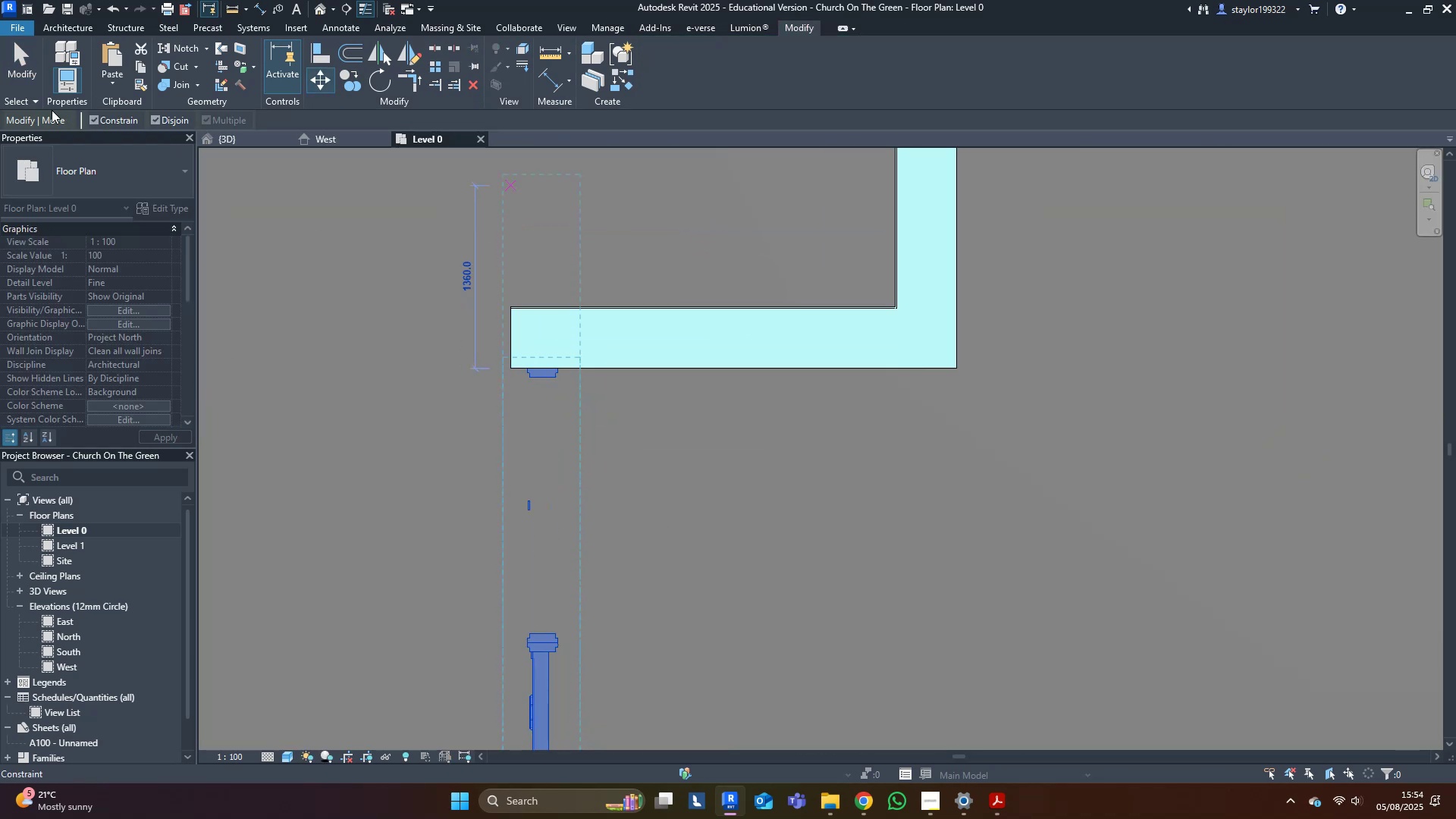 
left_click([110, 121])
 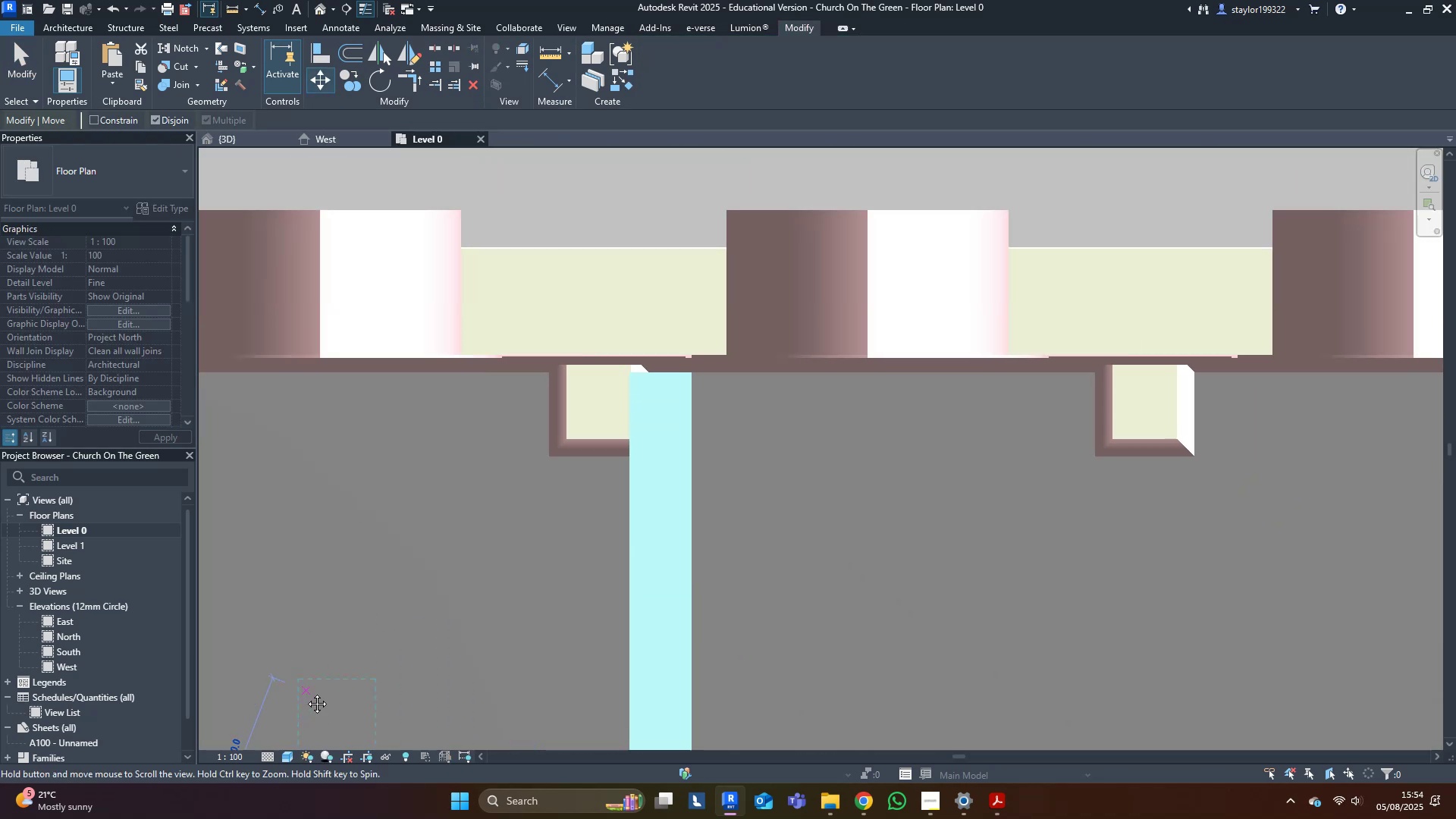 
hold_key(key=ControlLeft, duration=1.1)
left_click([633, 576])
 